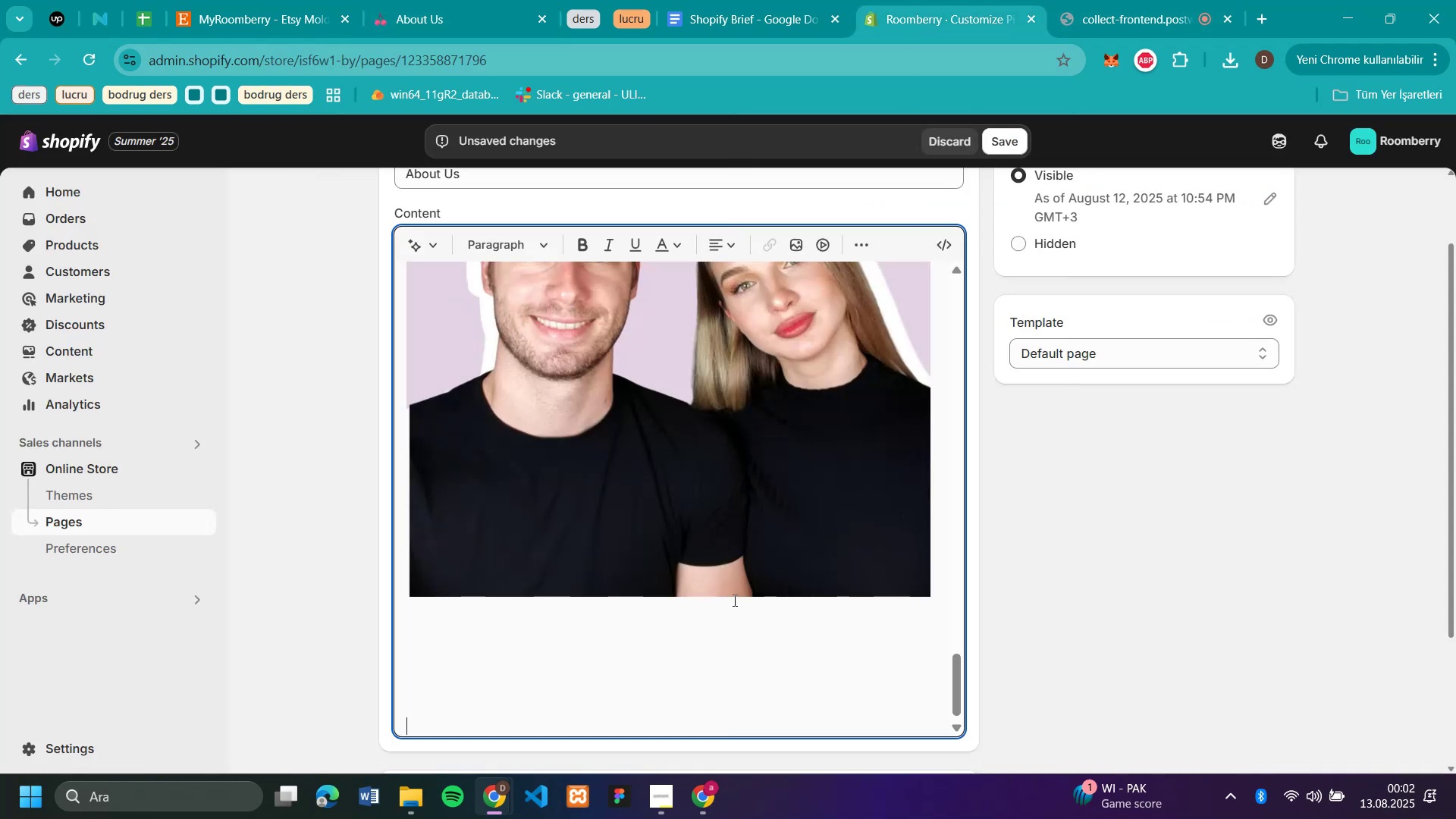 
key(Control+V)
 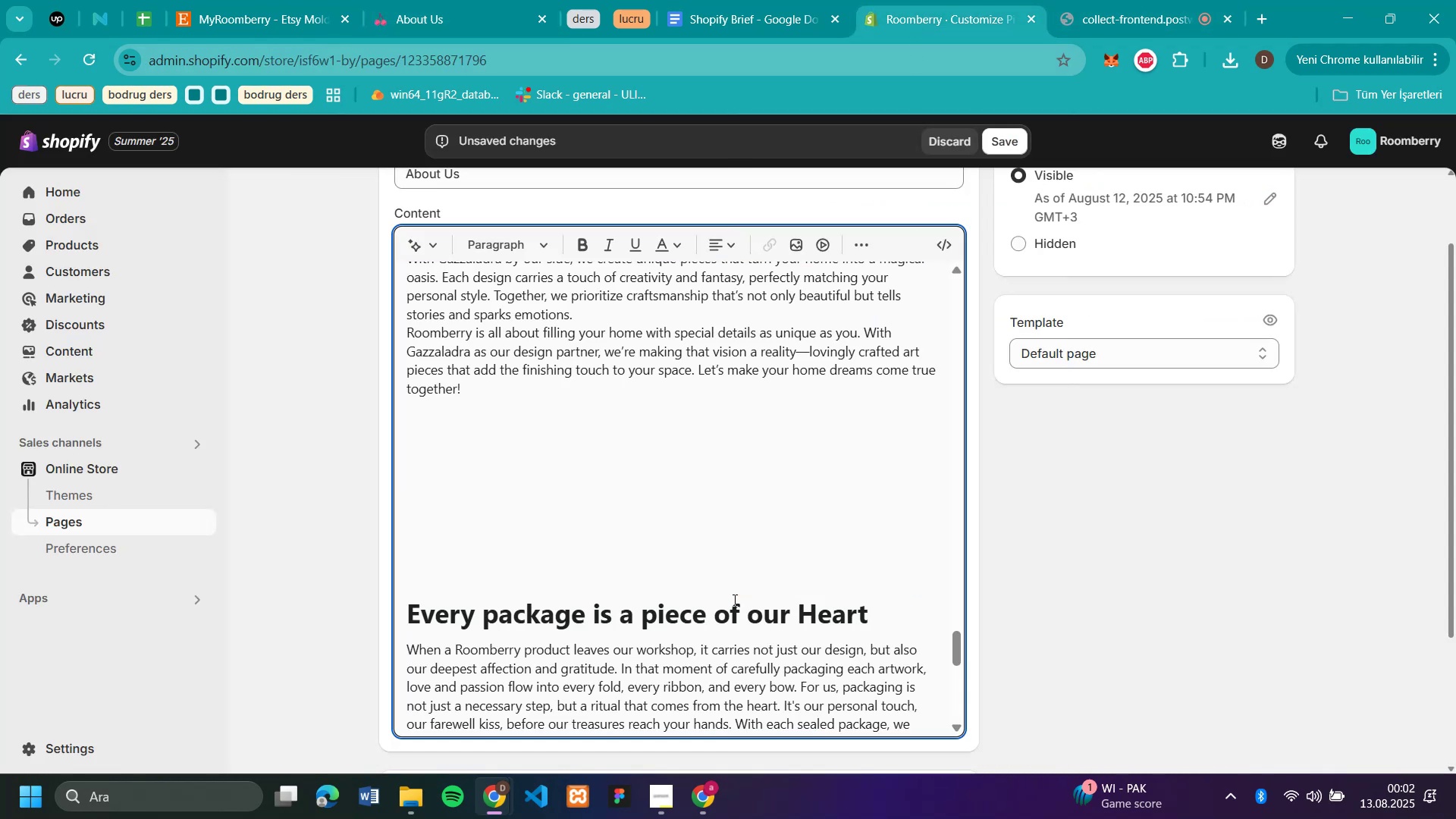 
scroll: coordinate [725, 593], scroll_direction: up, amount: 8.0
 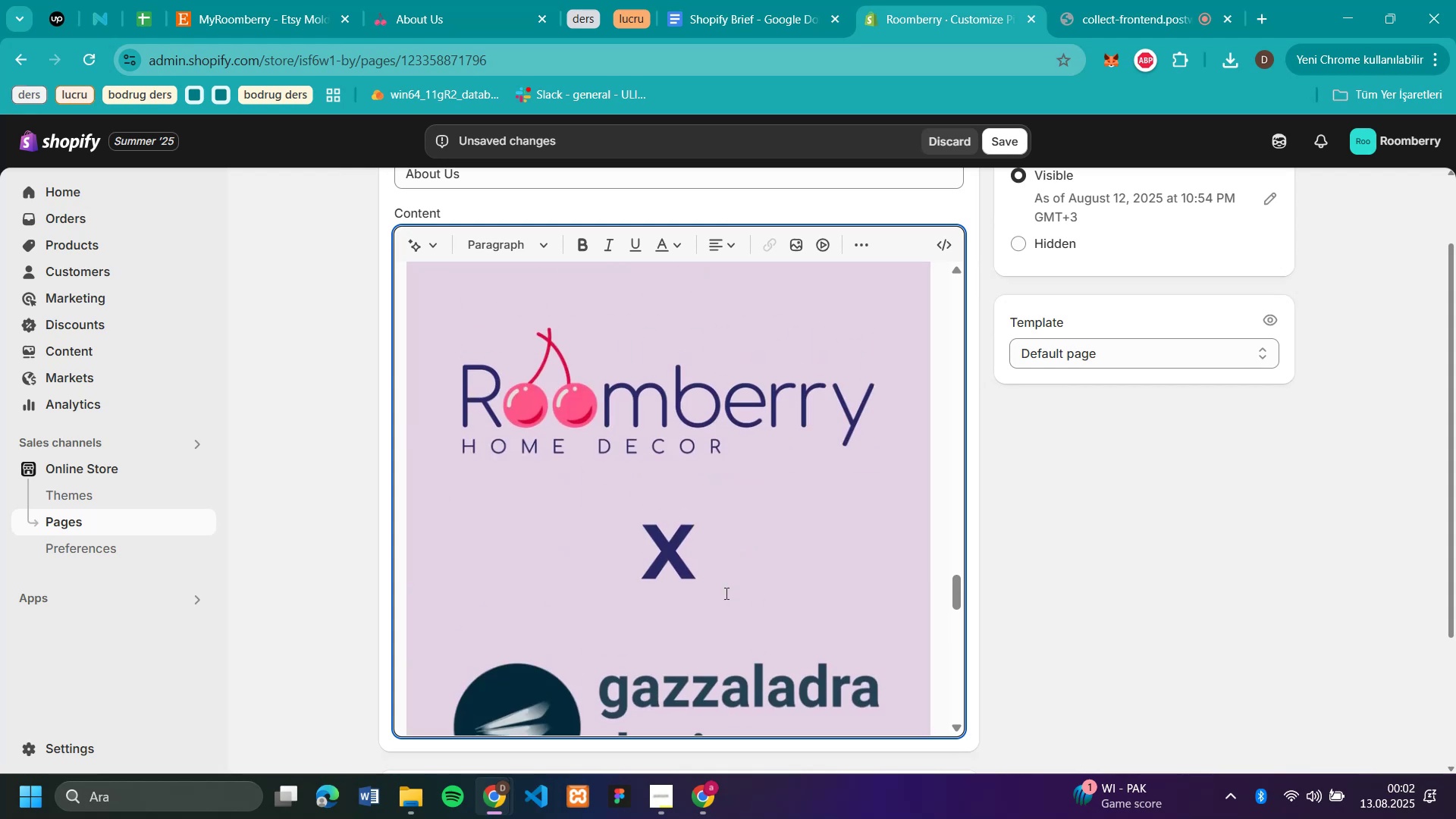 
scroll: coordinate [720, 553], scroll_direction: down, amount: 12.0
 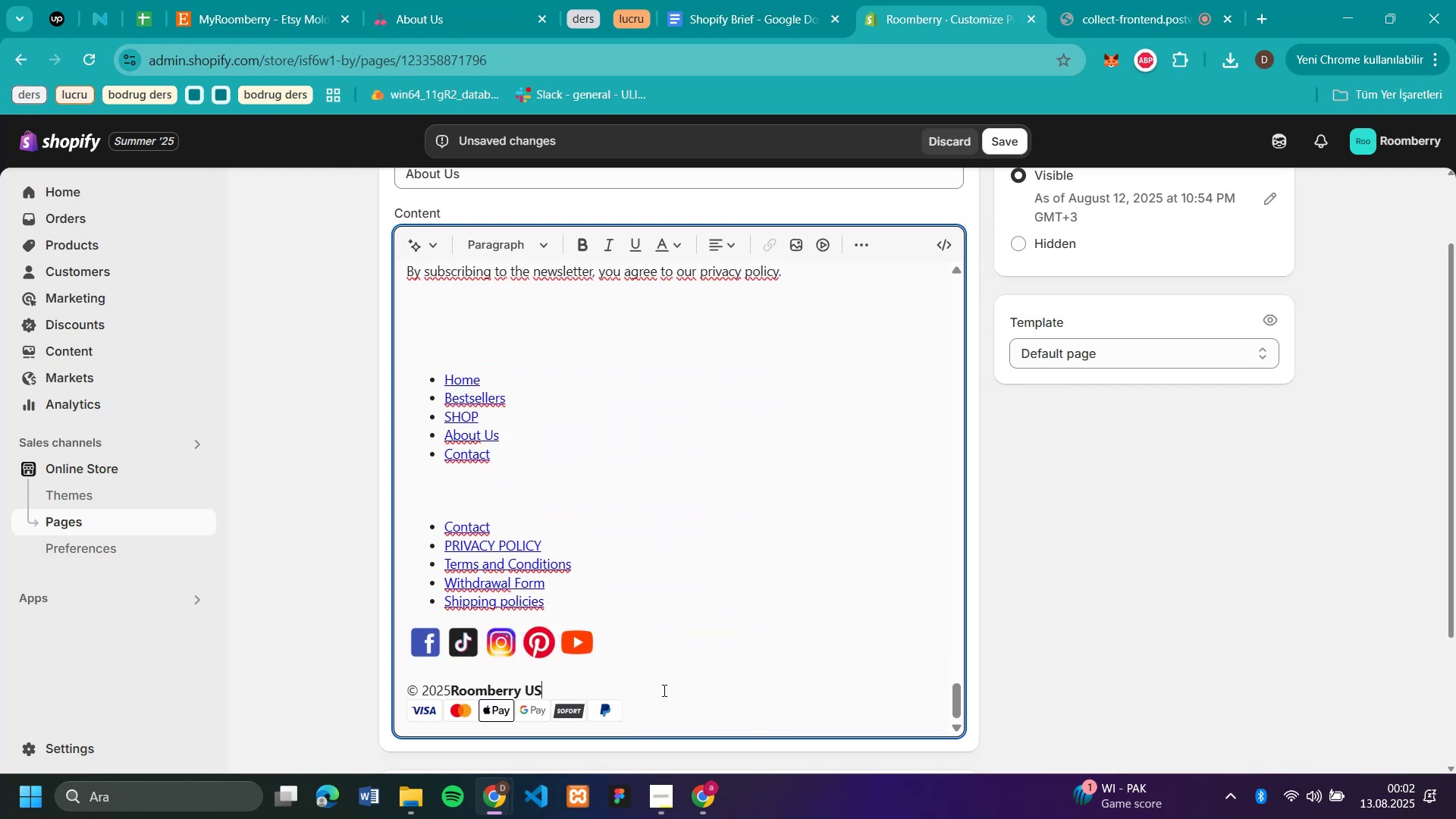 
left_click_drag(start_coordinate=[650, 726], to_coordinate=[435, 438])
 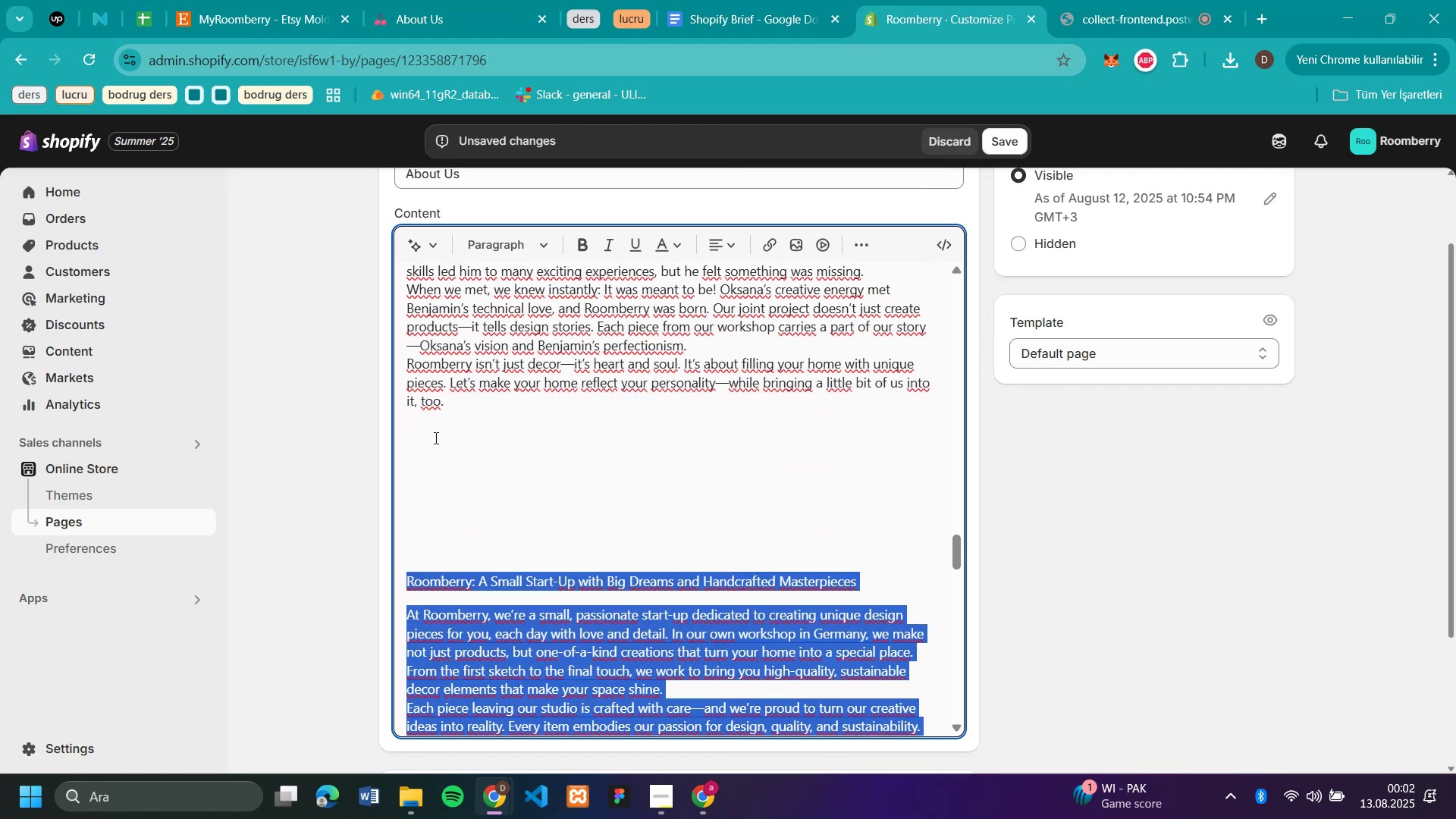 
key(Backspace)
 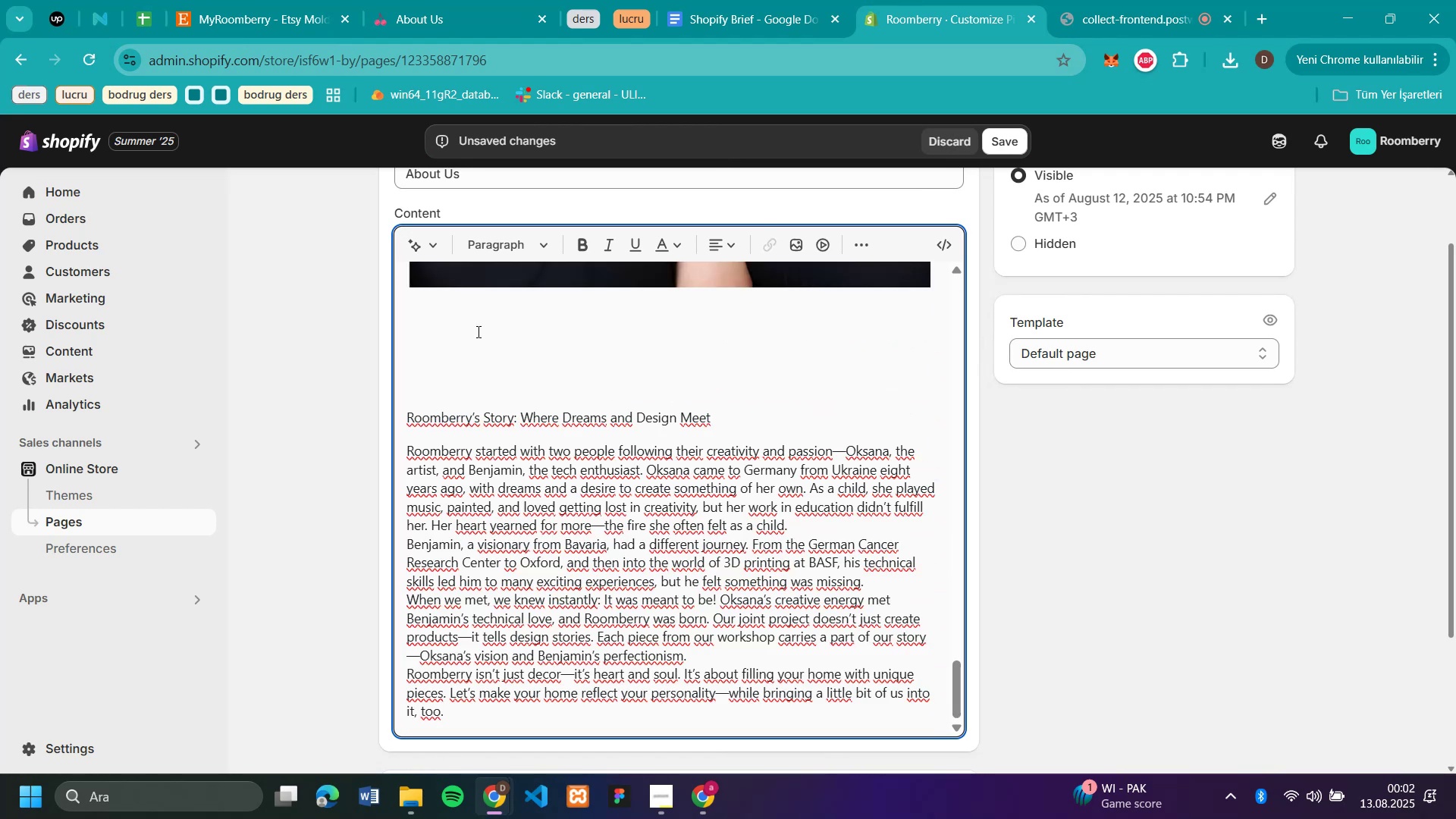 
left_click([452, 343])
 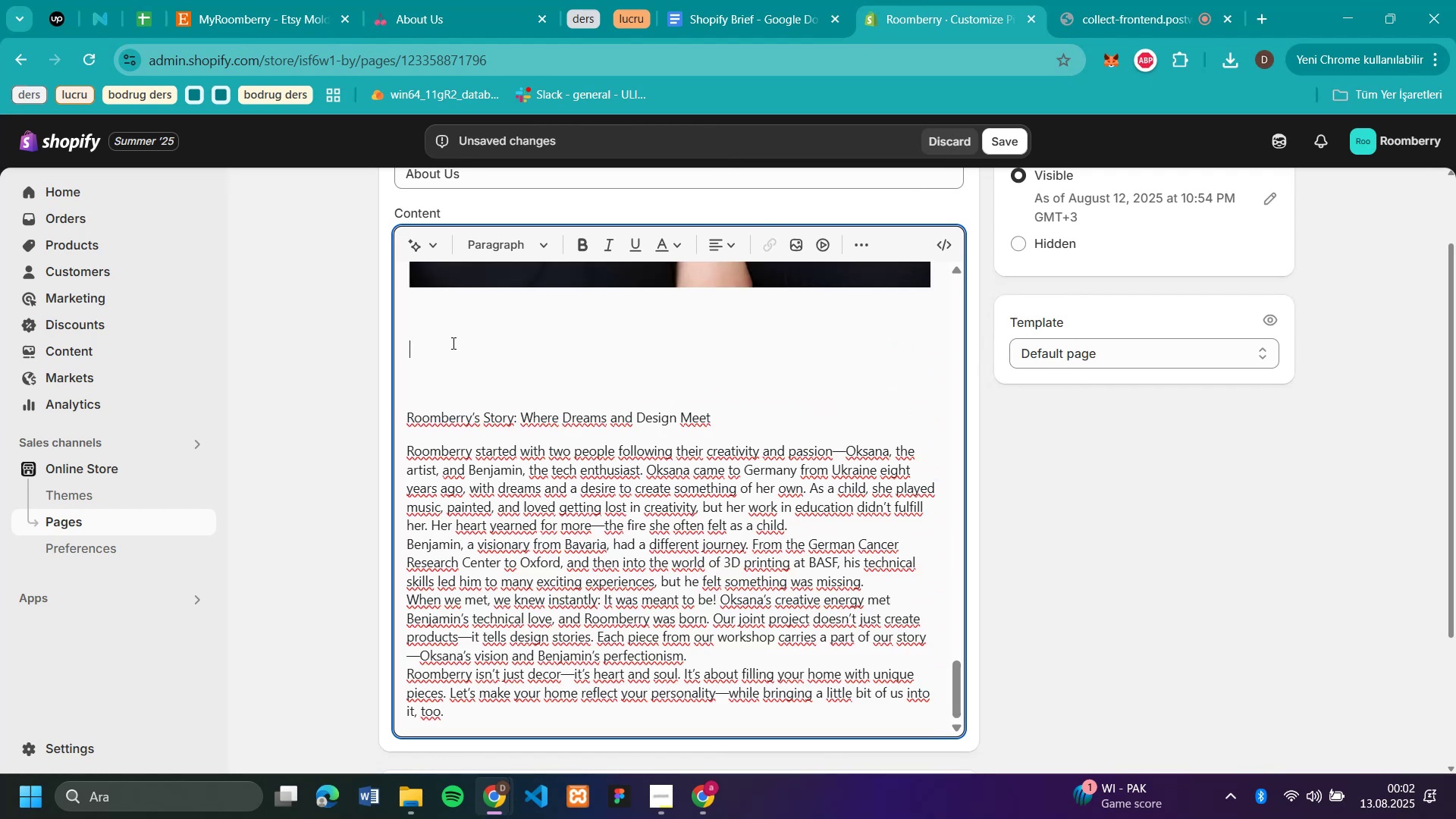 
key(Backspace)
 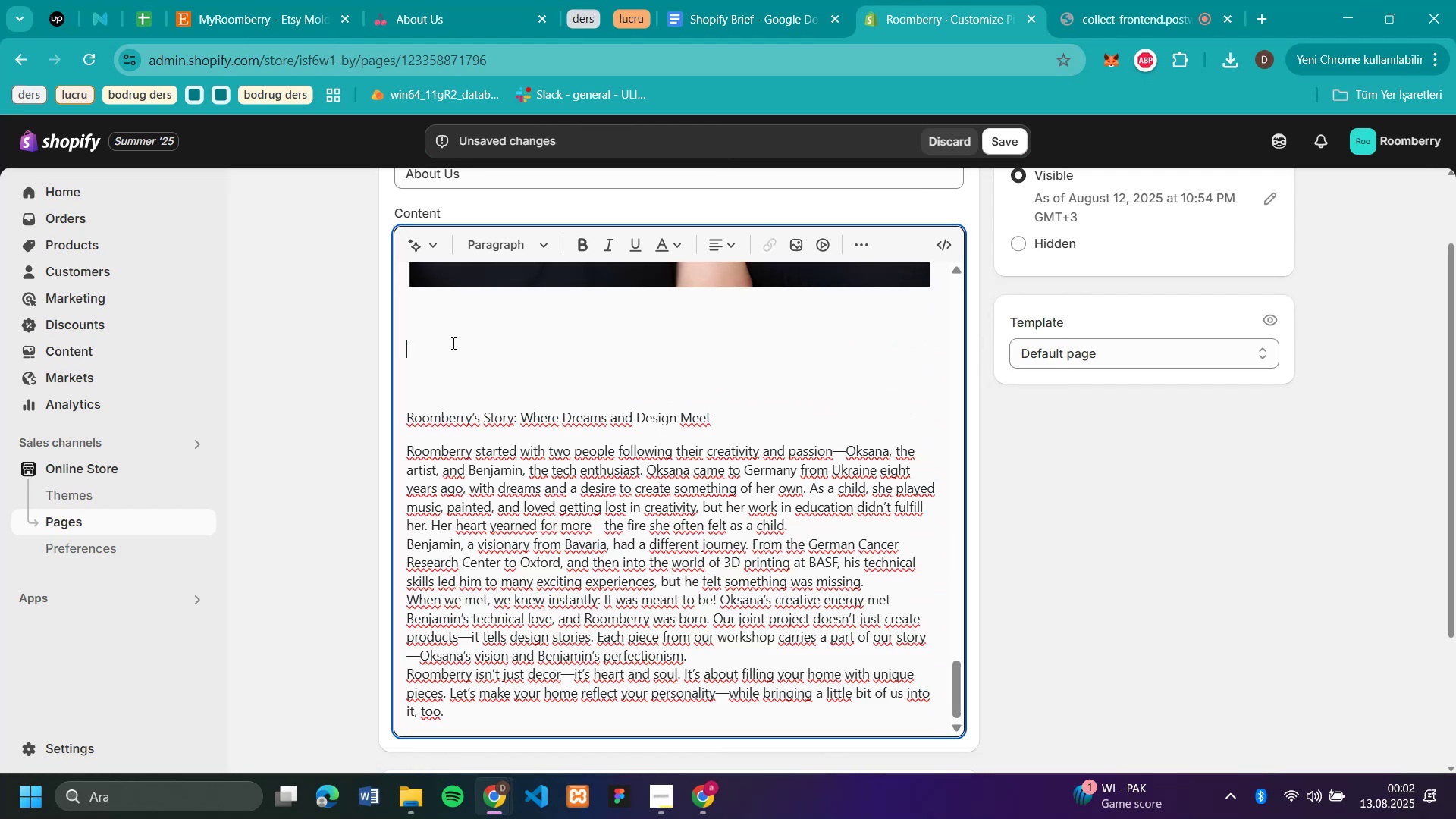 
key(Backspace)
 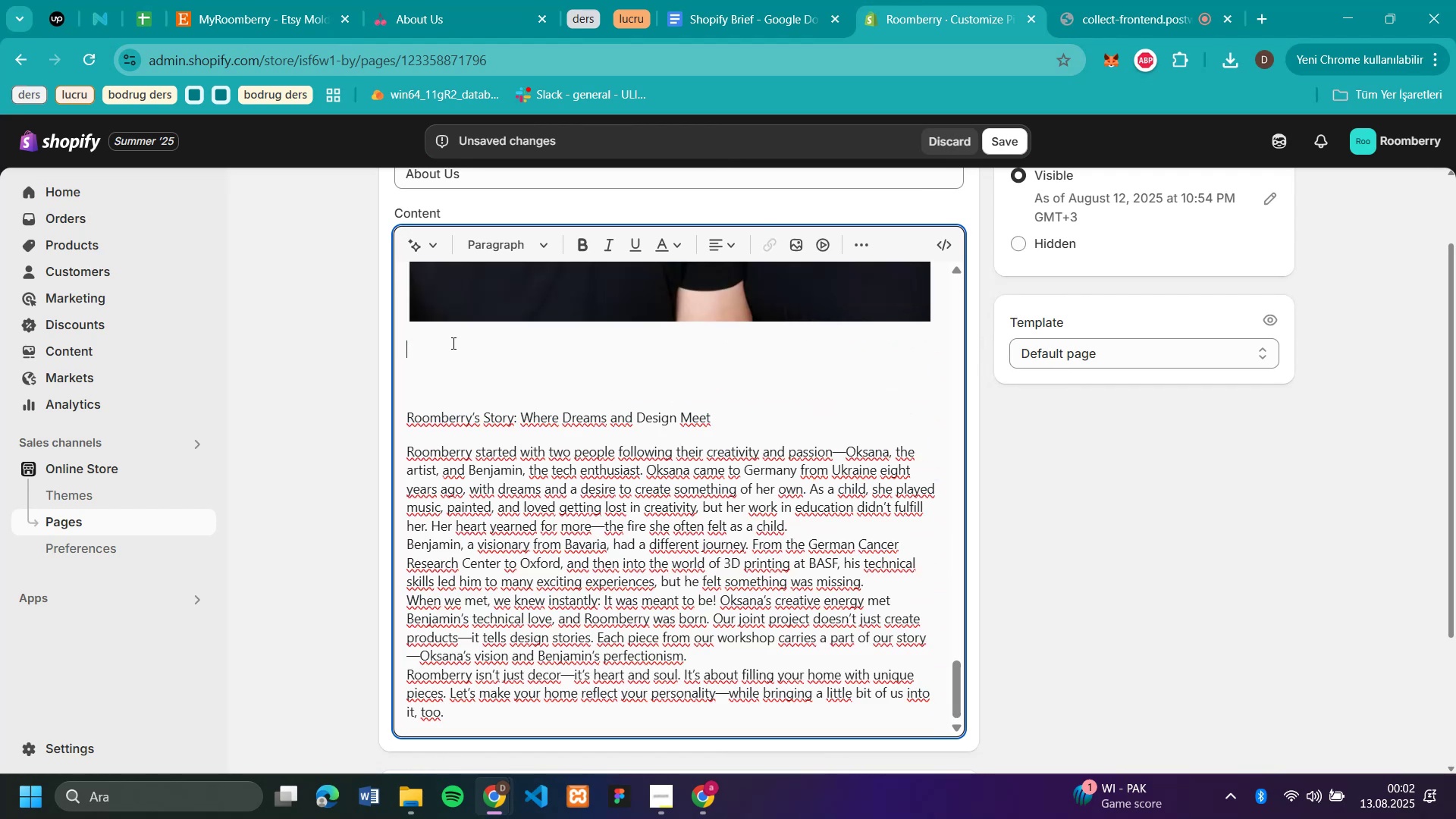 
scroll: coordinate [453, 328], scroll_direction: up, amount: 7.0
 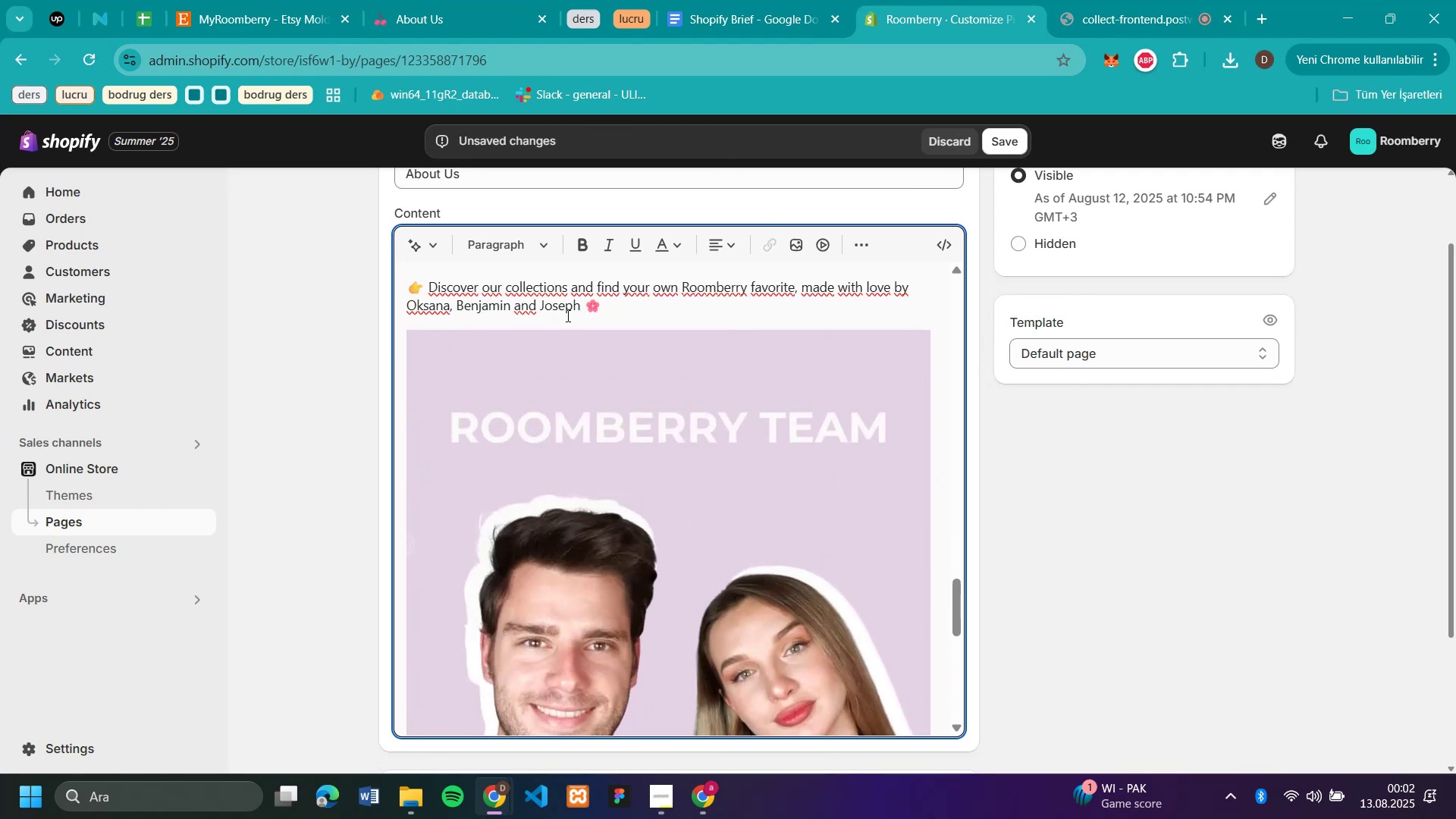 
left_click([733, 310])
 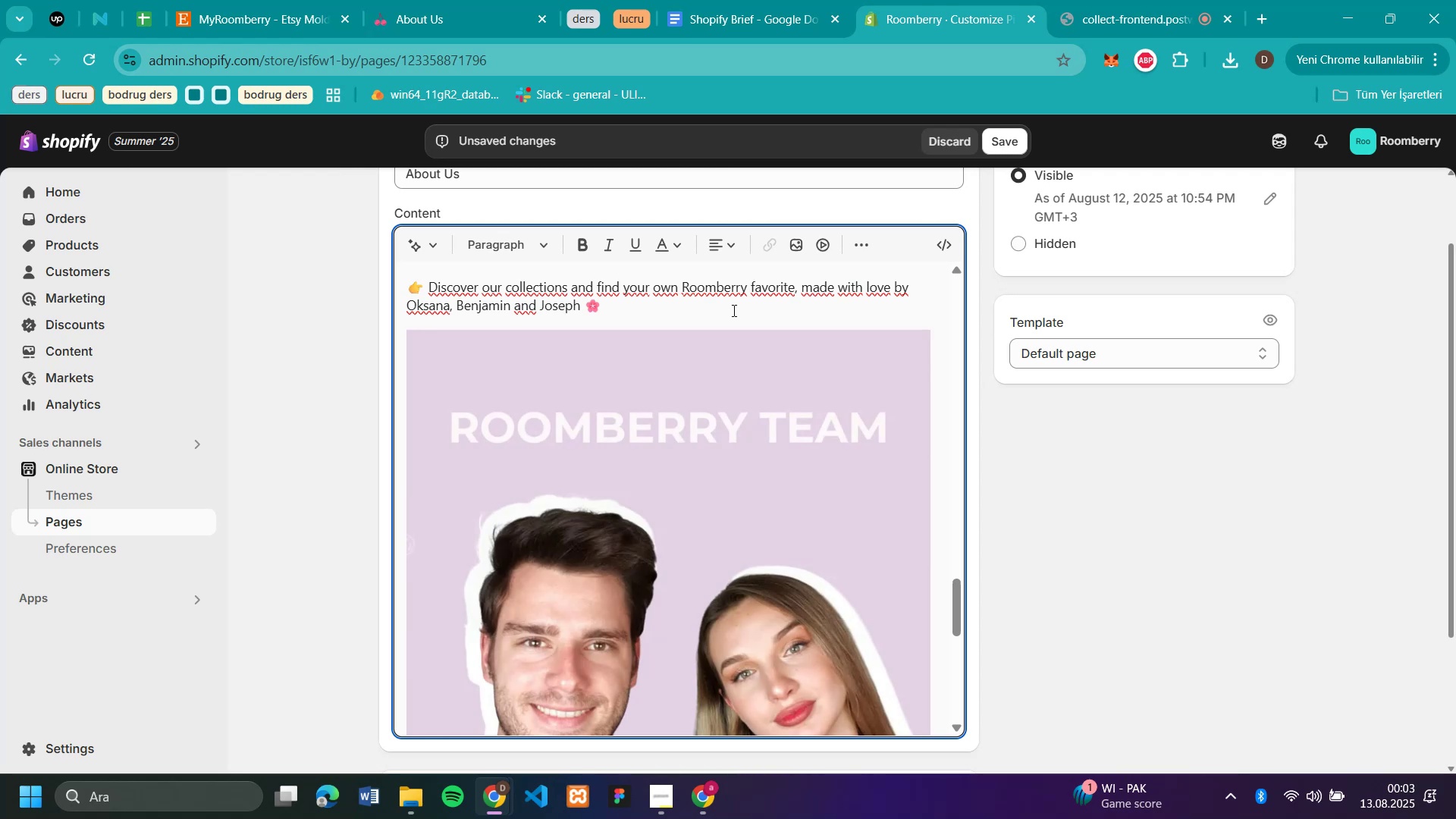 
wait(12.11)
 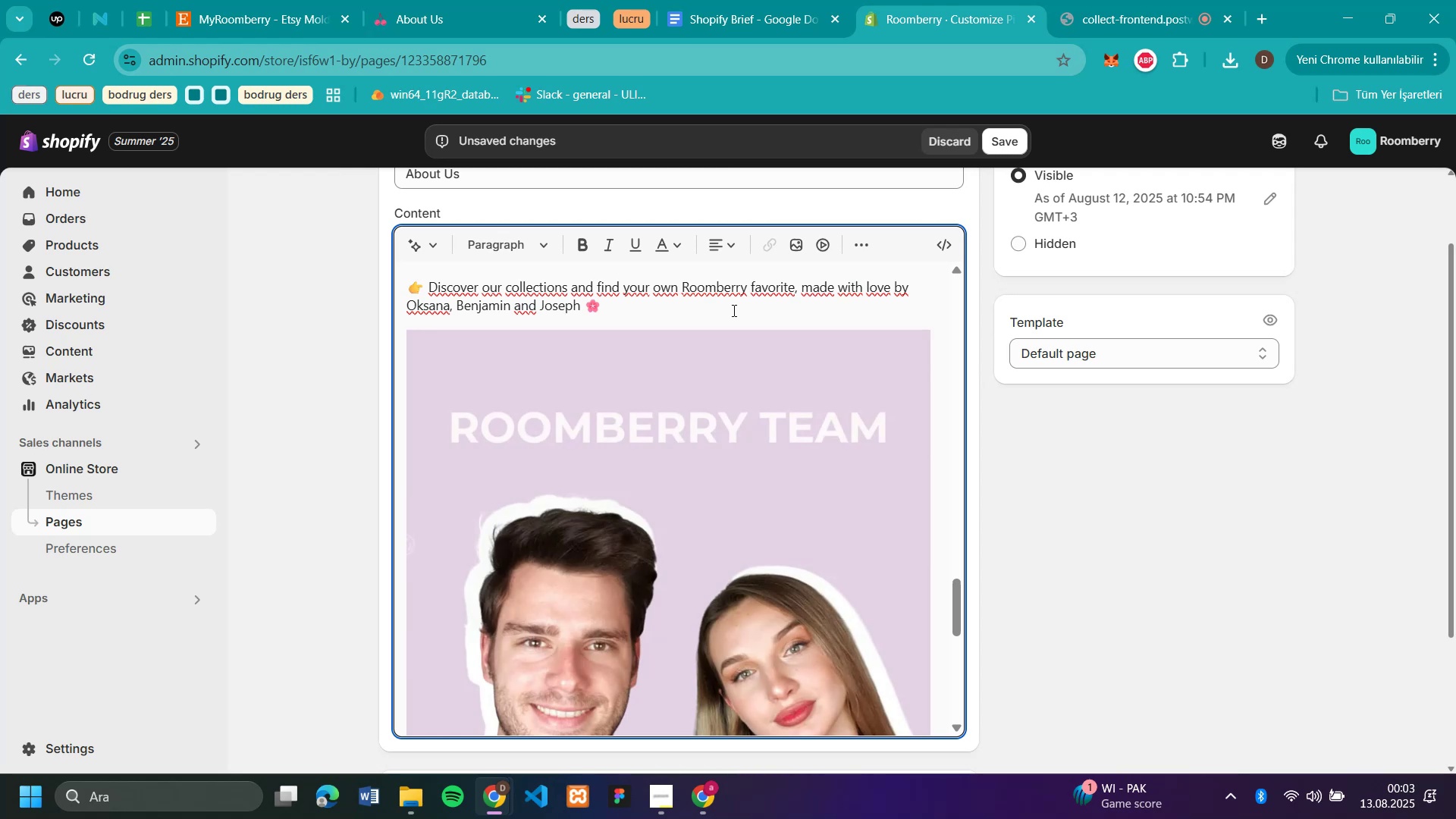 
key(Enter)
 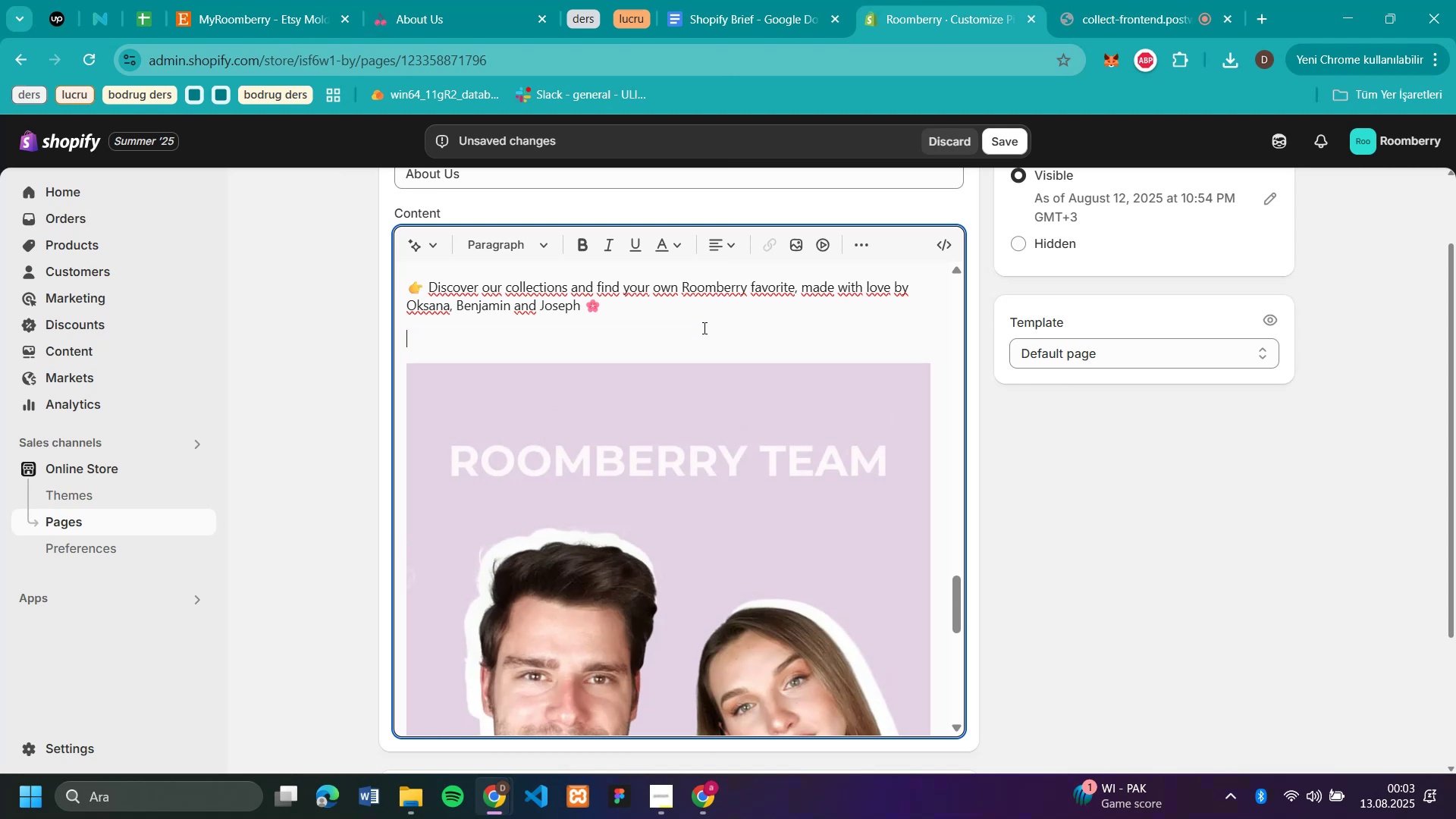 
key(Enter)
 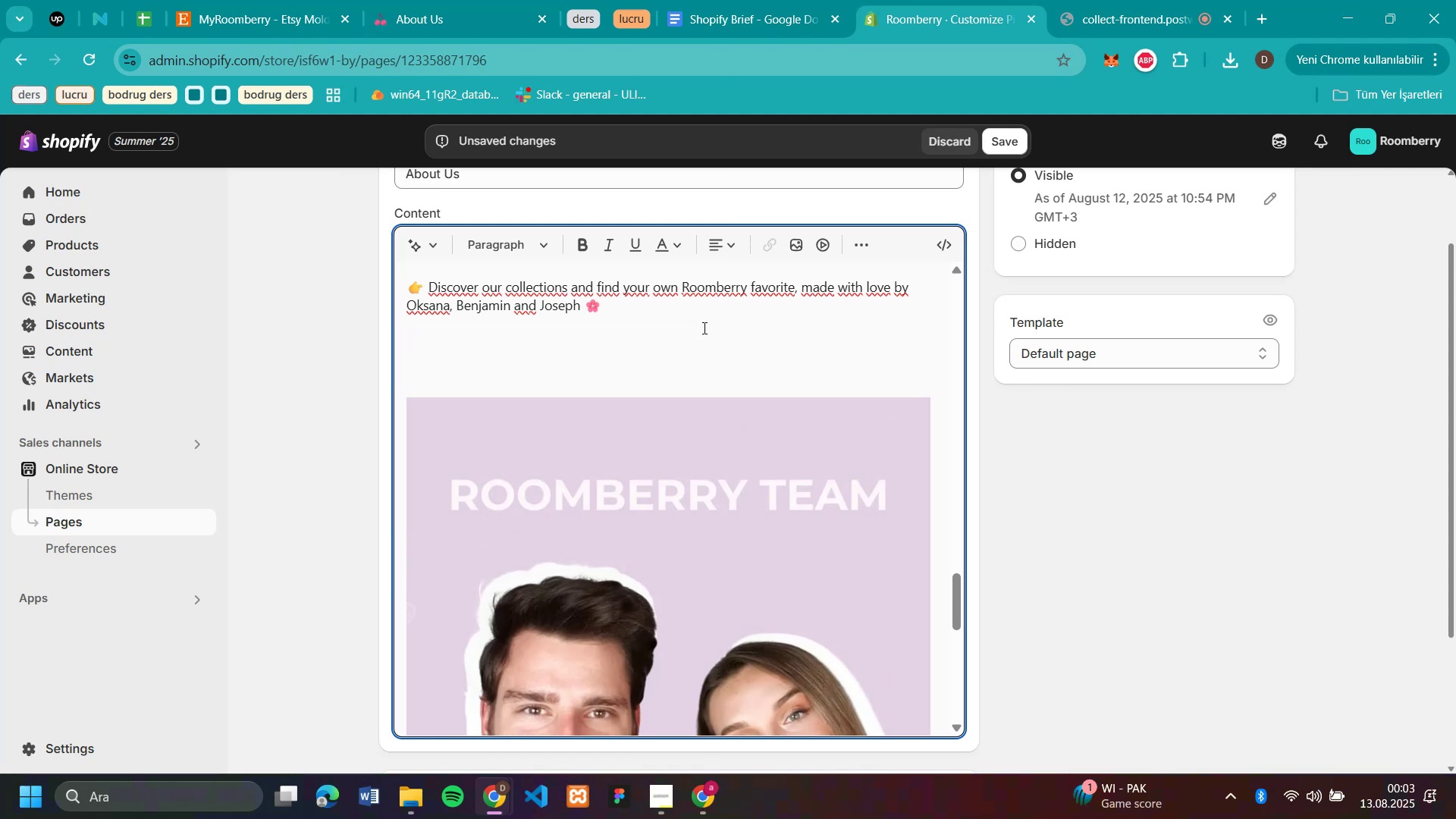 
scroll: coordinate [703, 328], scroll_direction: down, amount: 13.0
 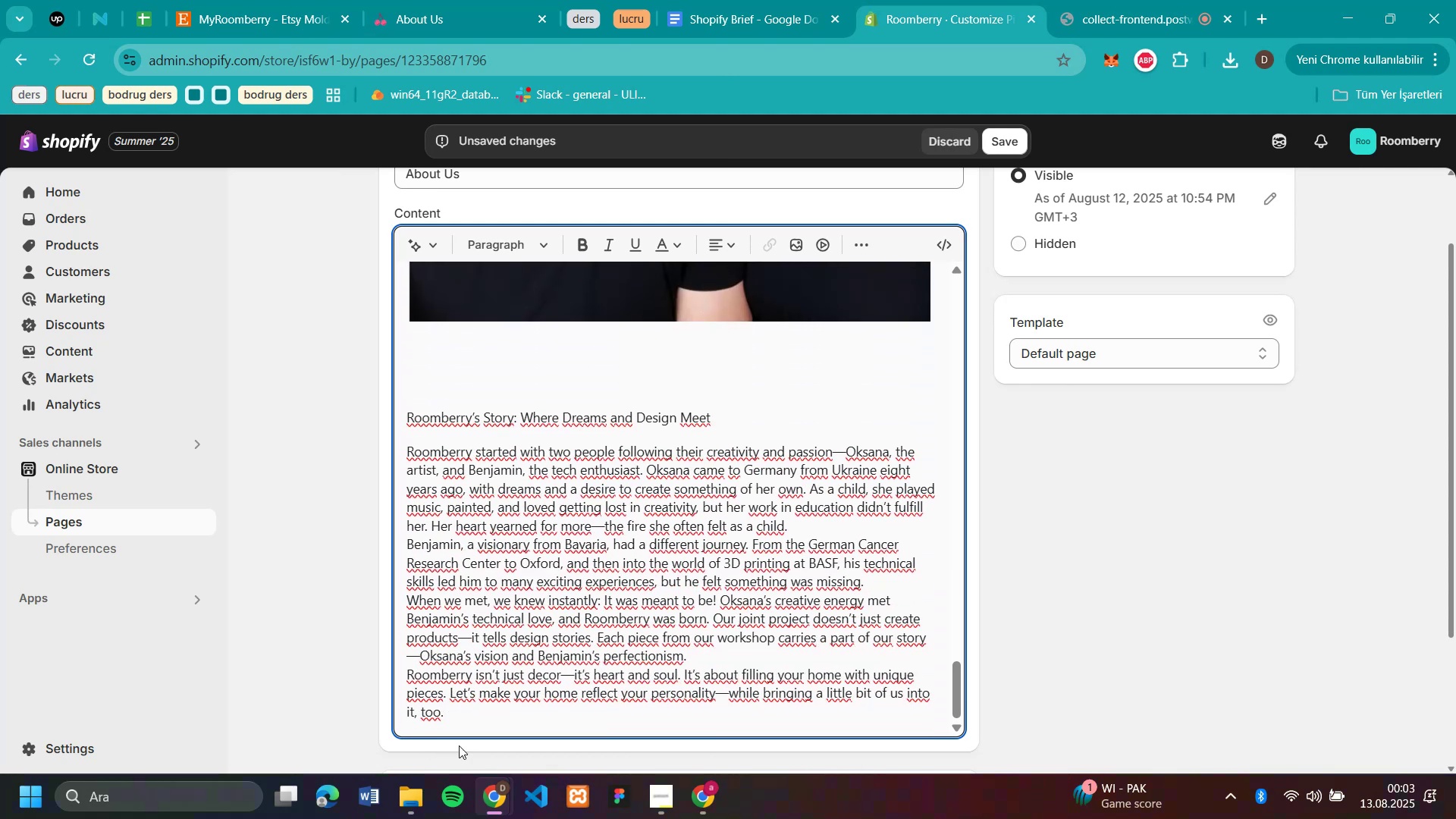 
left_click([483, 704])
 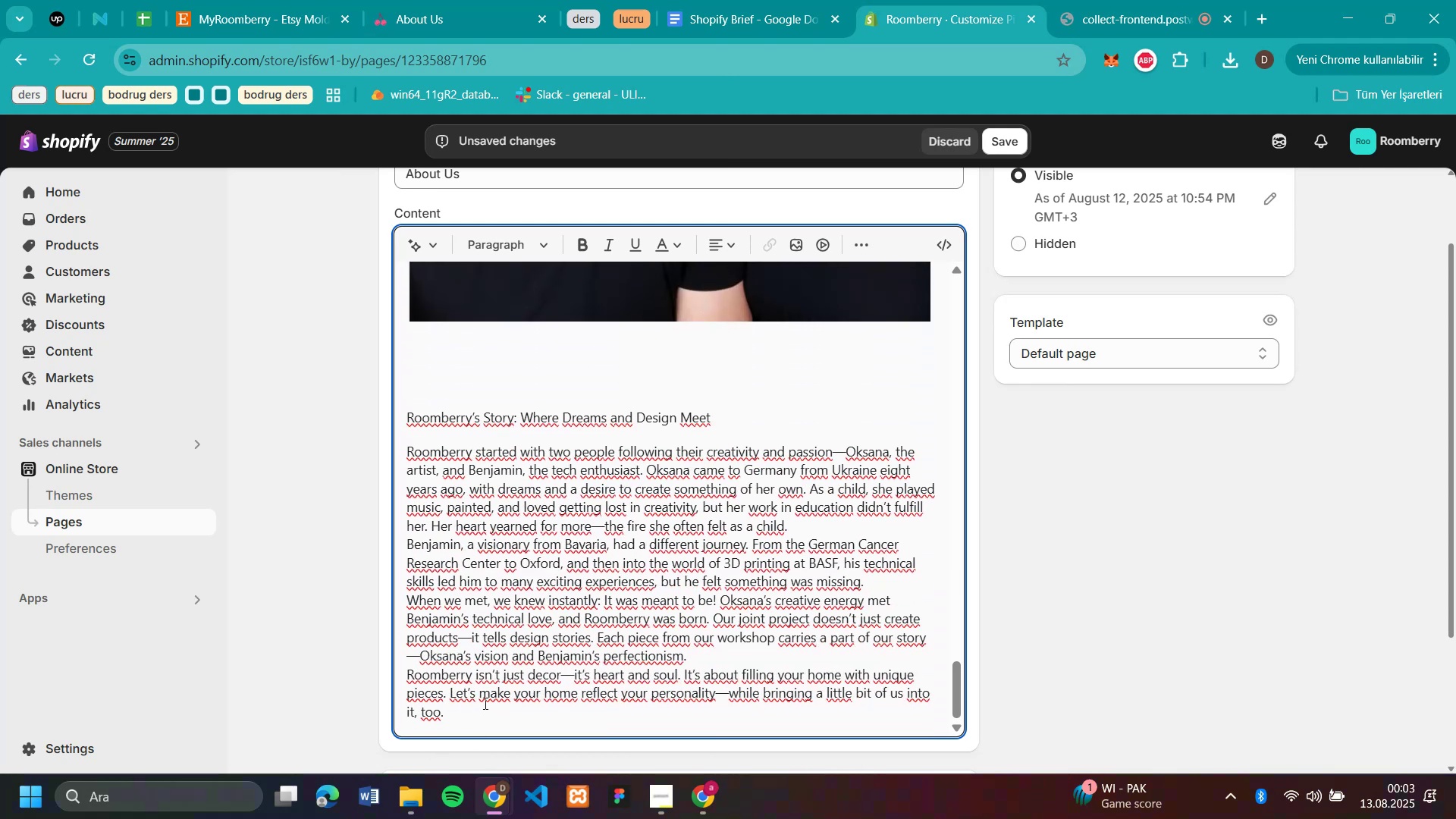 
key(Enter)
 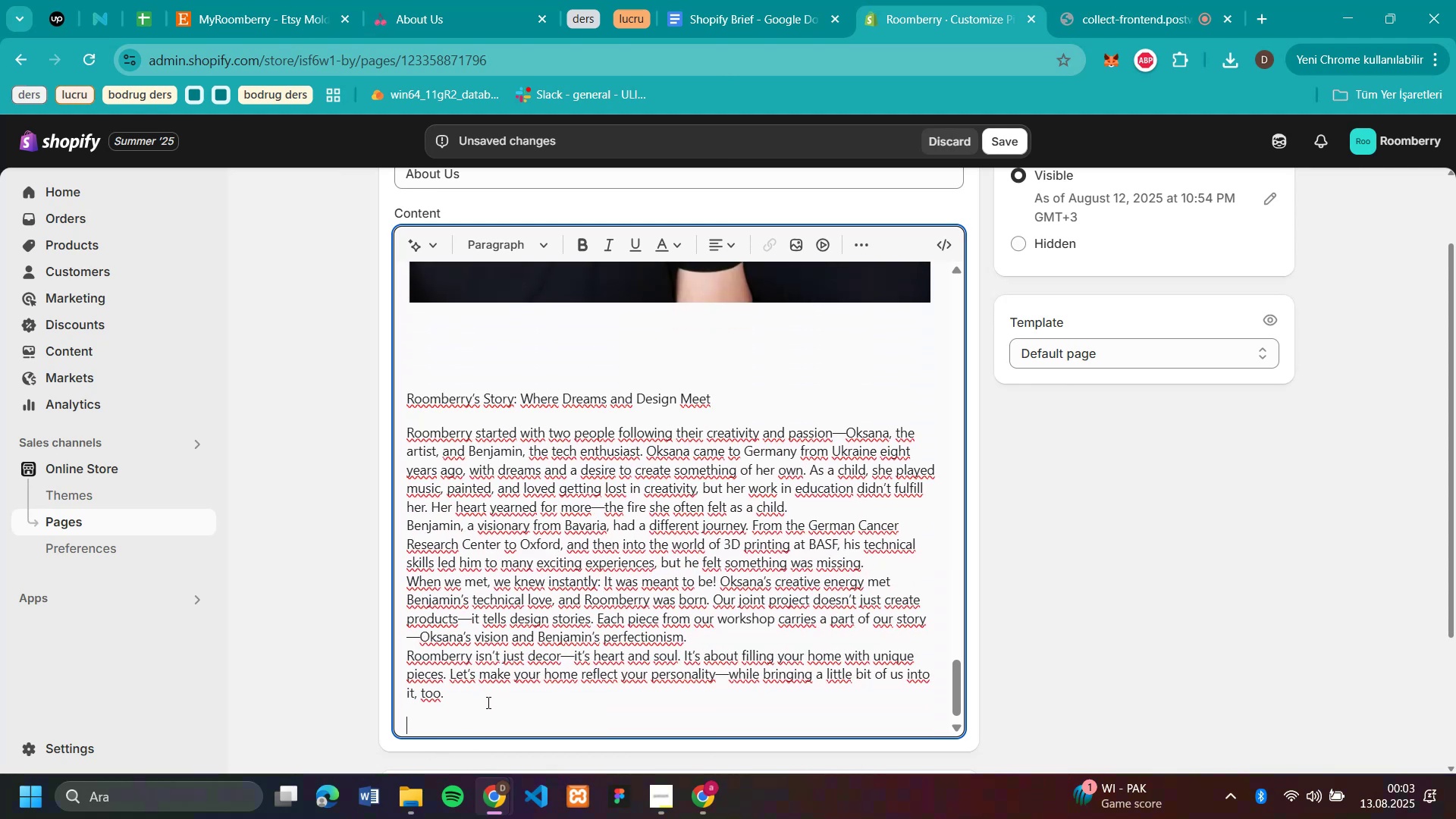 
key(Enter)
 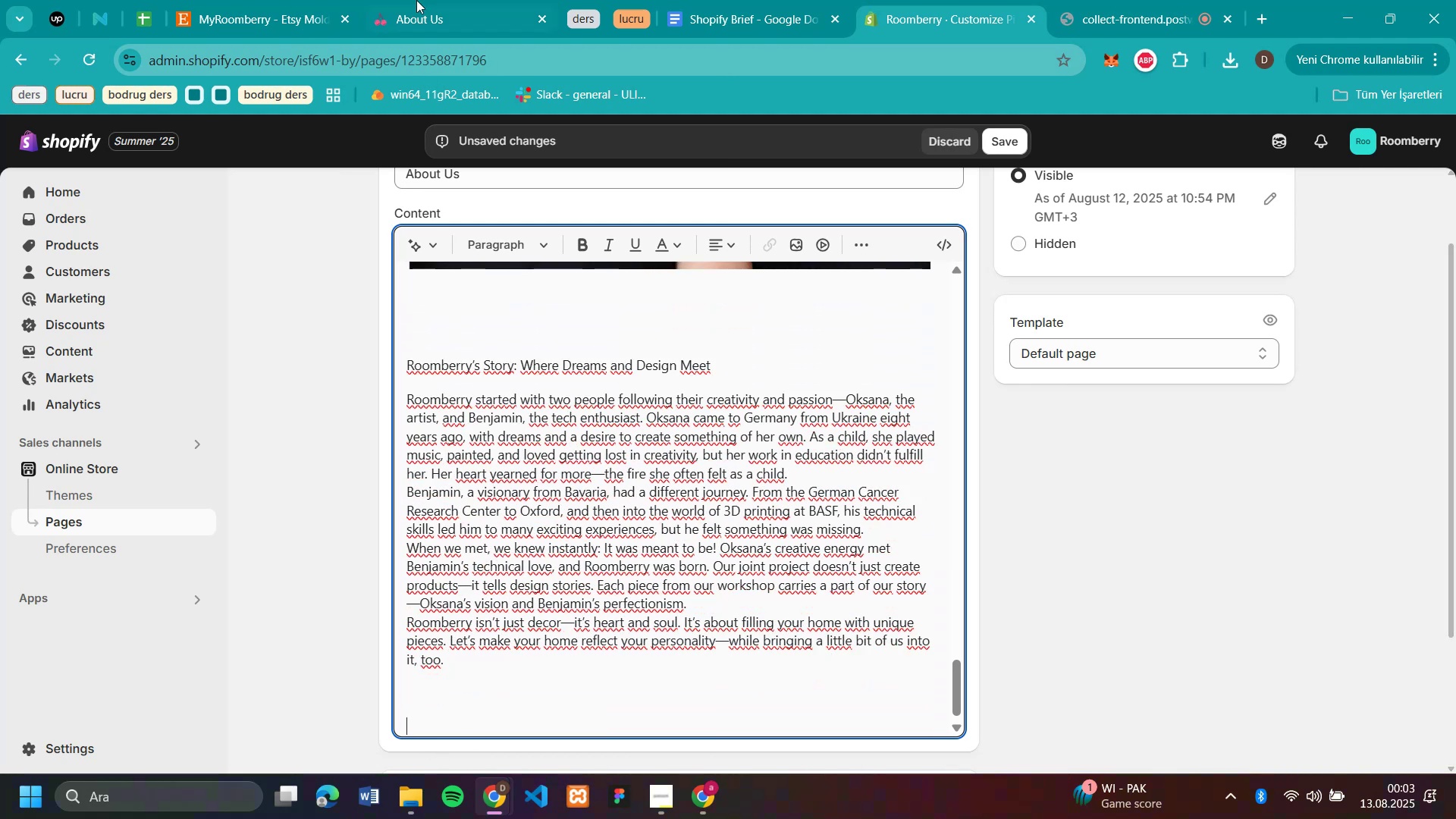 
left_click([431, 17])
 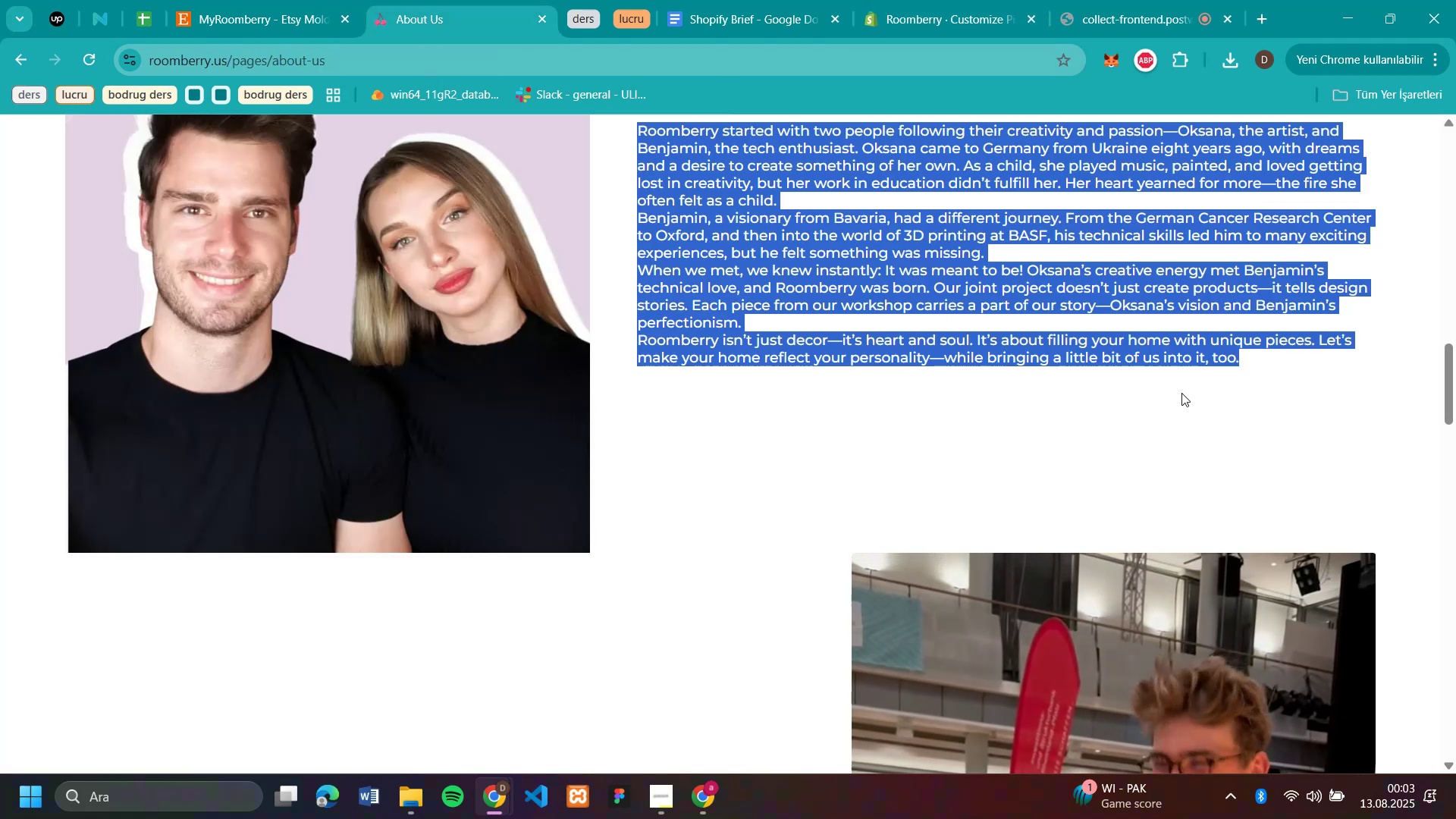 
scroll: coordinate [1175, 380], scroll_direction: down, amount: 4.0
 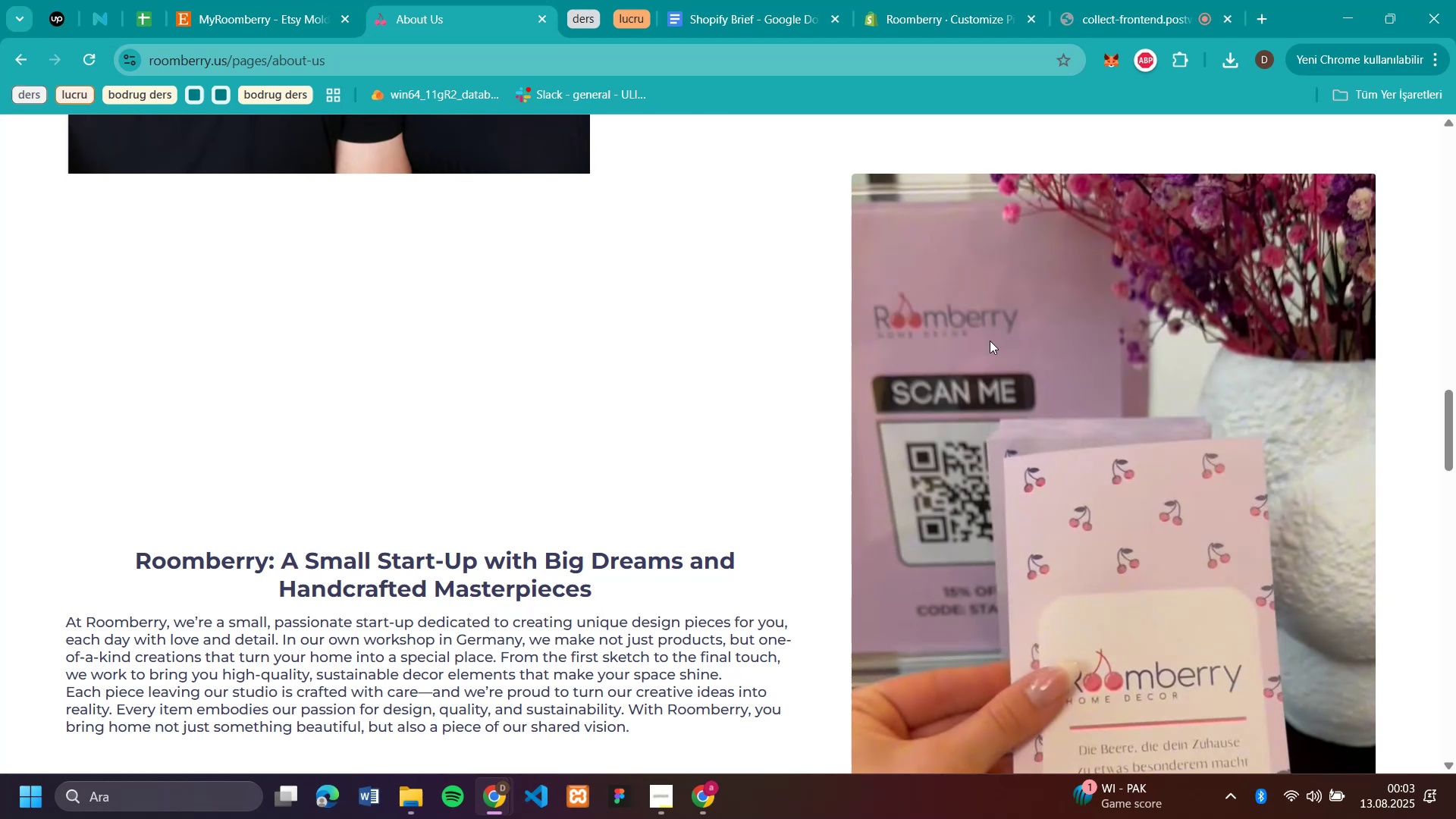 
left_click([990, 340])
 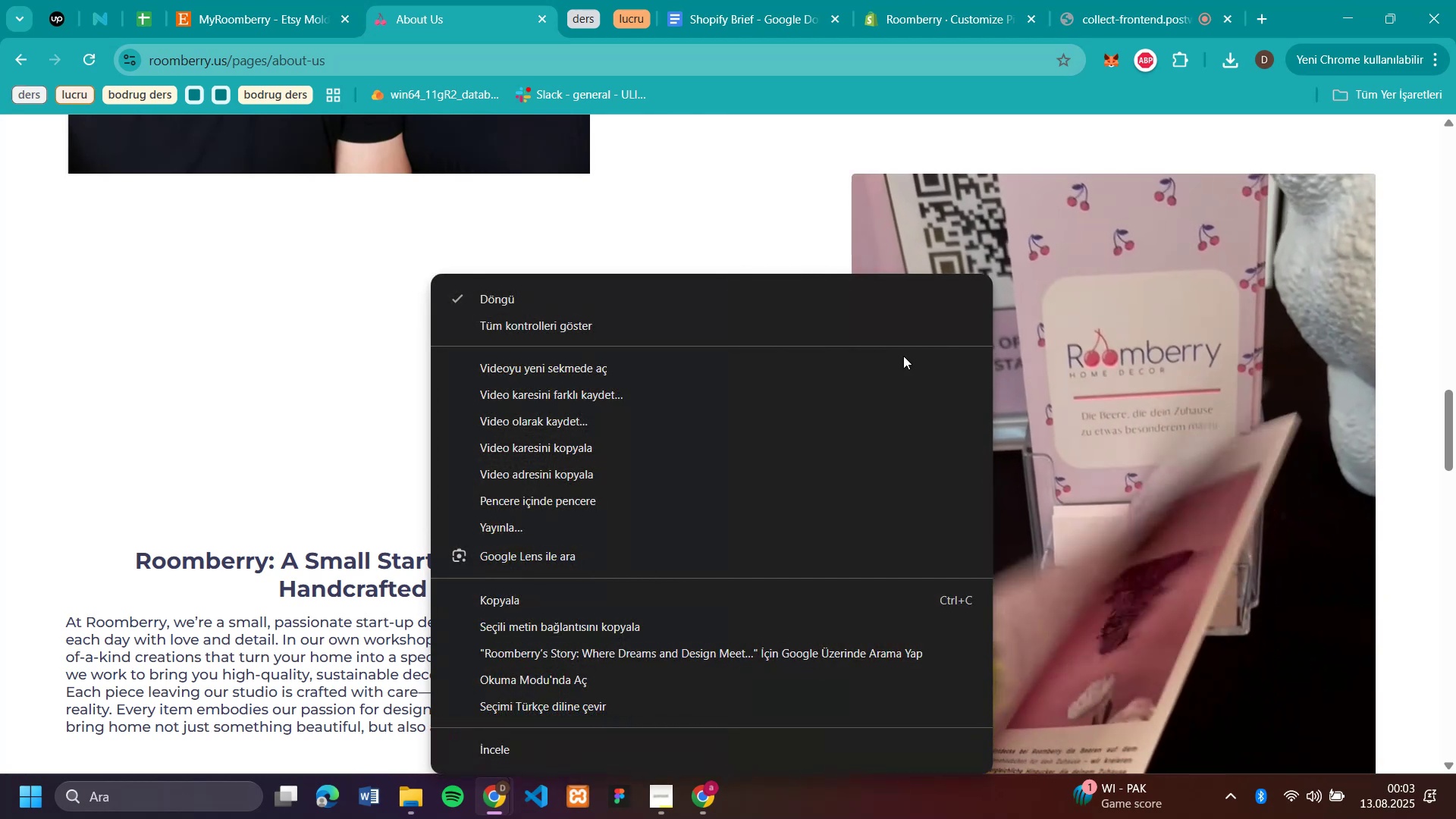 
left_click([602, 400])
 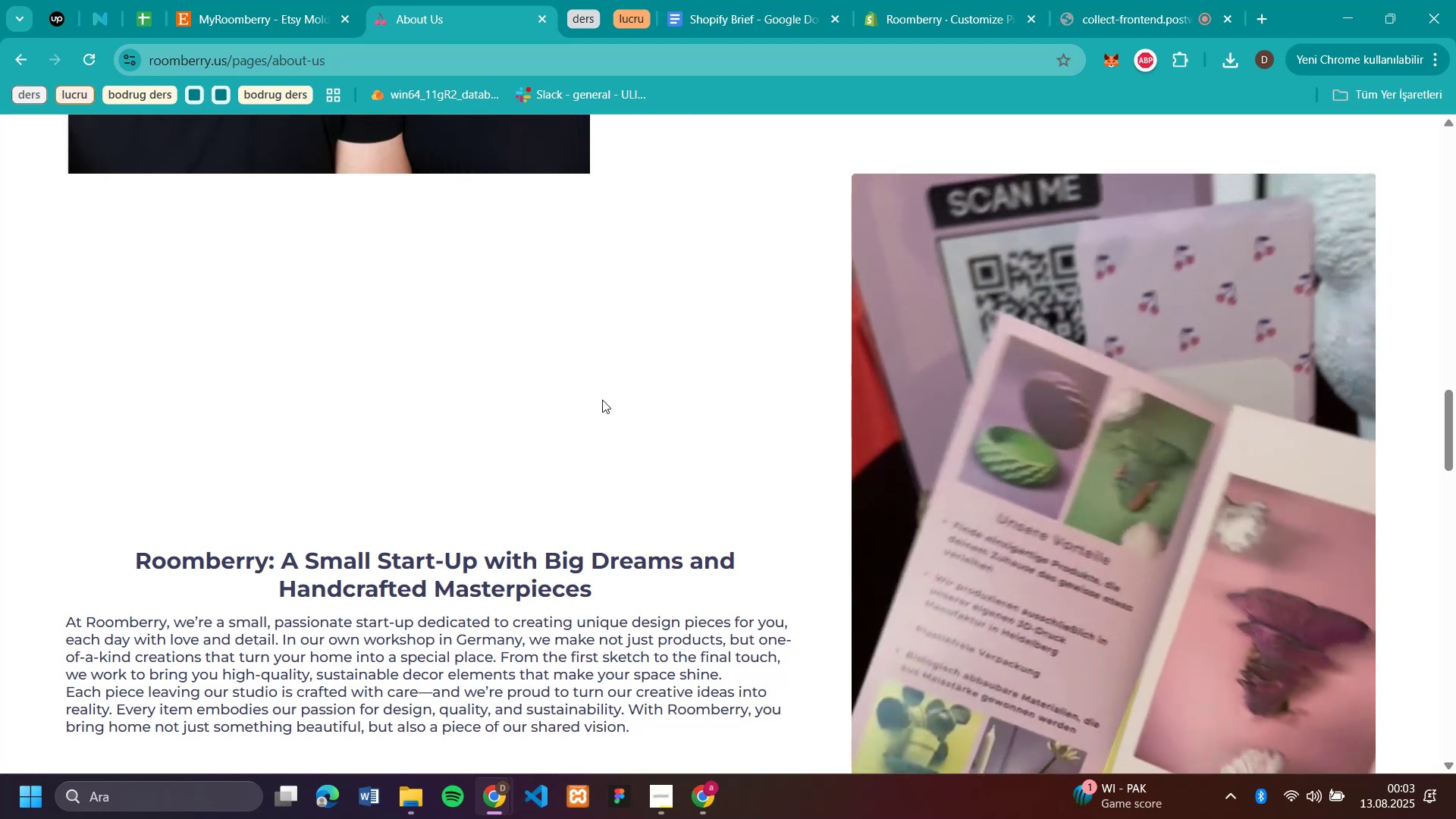 
mouse_move([563, 349])
 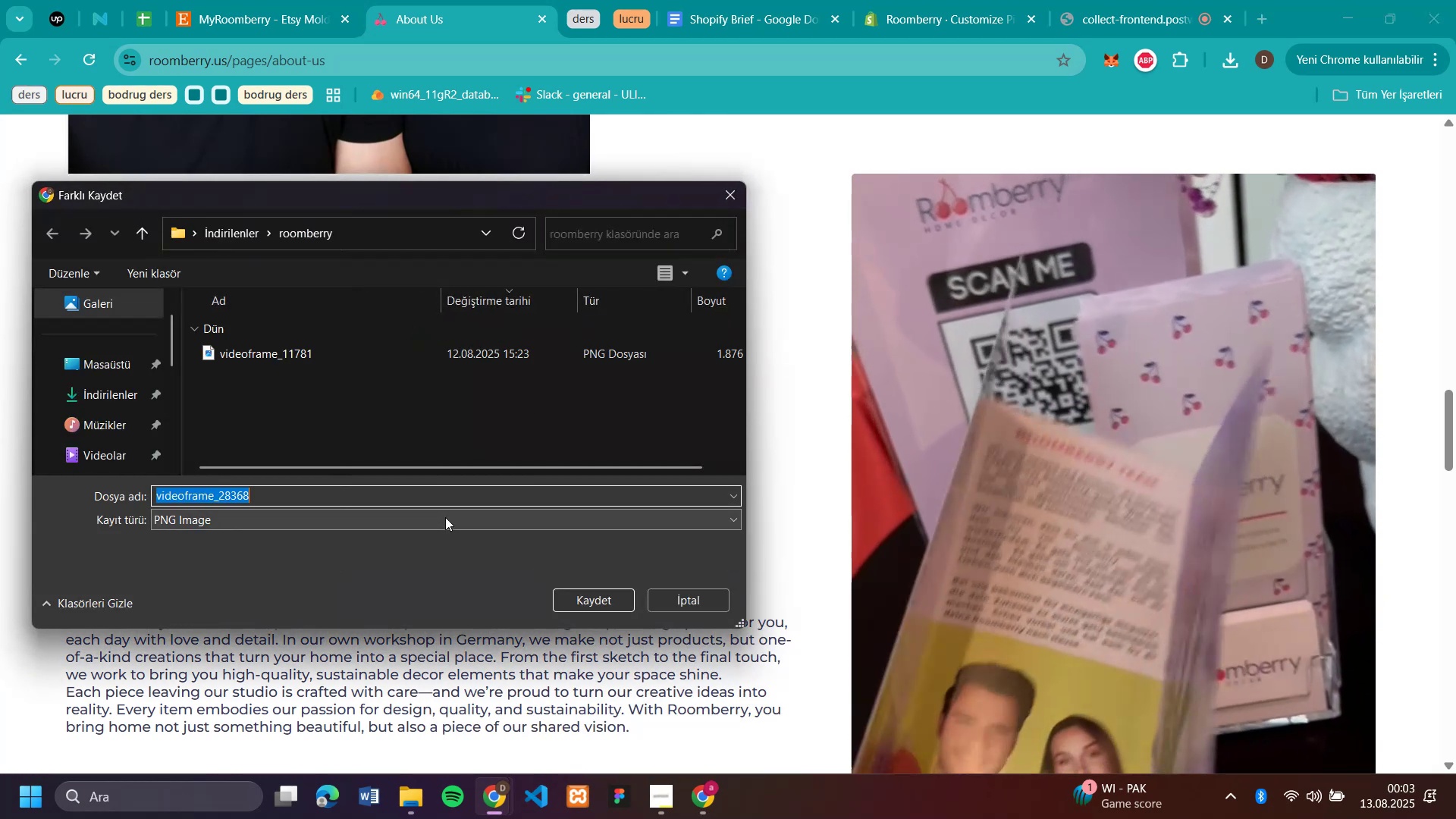 
key(Enter)
 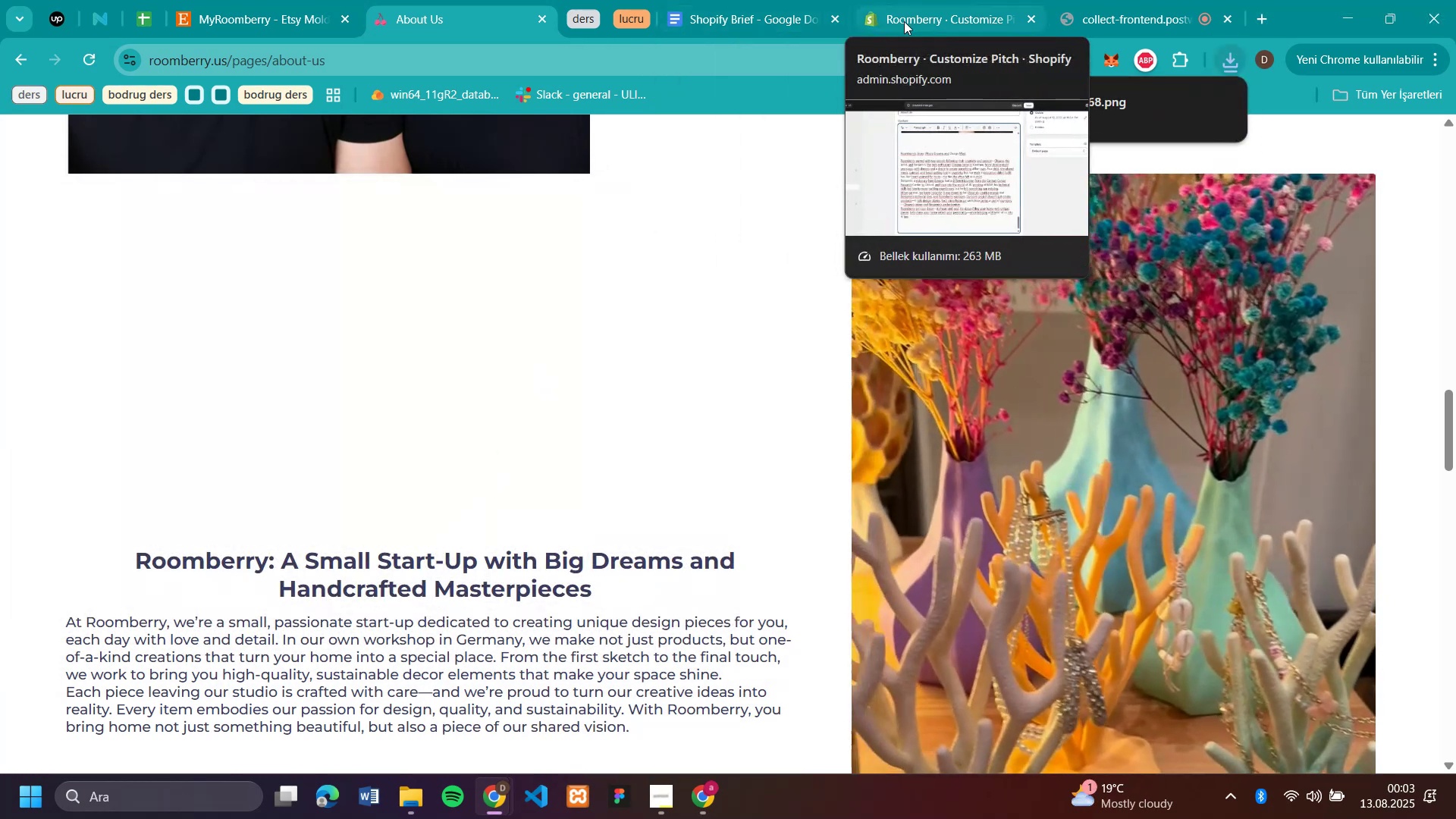 
left_click([904, 21])
 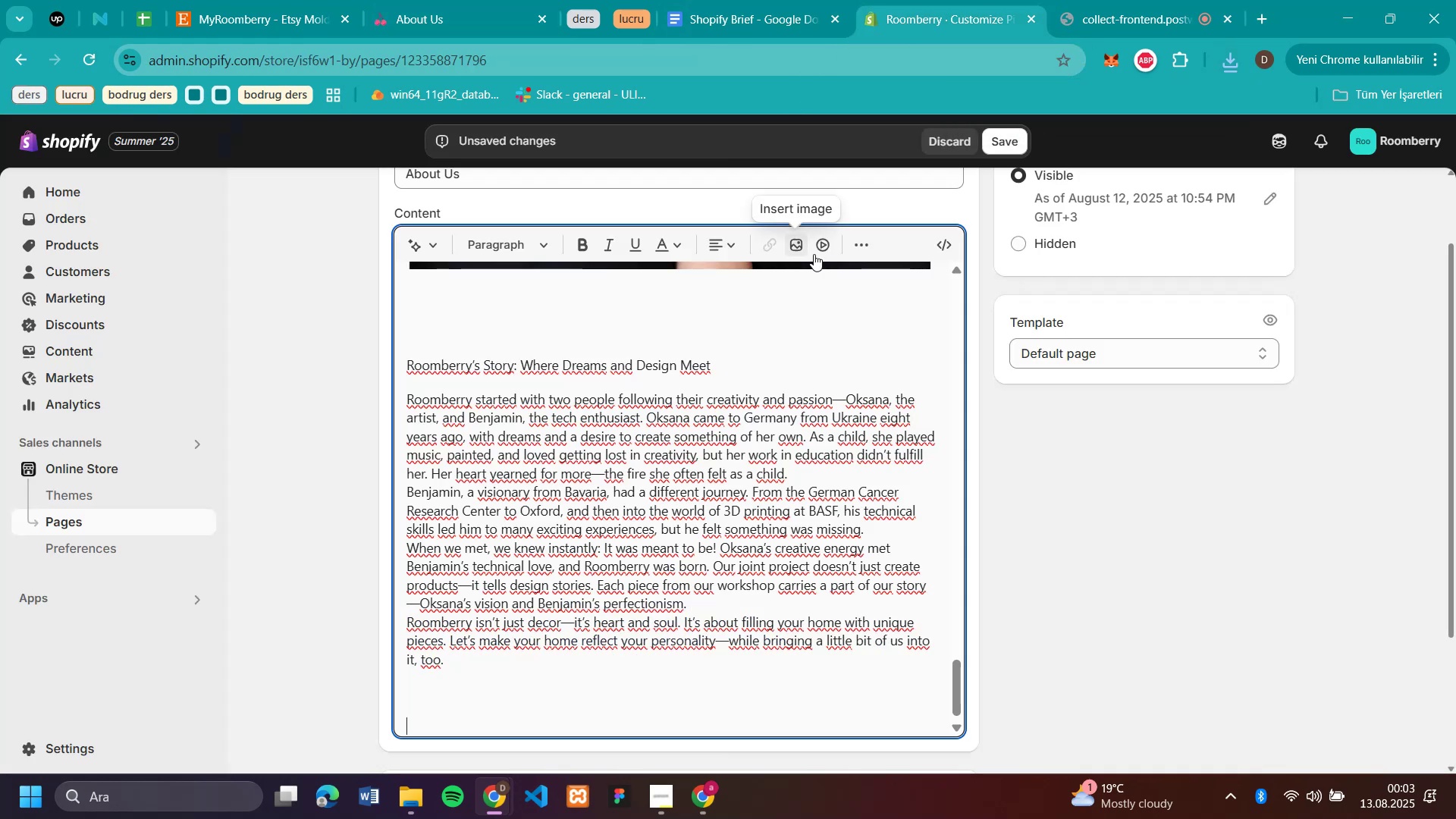 
left_click([814, 254])
 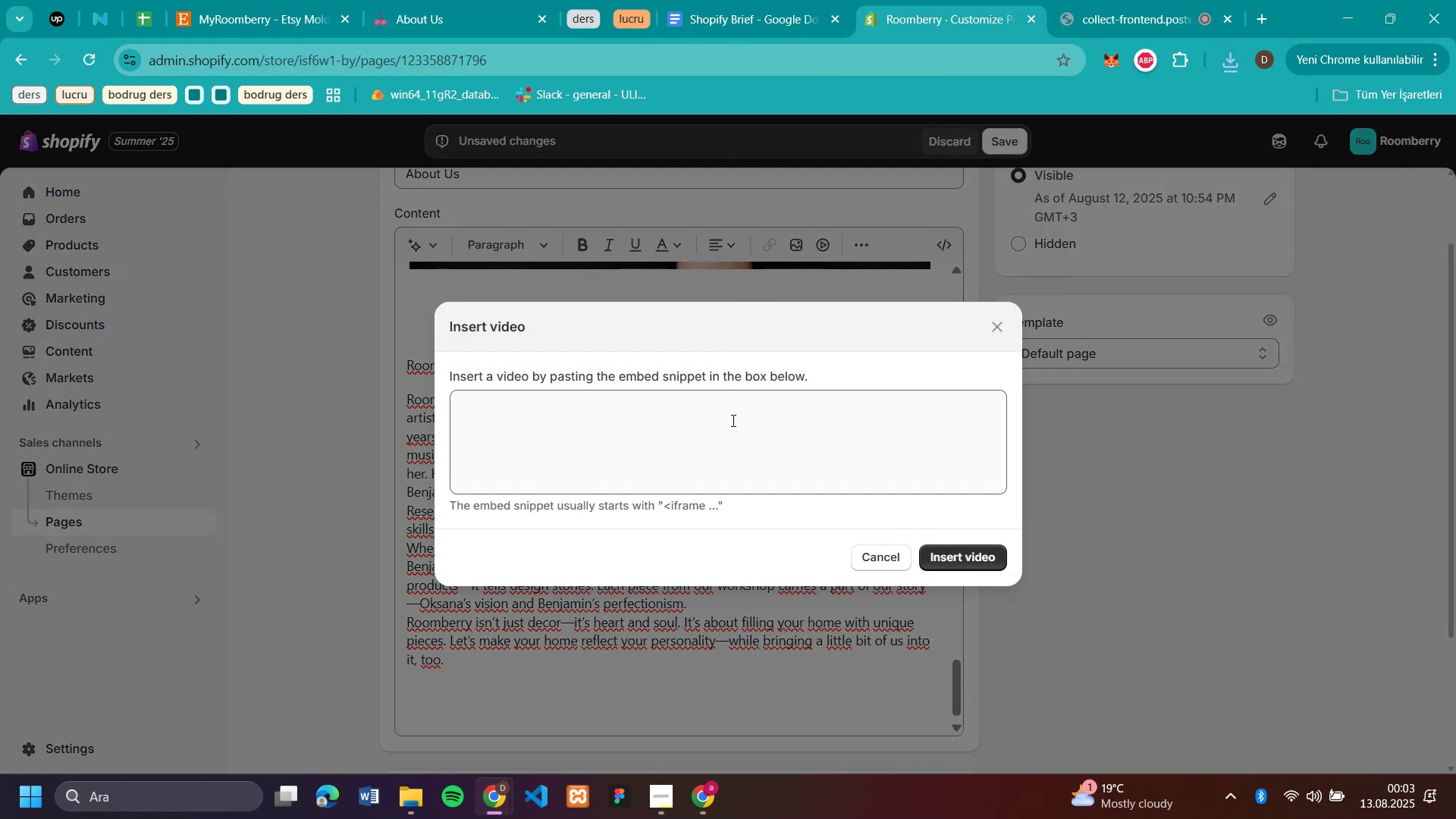 
left_click([732, 420])
 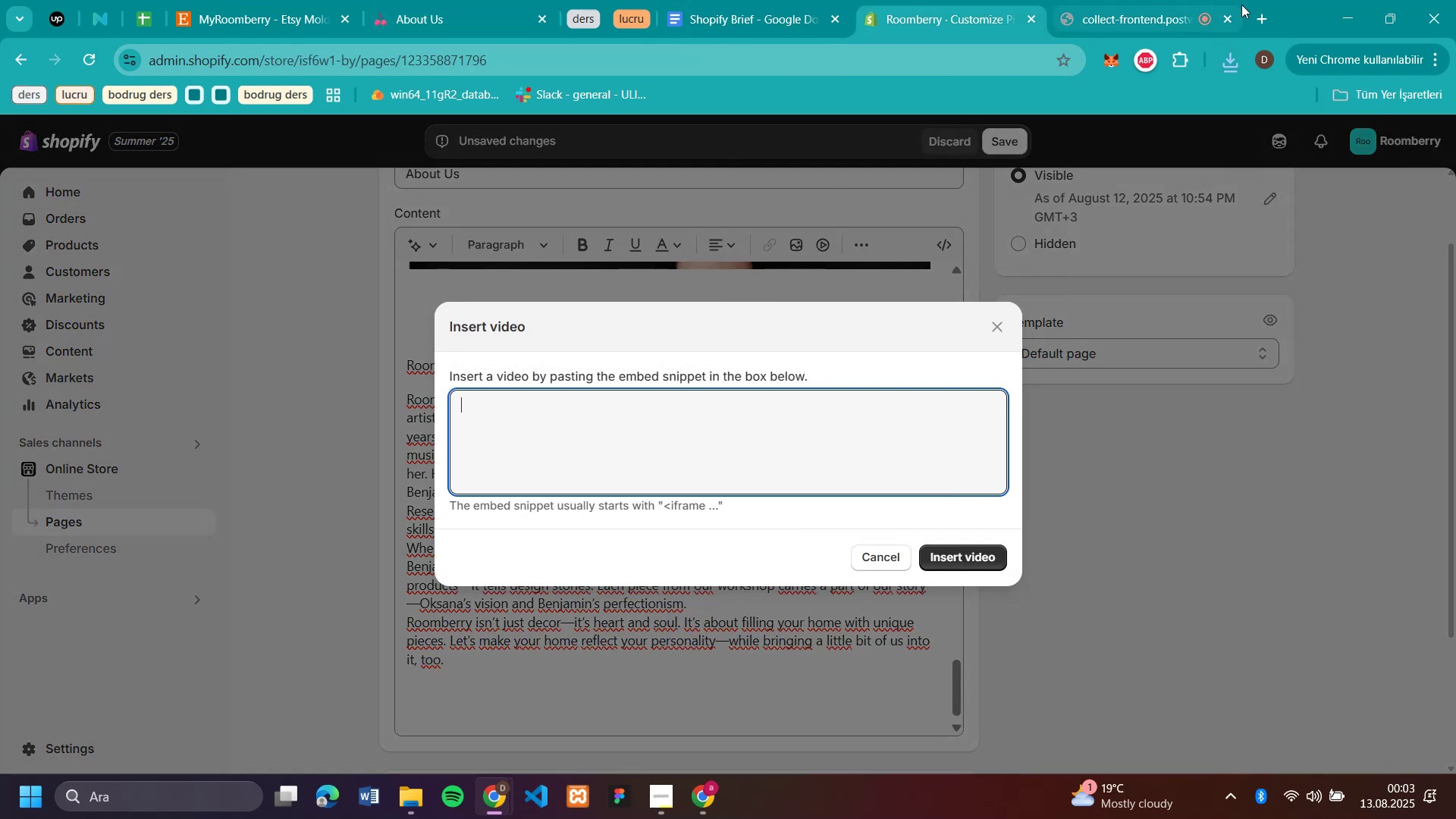 
left_click([1235, 70])
 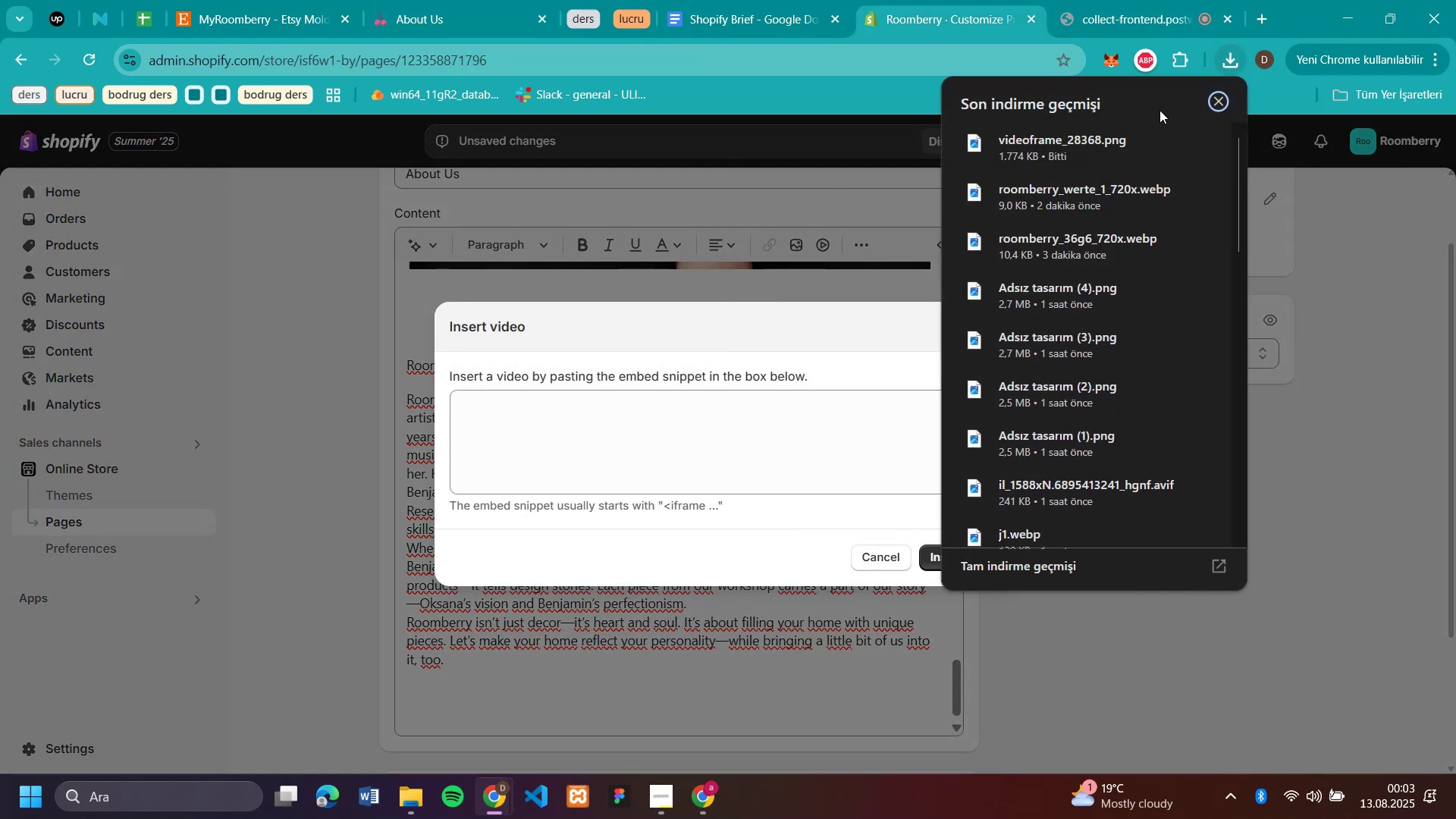 
left_click_drag(start_coordinate=[1087, 130], to_coordinate=[625, 432])
 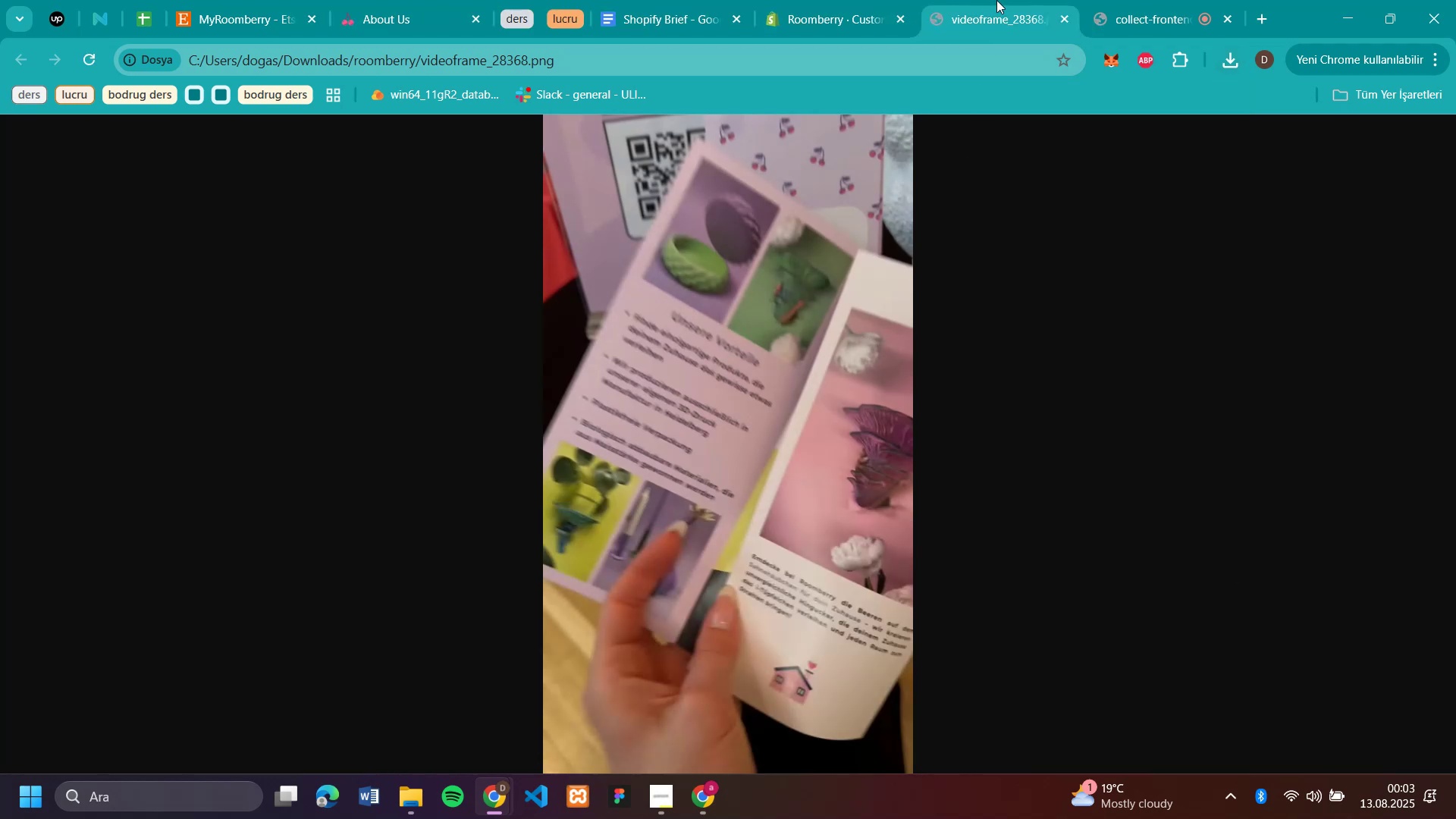 
left_click([1065, 22])
 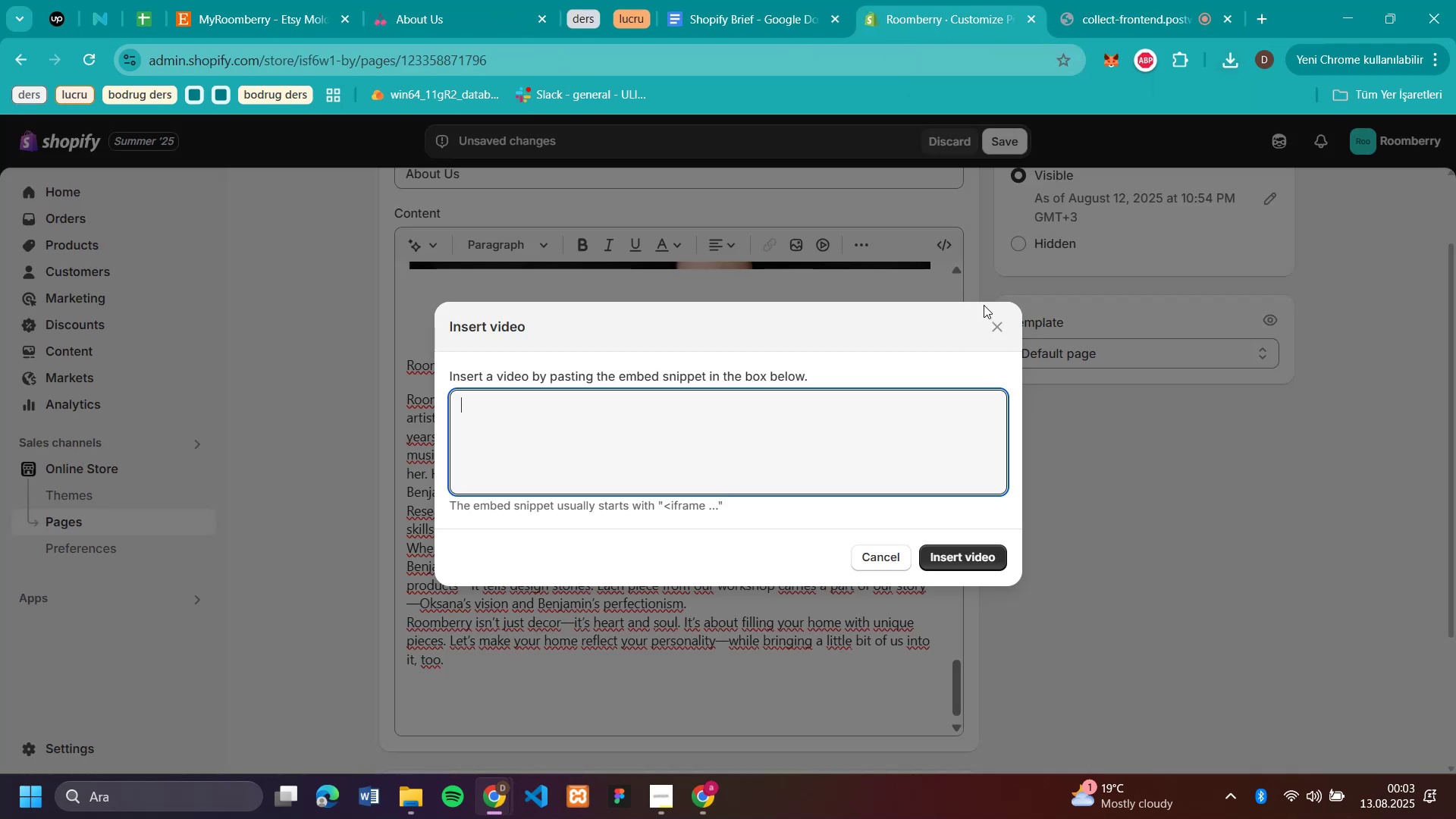 
left_click([992, 324])
 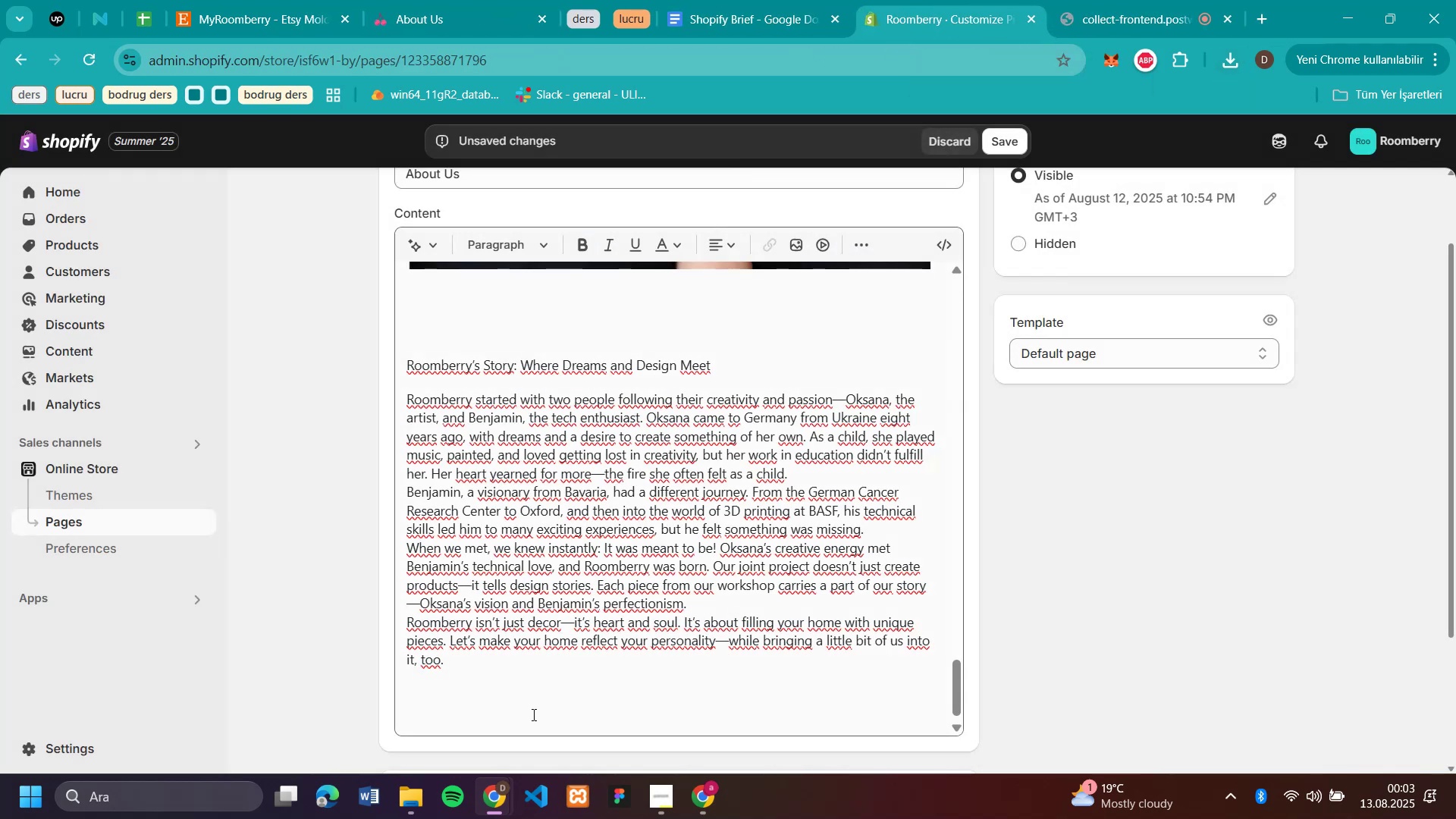 
left_click([516, 717])
 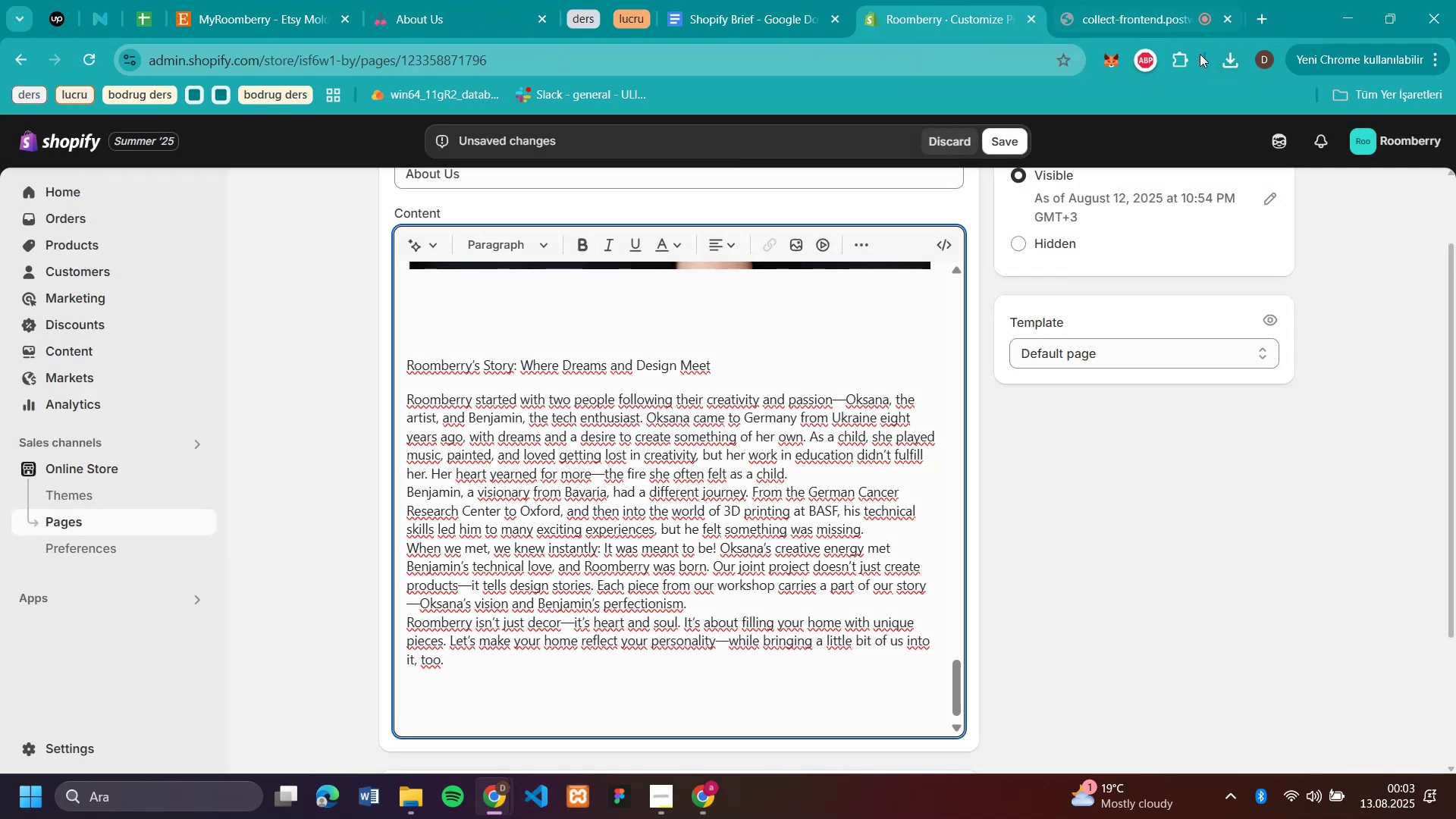 
left_click([1219, 58])
 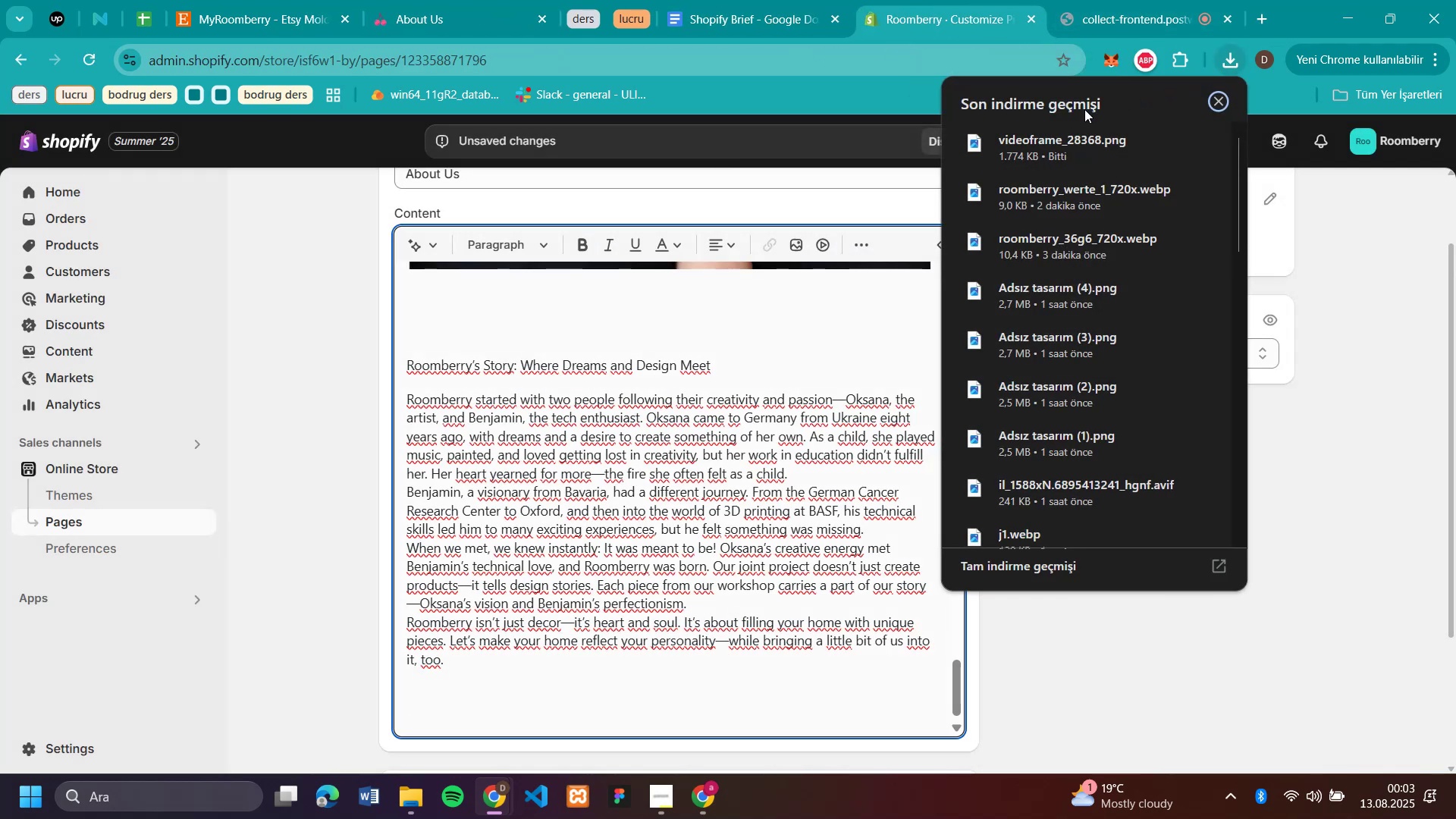 
left_click_drag(start_coordinate=[1041, 149], to_coordinate=[525, 704])
 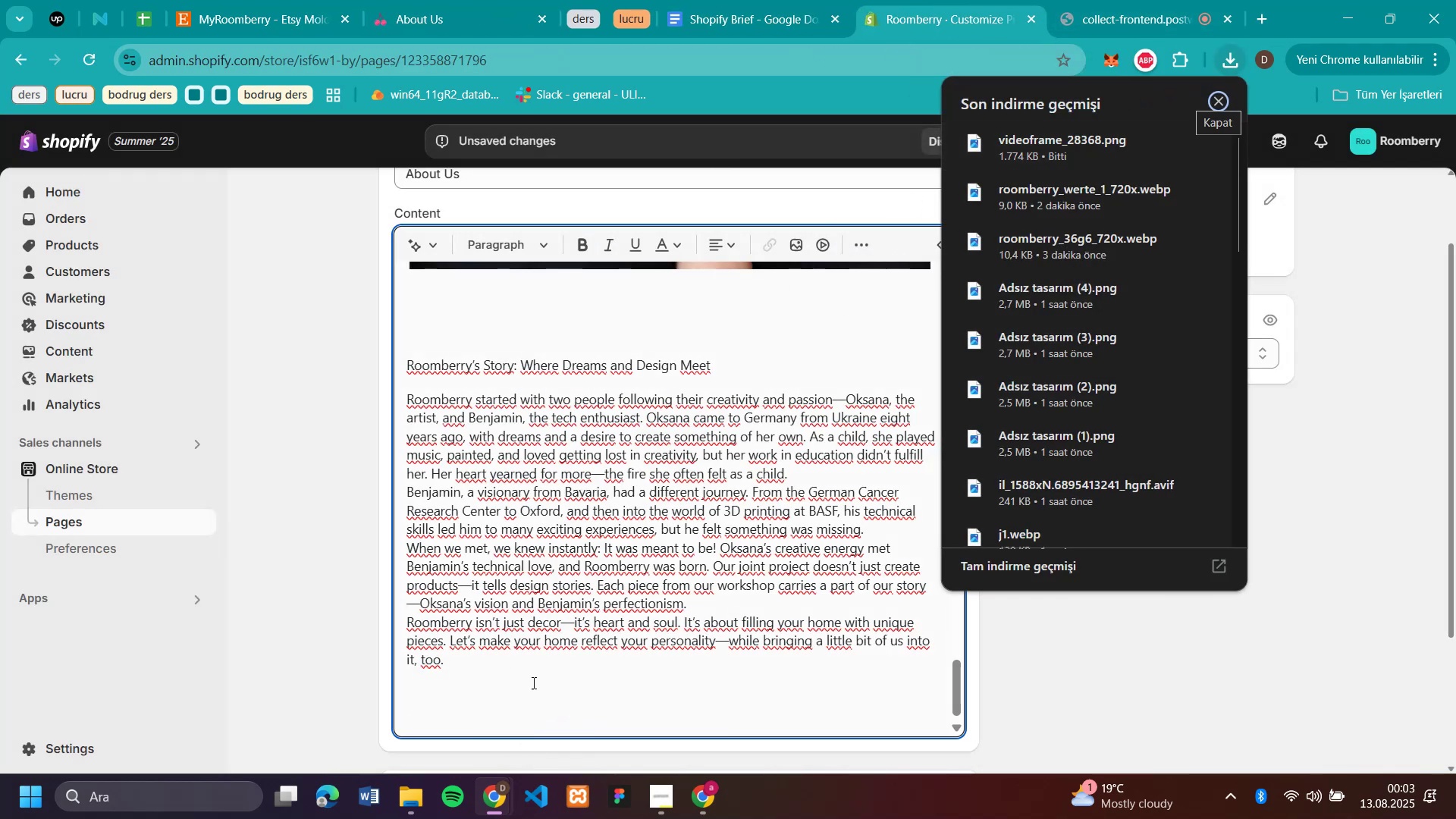 
scroll: coordinate [610, 561], scroll_direction: down, amount: 8.0
 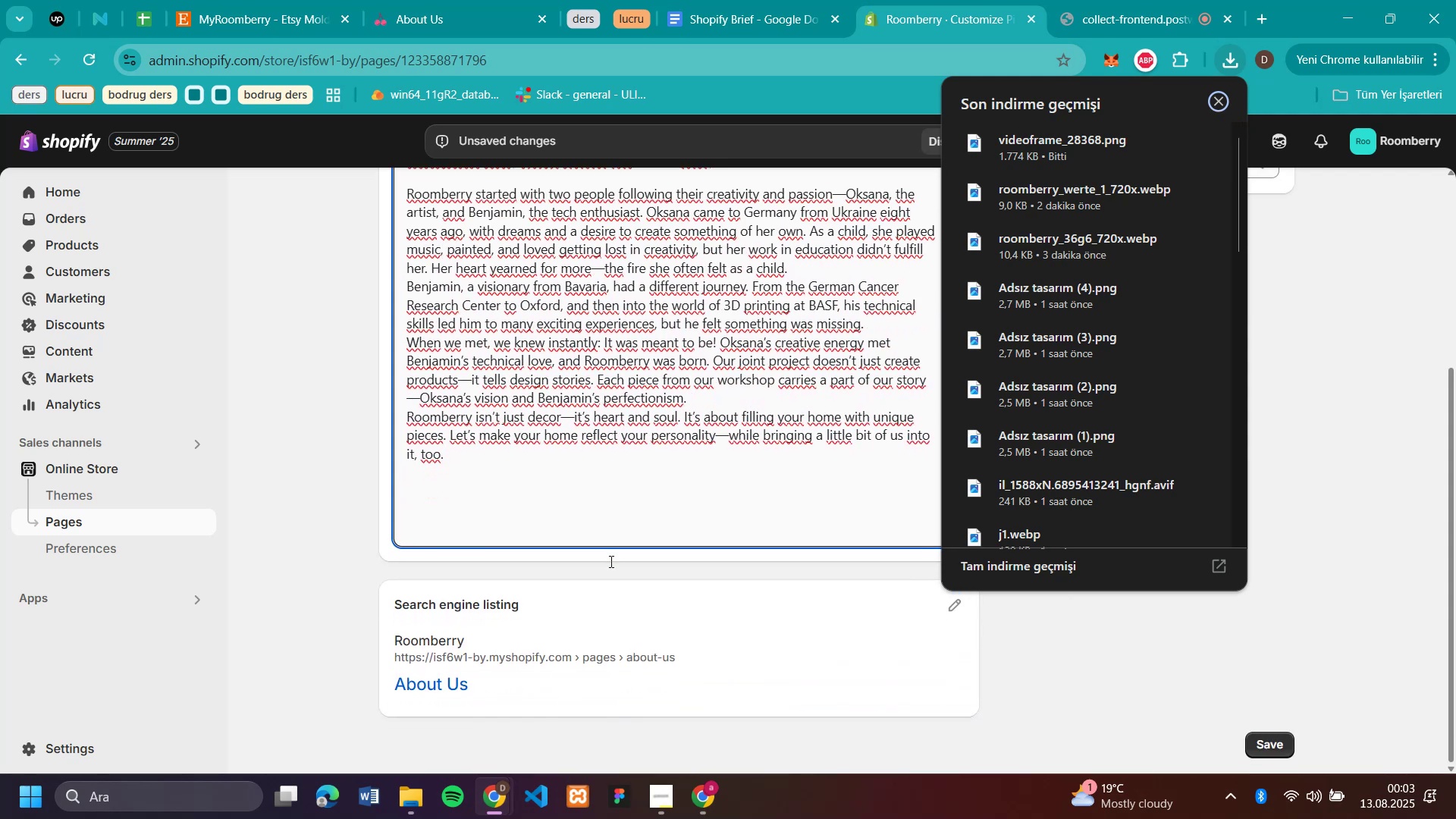 
scroll: coordinate [610, 561], scroll_direction: up, amount: 3.0
 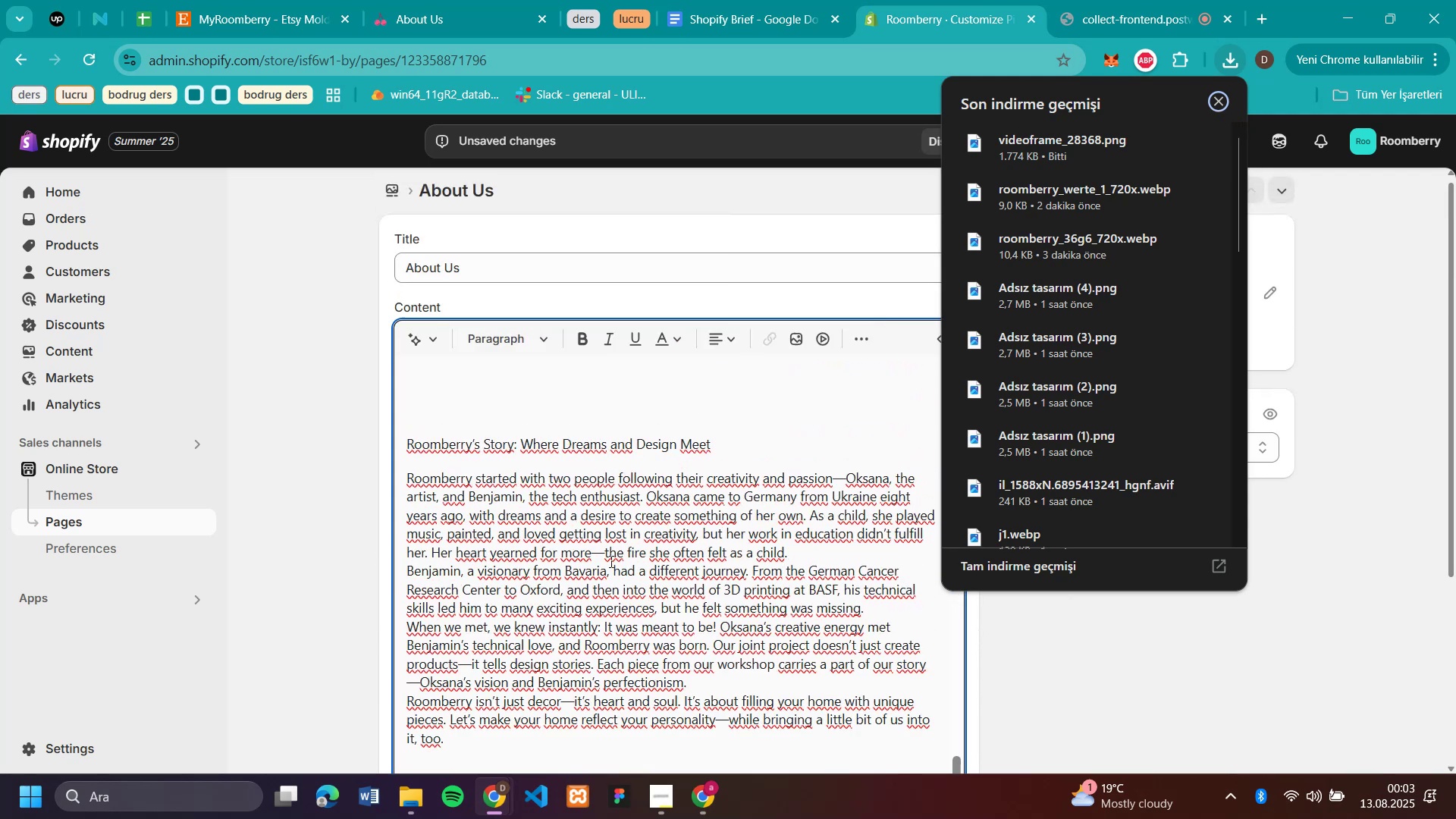 
scroll: coordinate [1039, 630], scroll_direction: down, amount: 8.0
 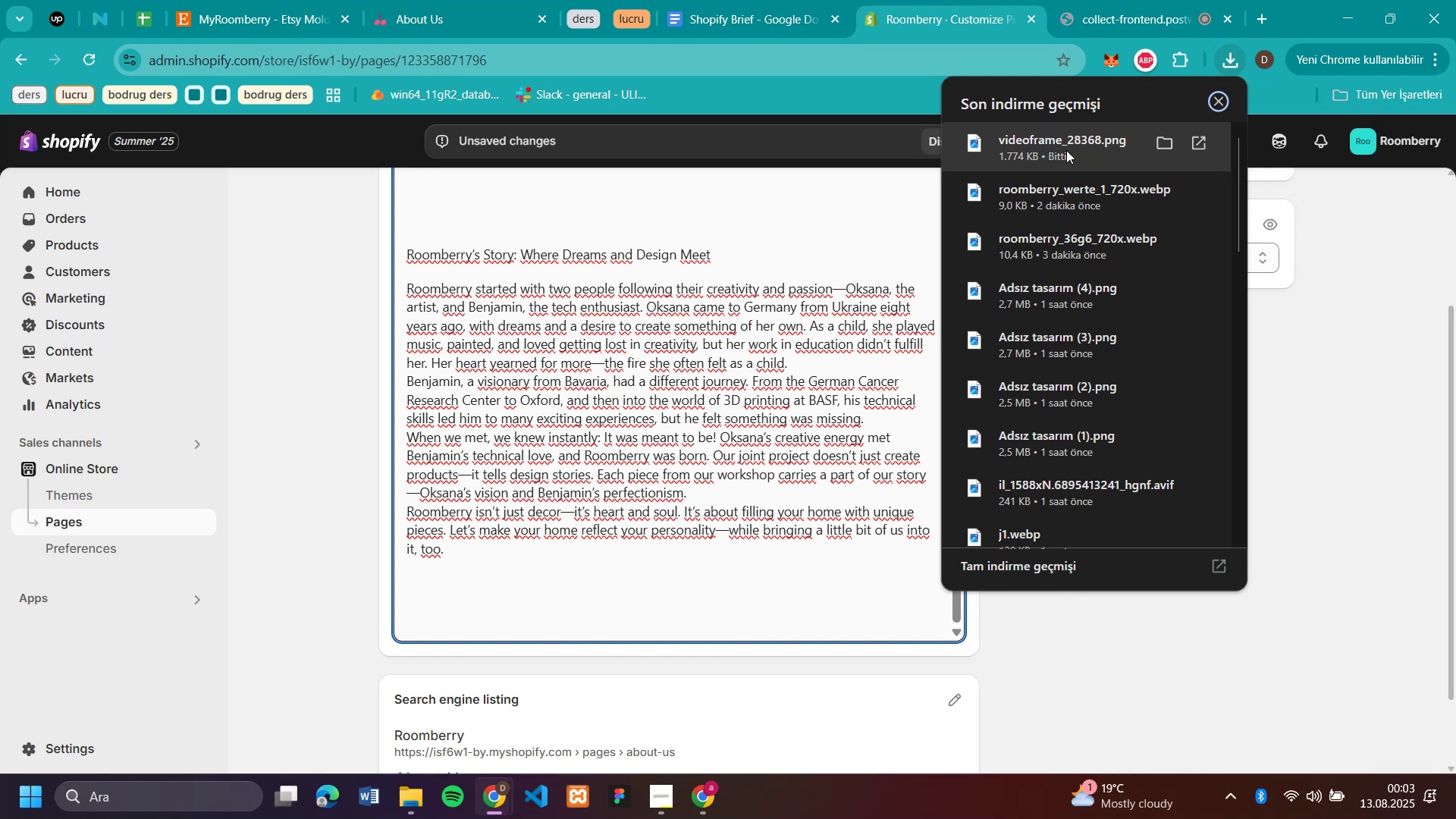 
wait(7.44)
 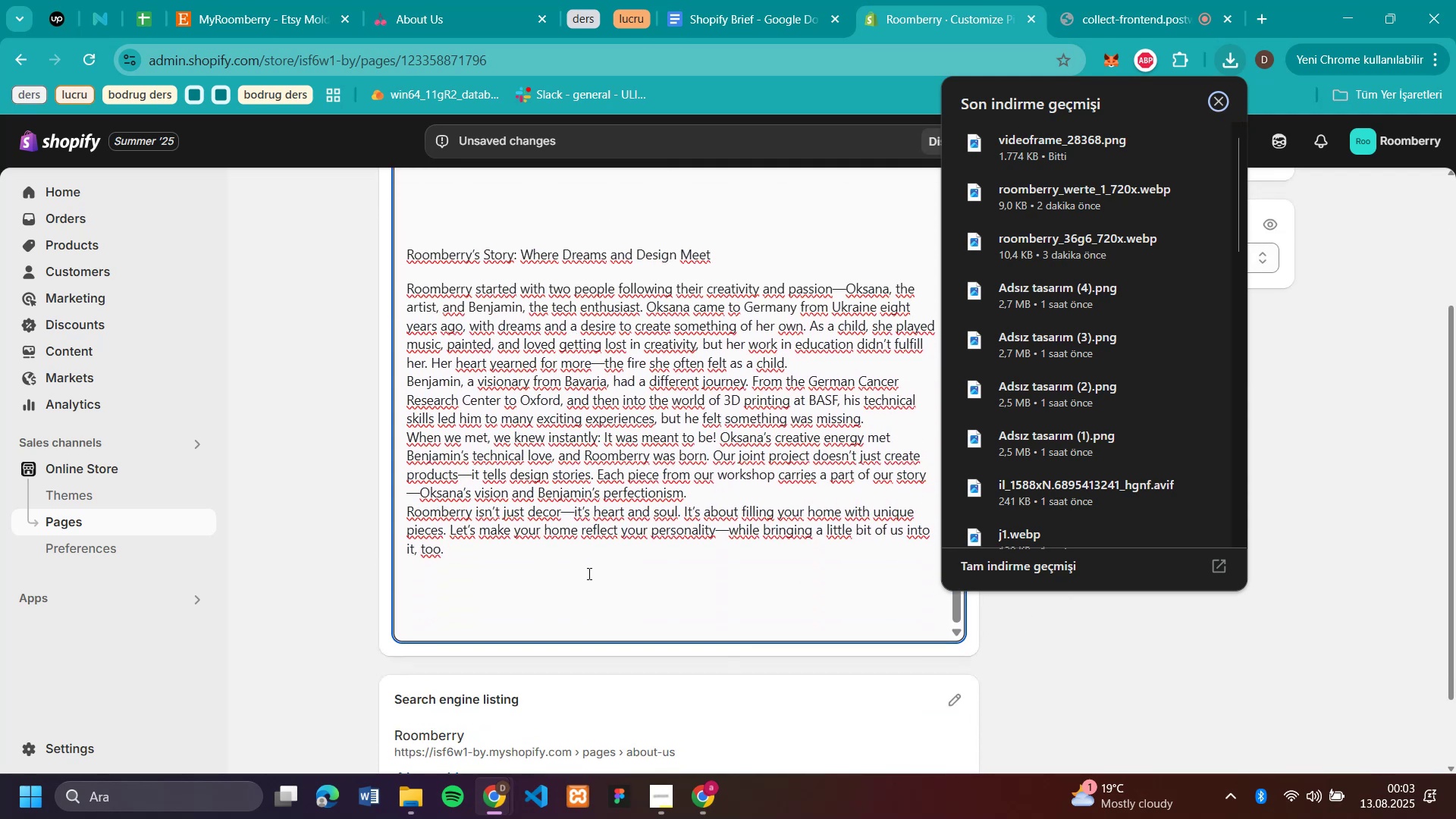 
scroll: coordinate [1419, 647], scroll_direction: up, amount: 25.0
 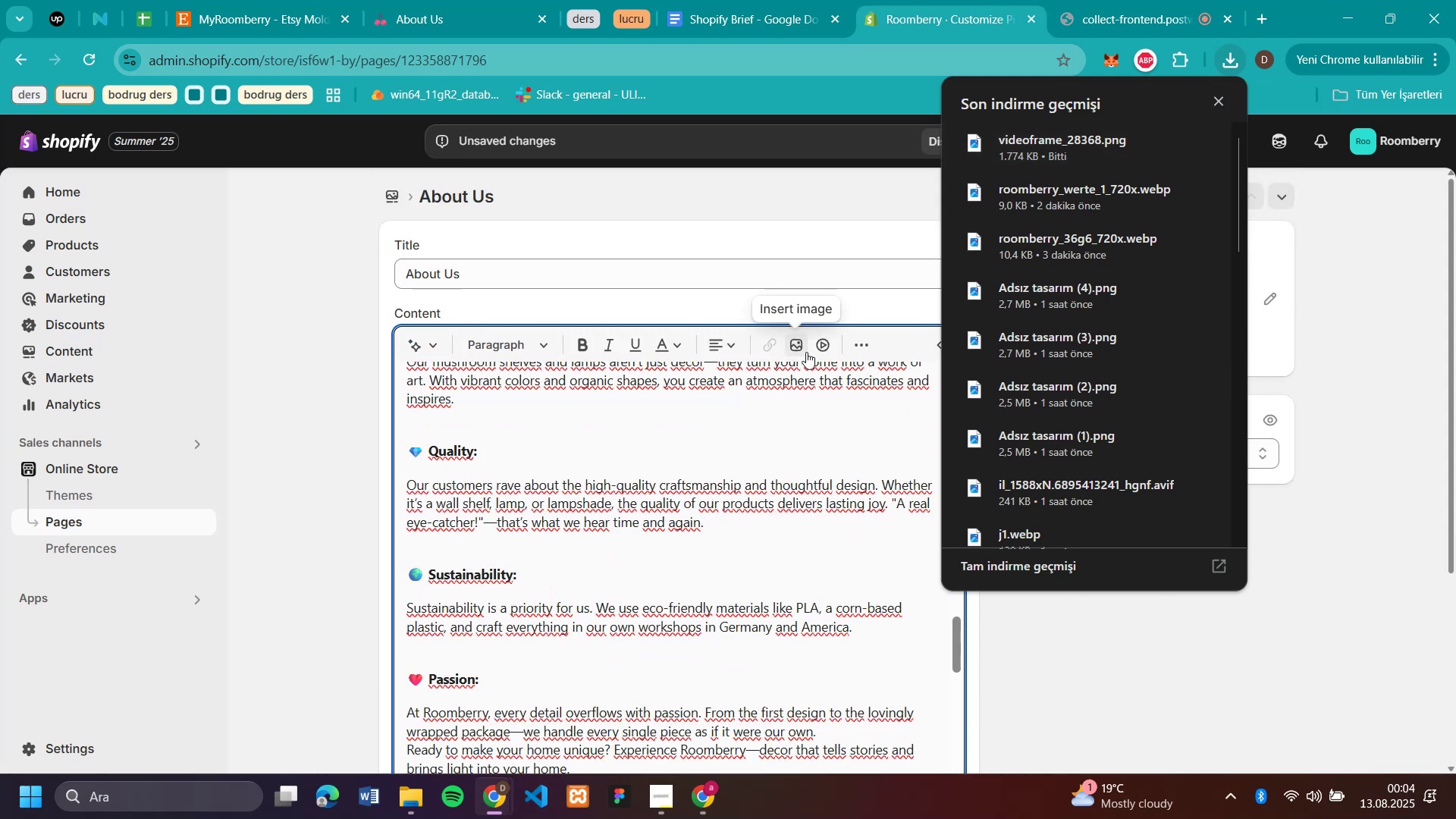 
left_click([803, 345])
 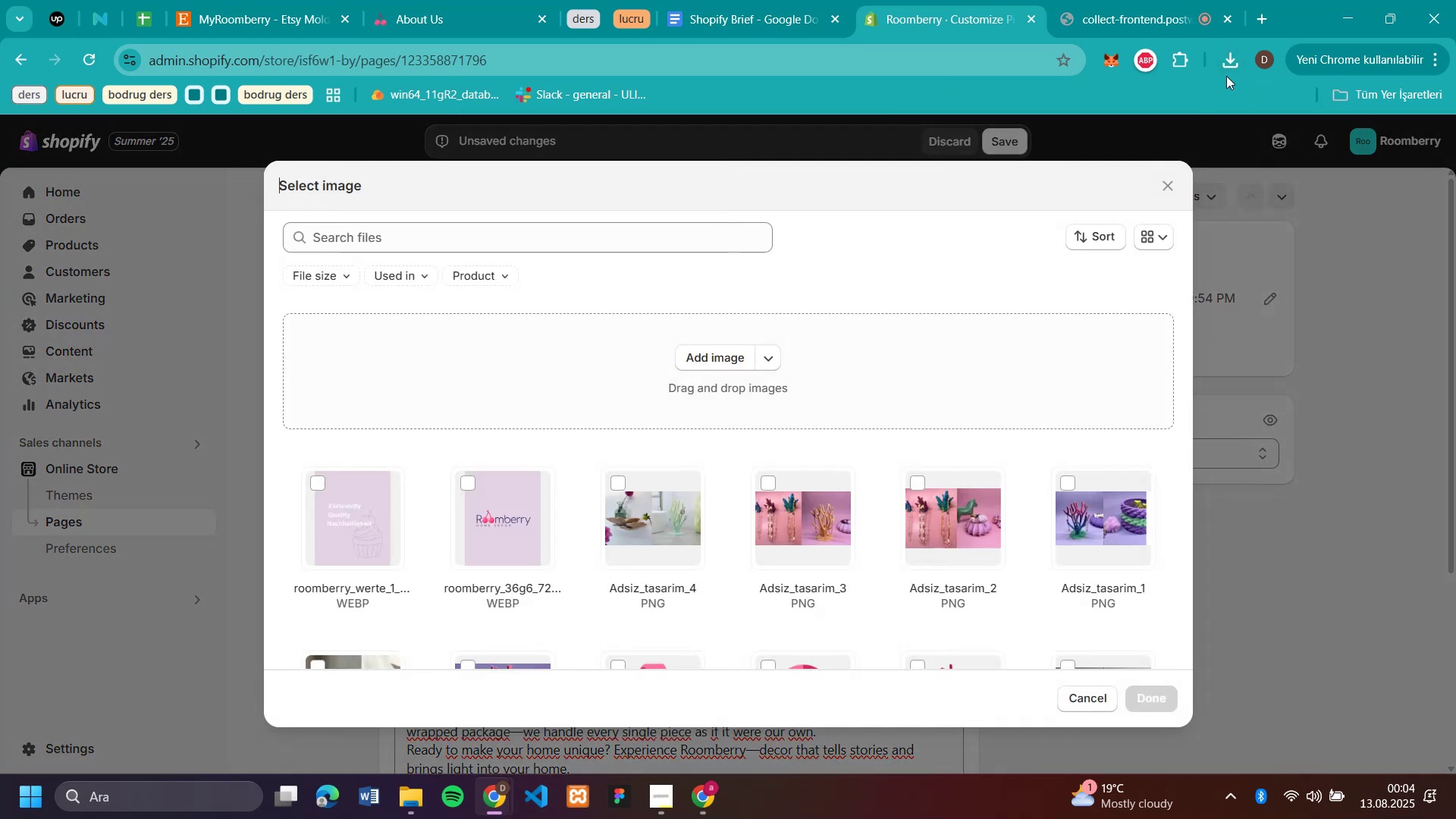 
left_click([1230, 67])
 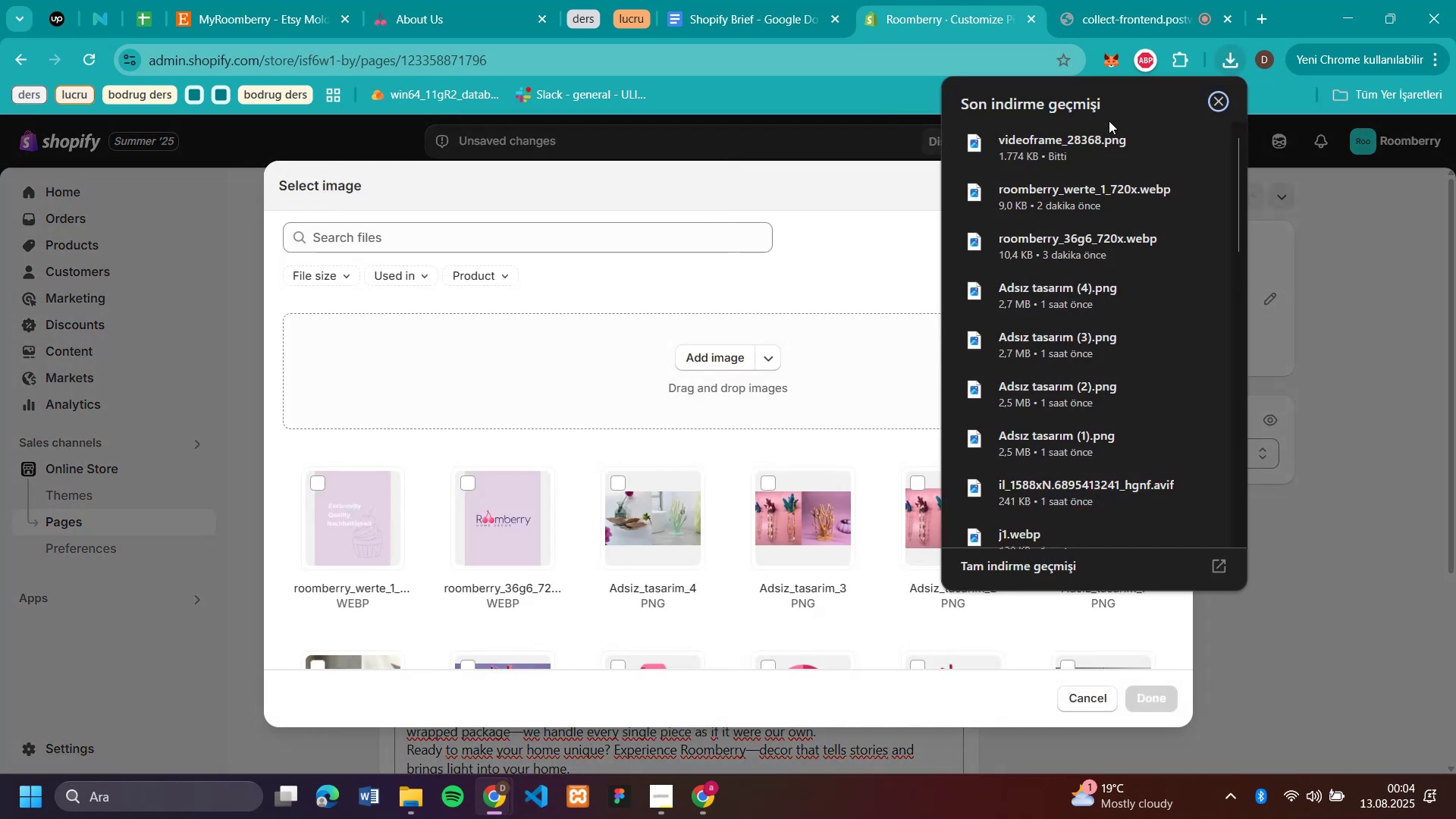 
left_click_drag(start_coordinate=[1034, 143], to_coordinate=[386, 548])
 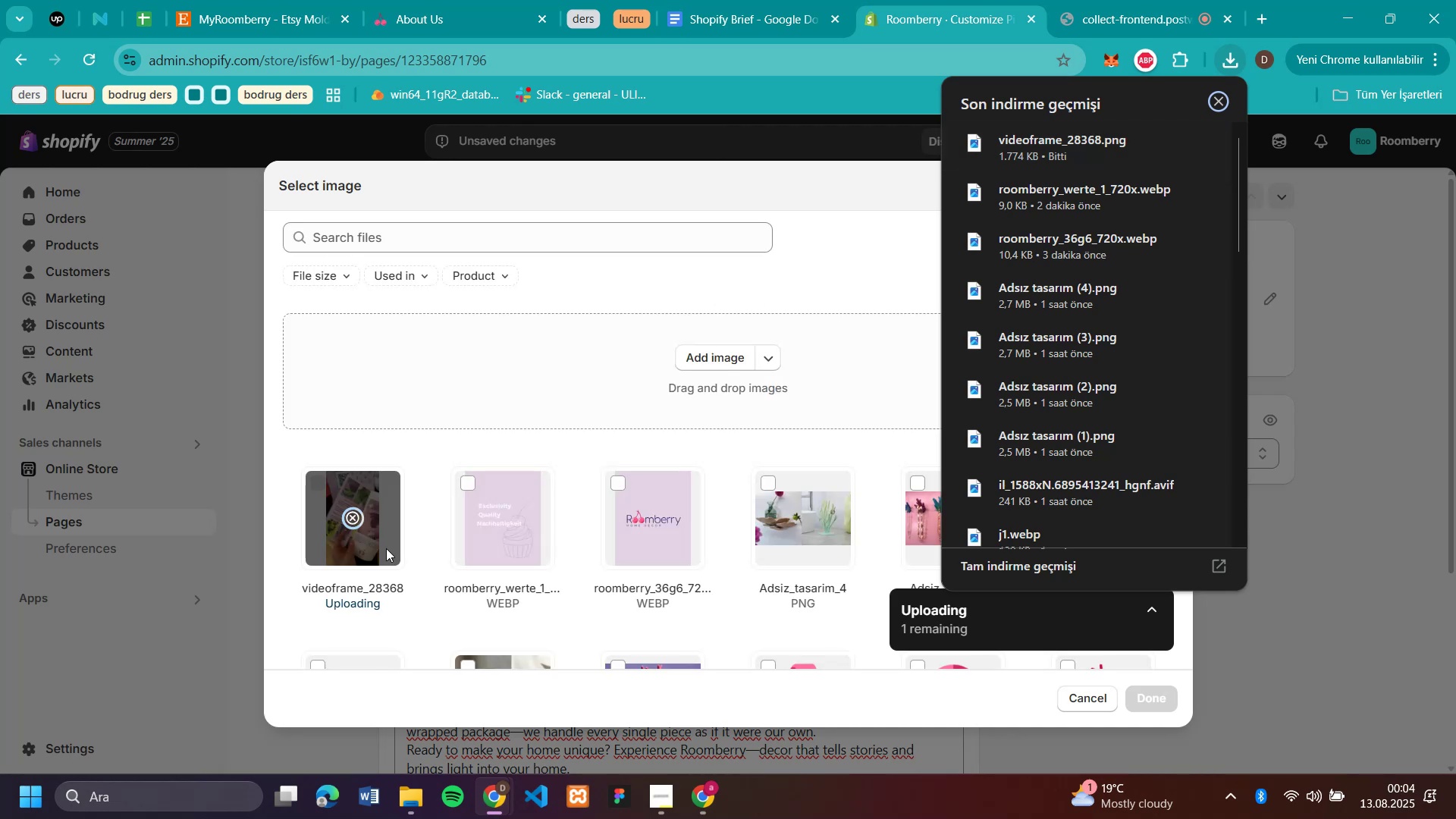 
mouse_move([588, 557])
 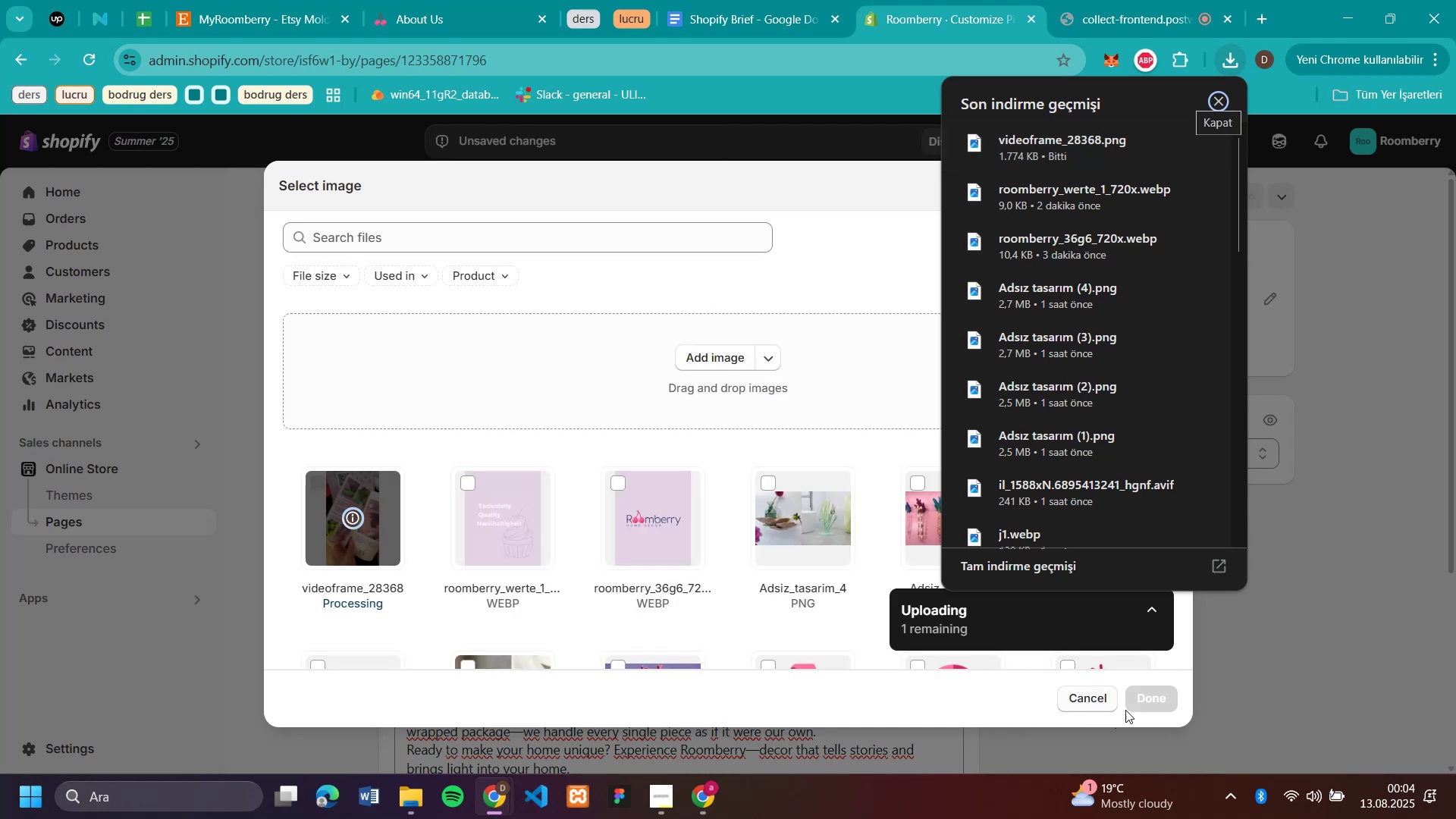 
left_click([1141, 699])
 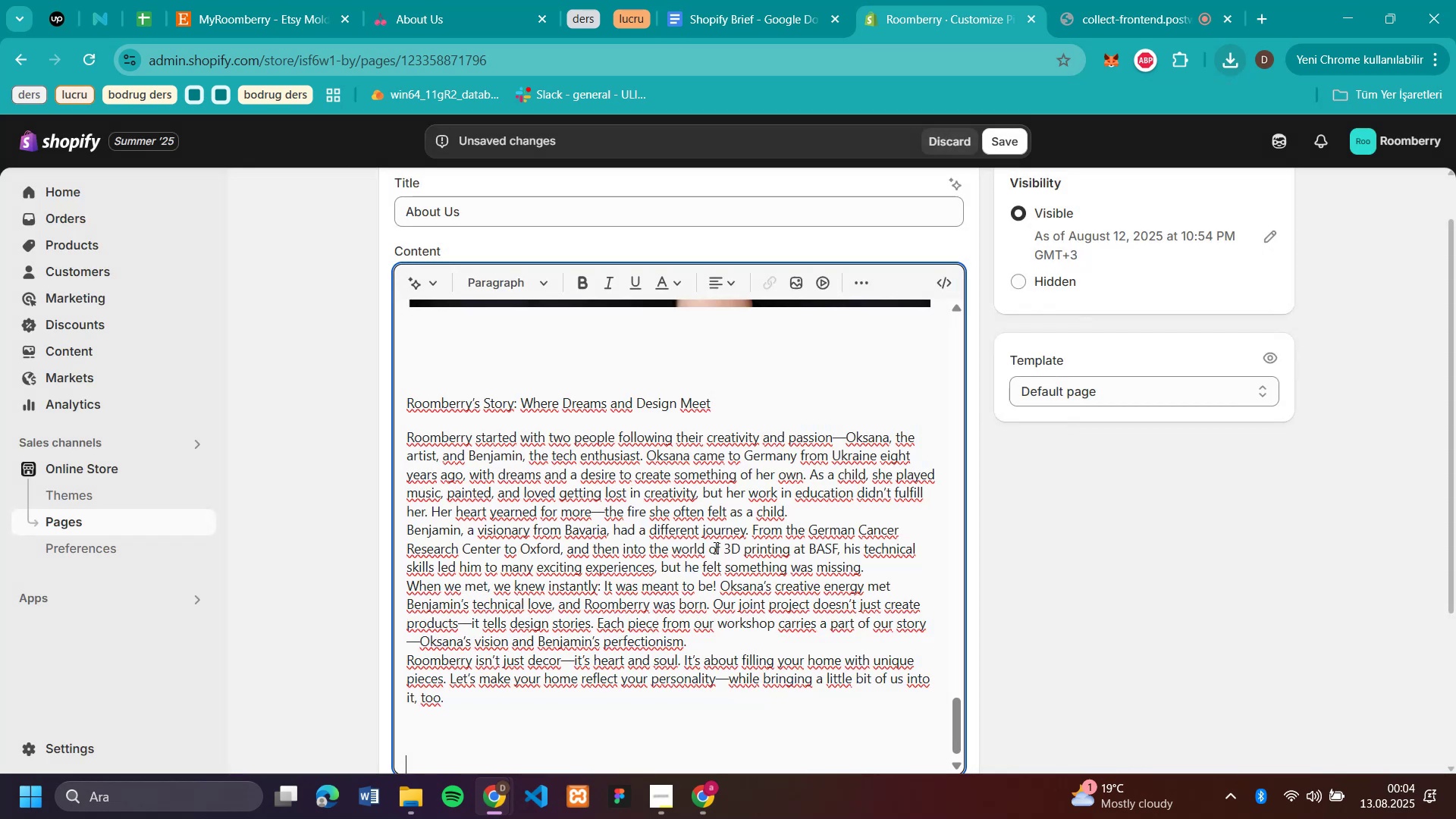 
scroll: coordinate [704, 532], scroll_direction: down, amount: 15.0
 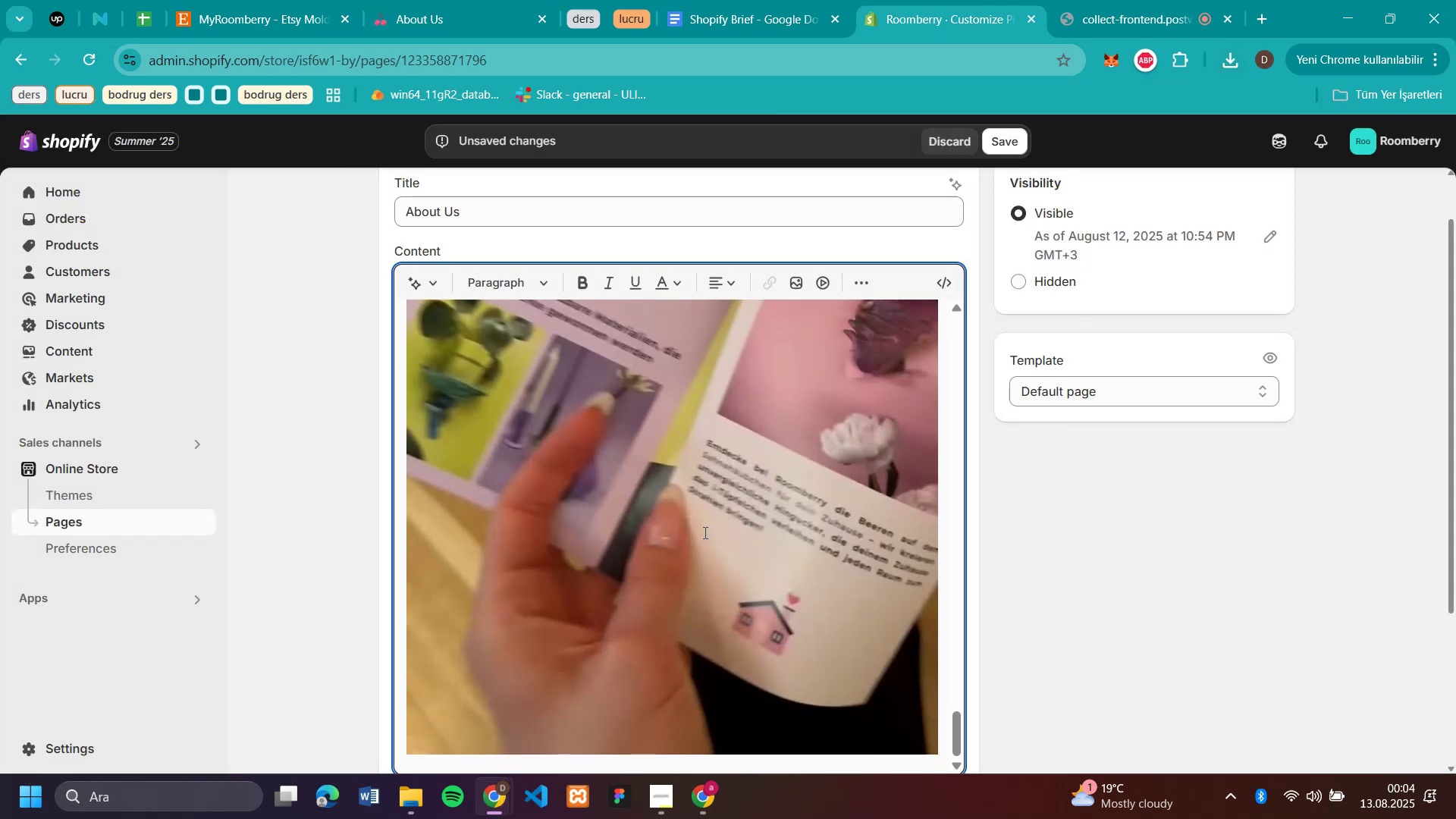 
scroll: coordinate [704, 532], scroll_direction: none, amount: 0.0
 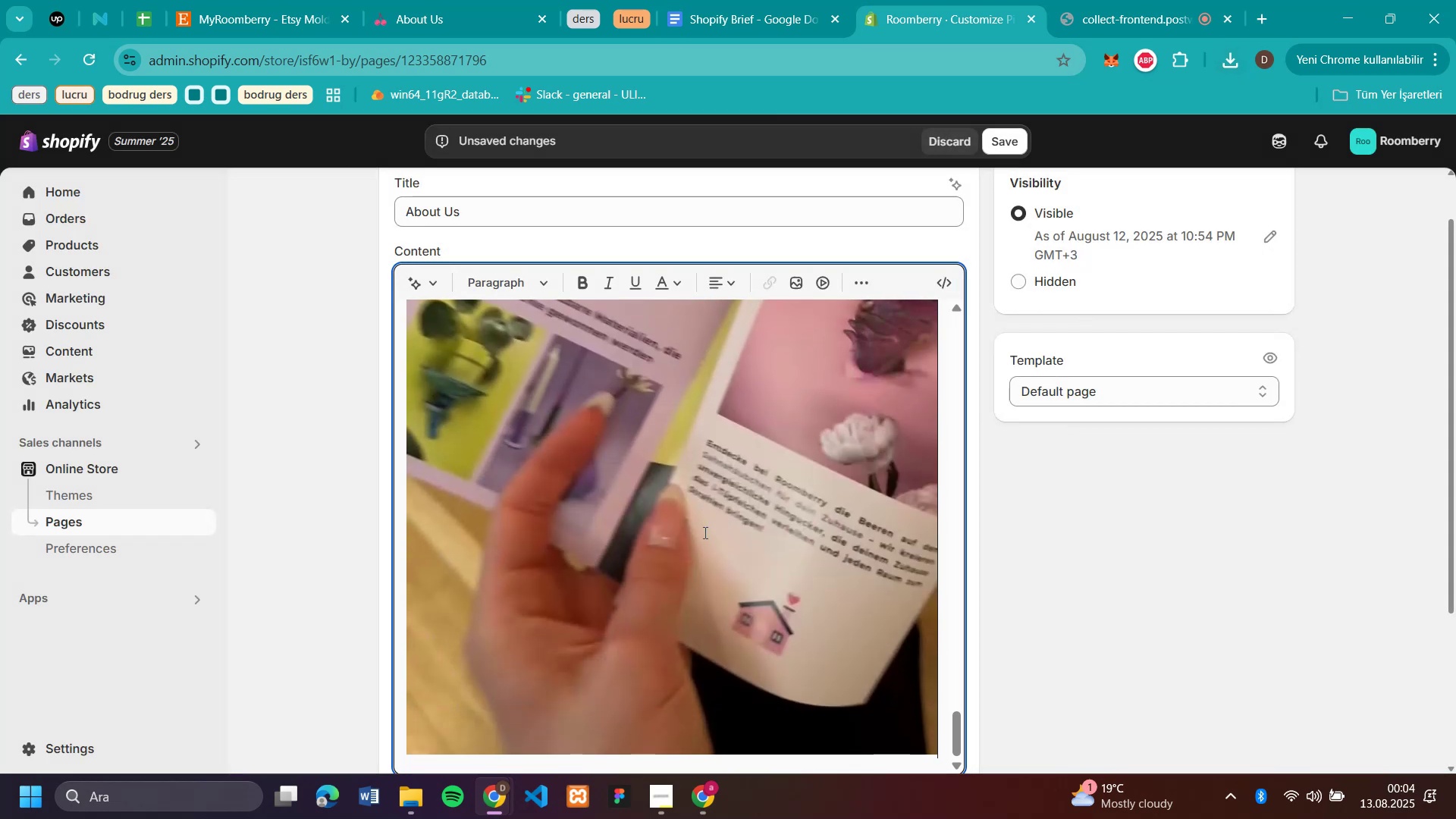 
left_click([704, 532])
 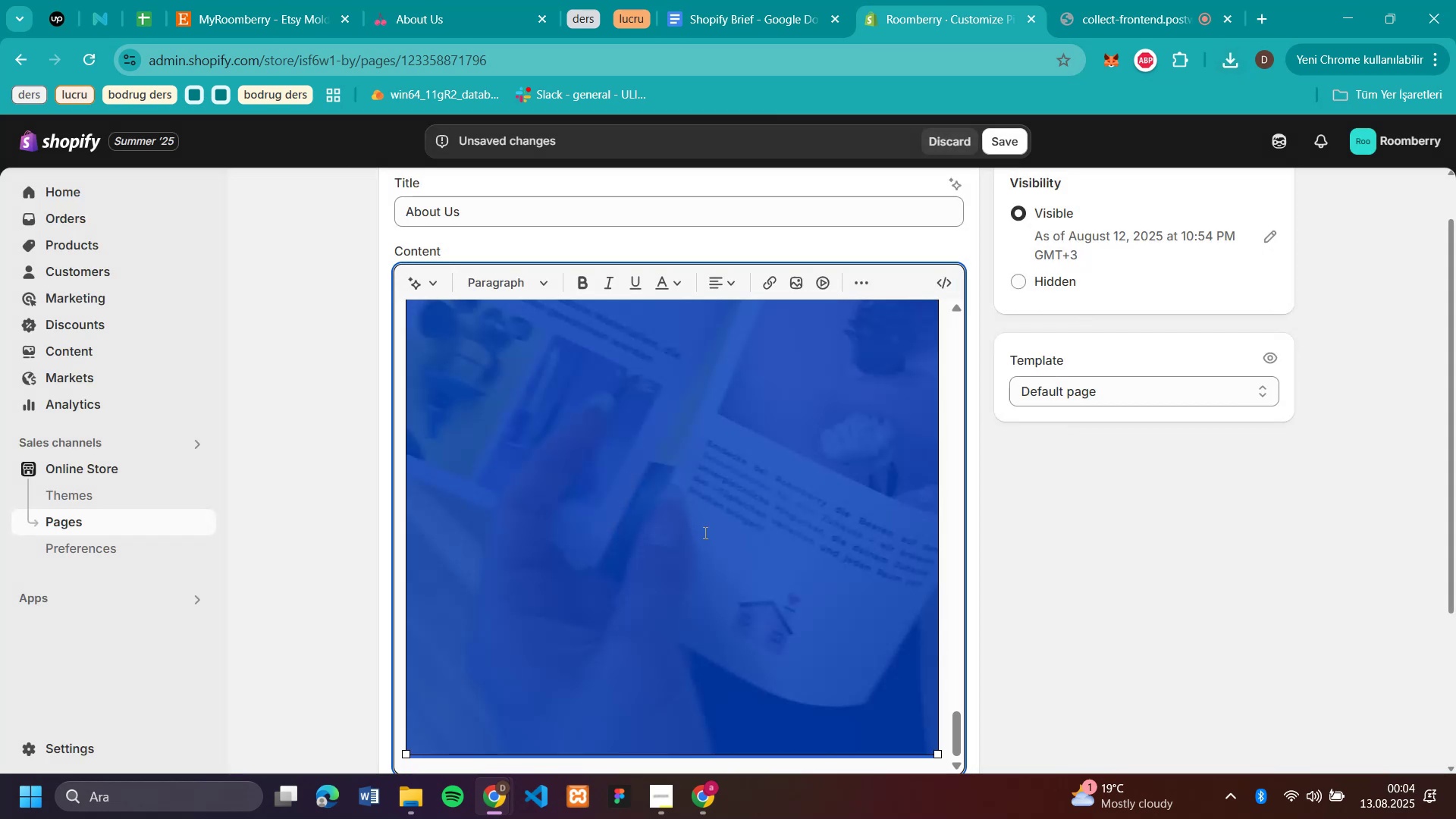 
key(Backspace)
 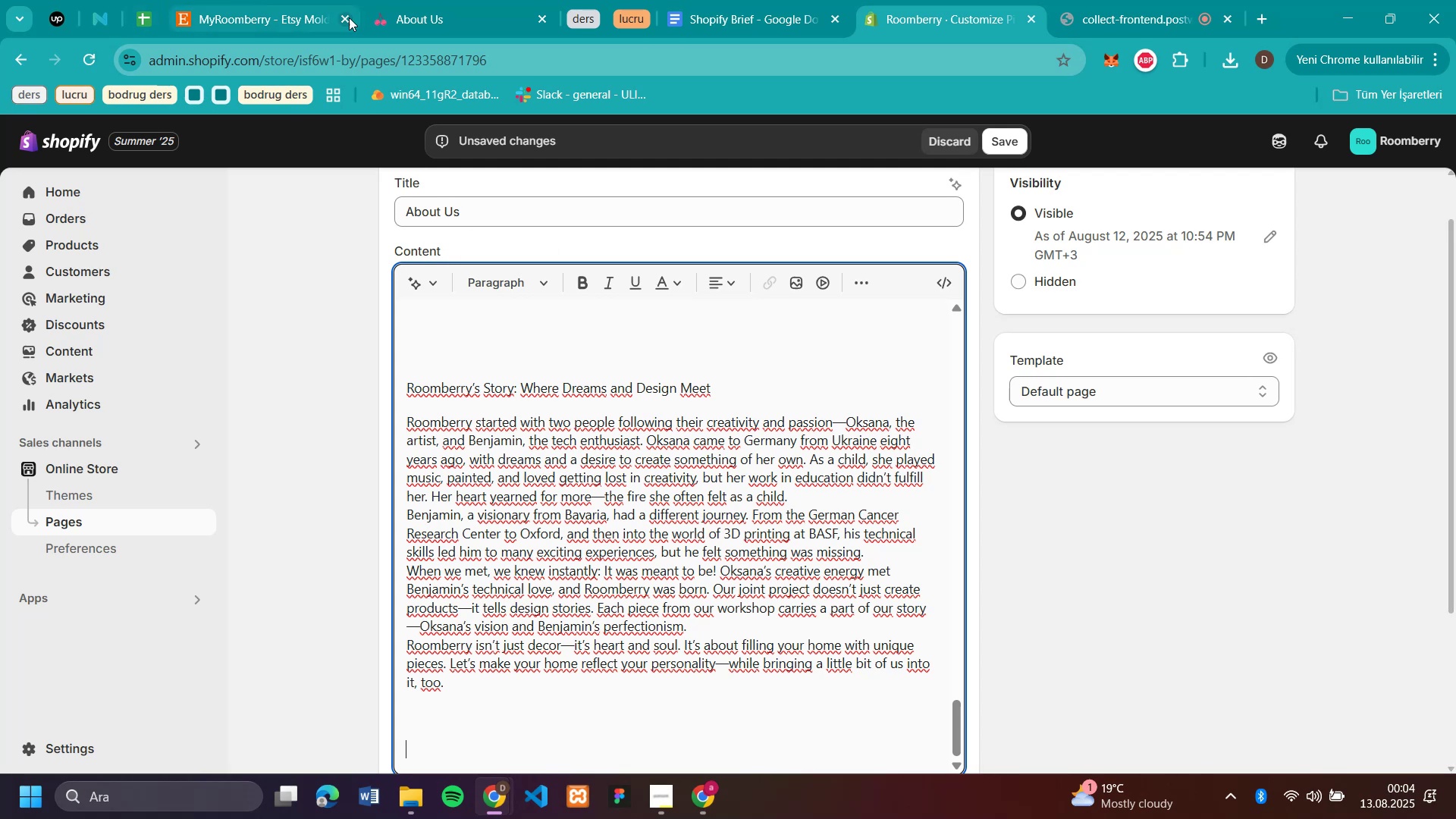 
left_click([416, 12])
 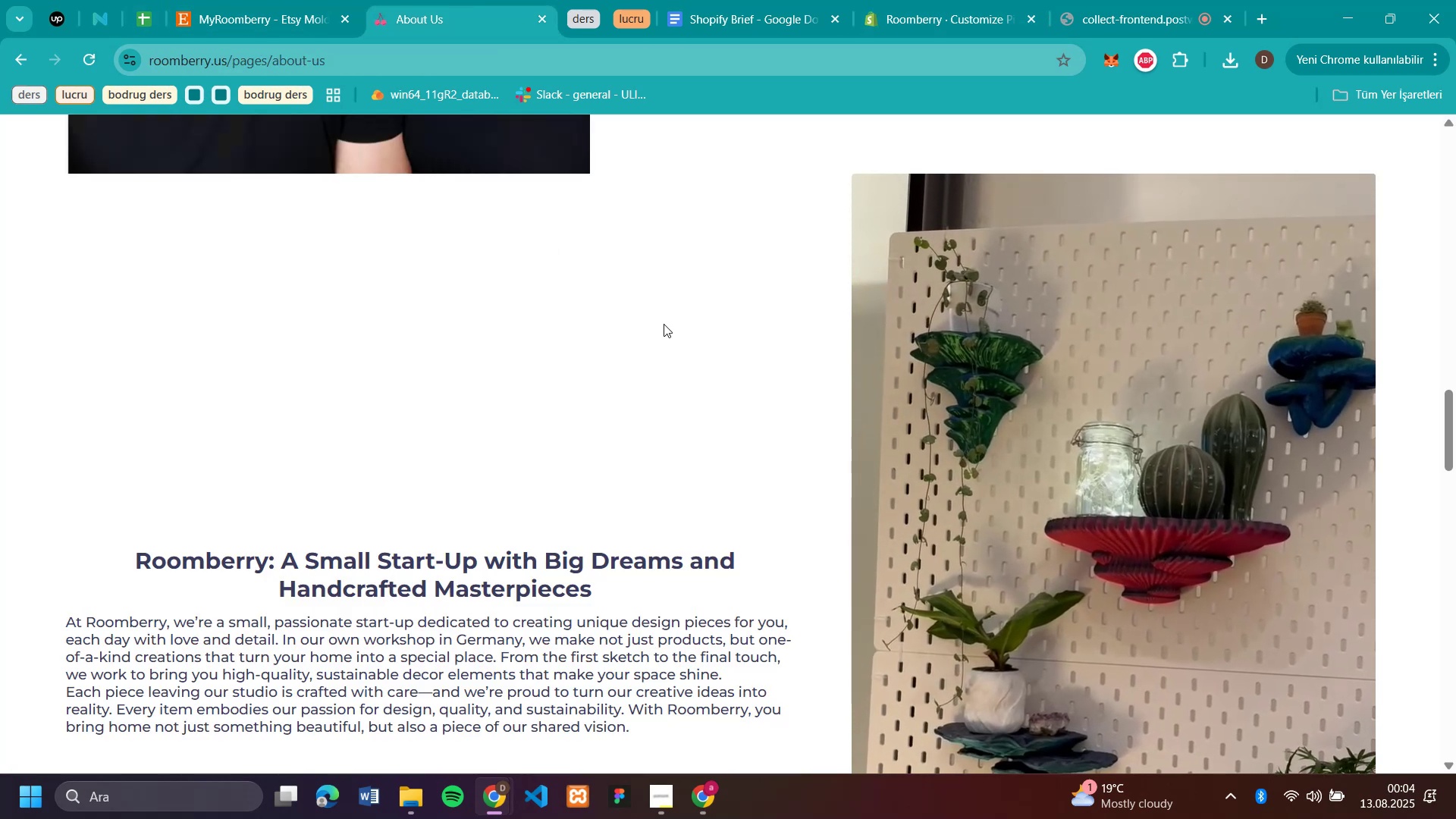 
scroll: coordinate [664, 324], scroll_direction: down, amount: 3.0
 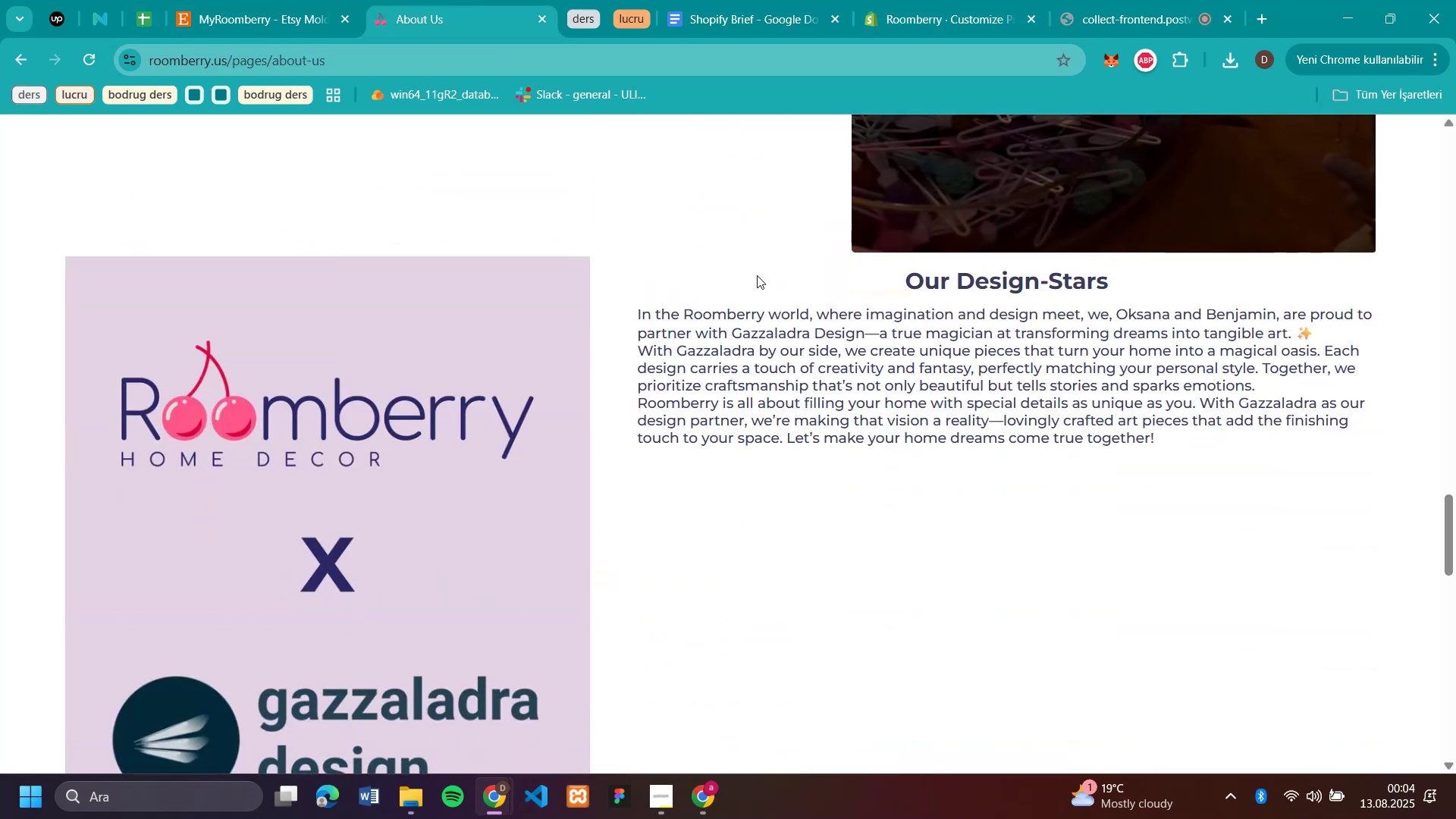 
left_click_drag(start_coordinate=[757, 275], to_coordinate=[1280, 486])
 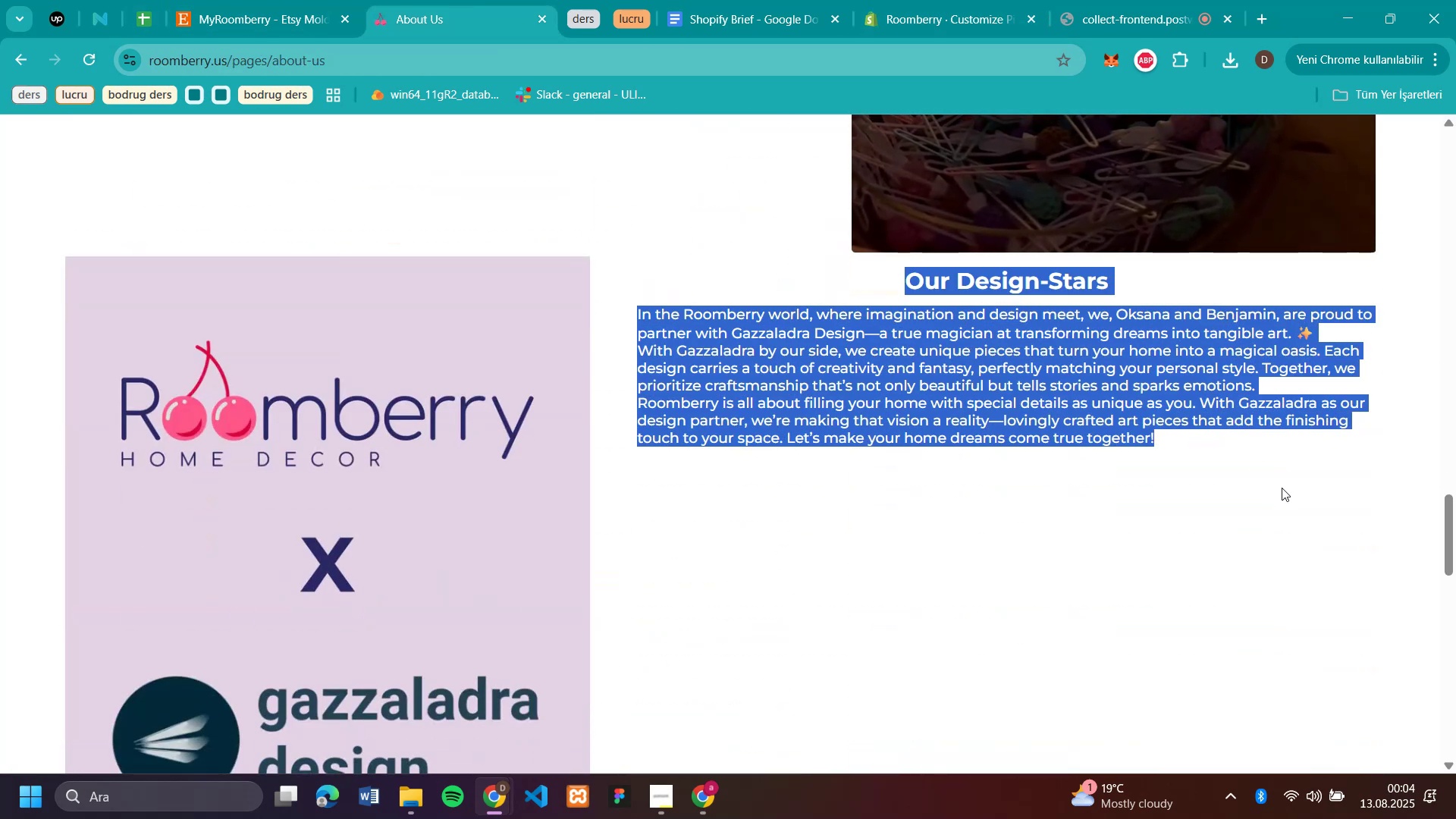 
key(Control+C)
 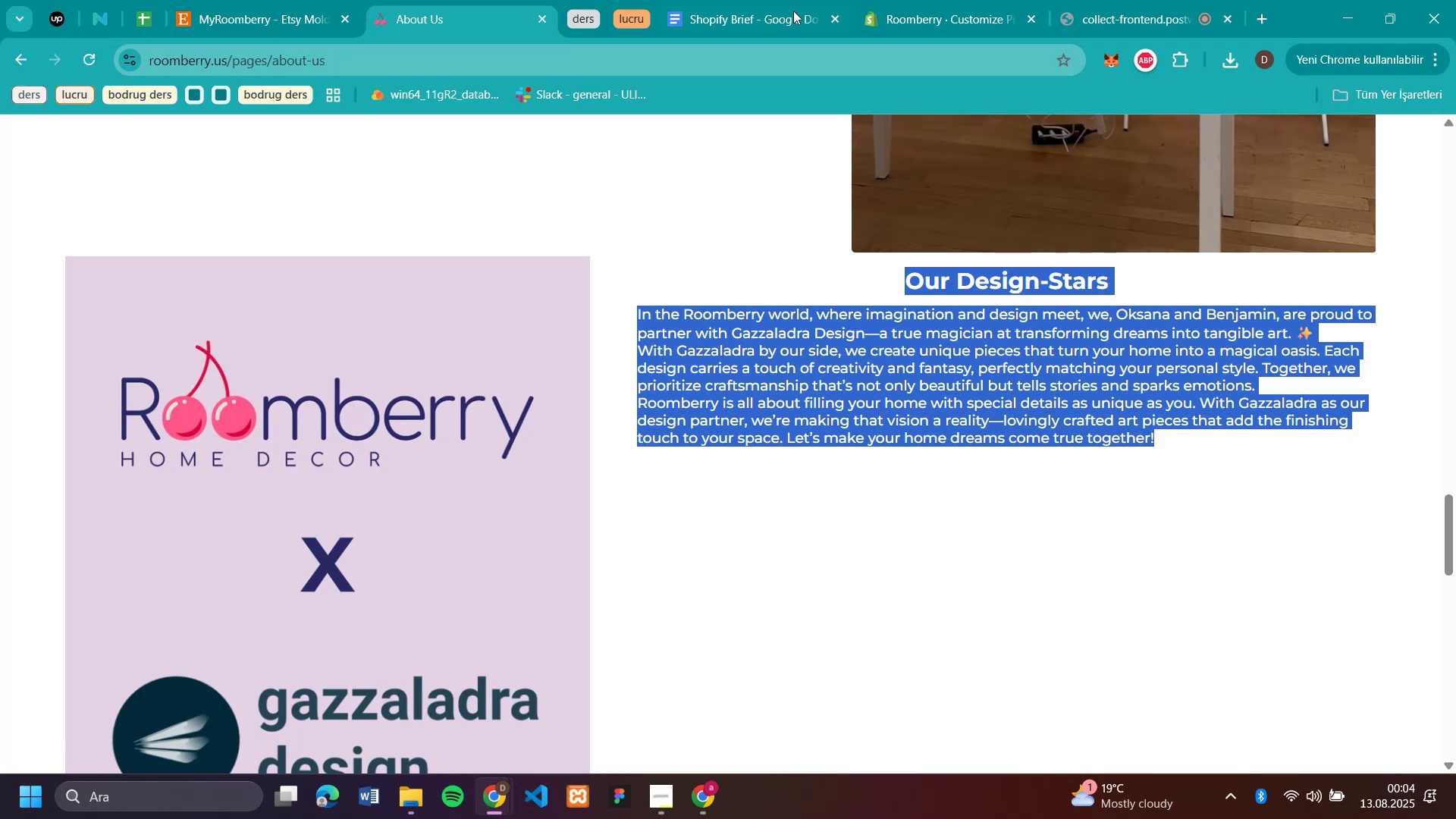 
left_click([926, 17])
 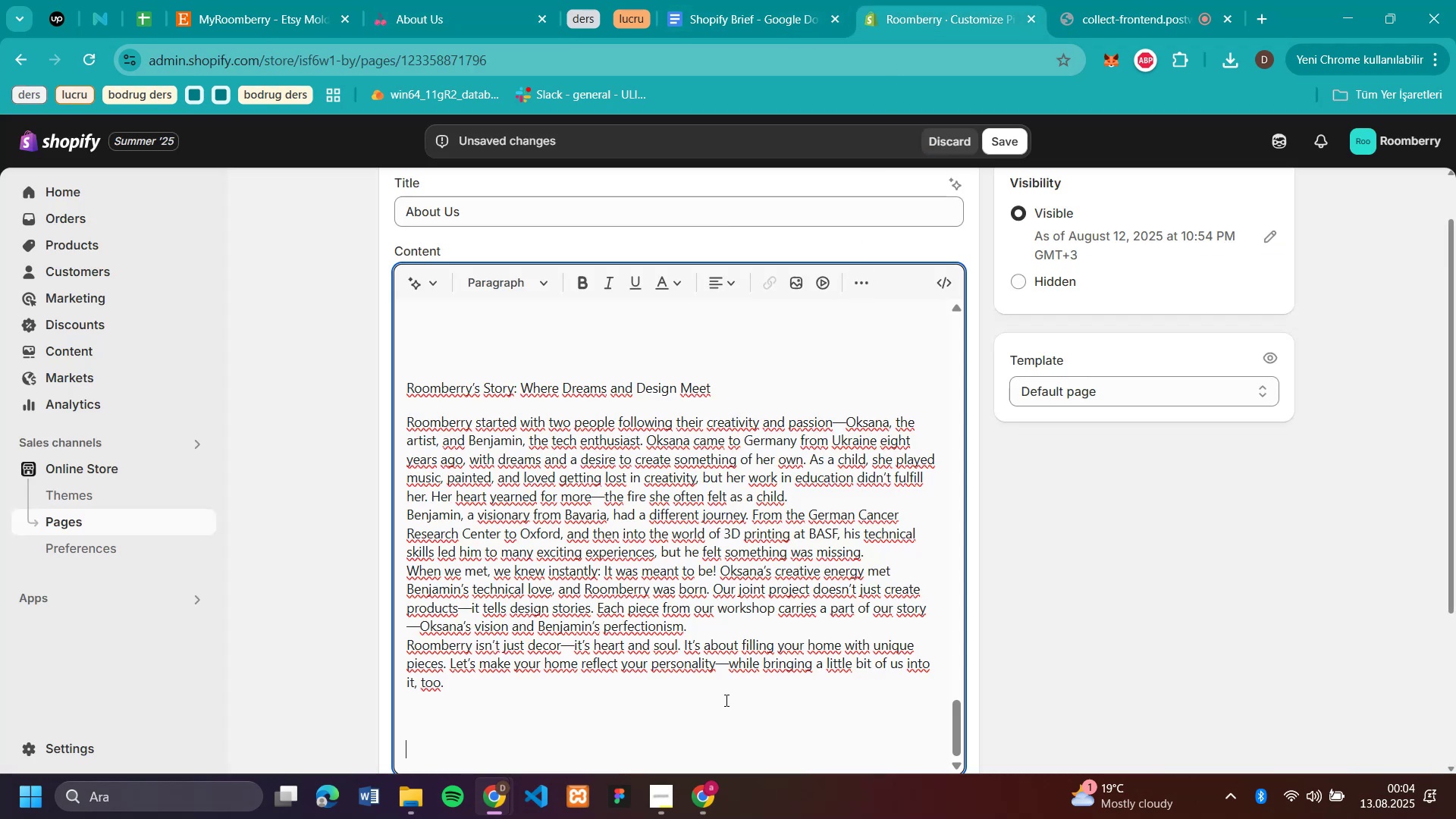 
key(Control+V)
 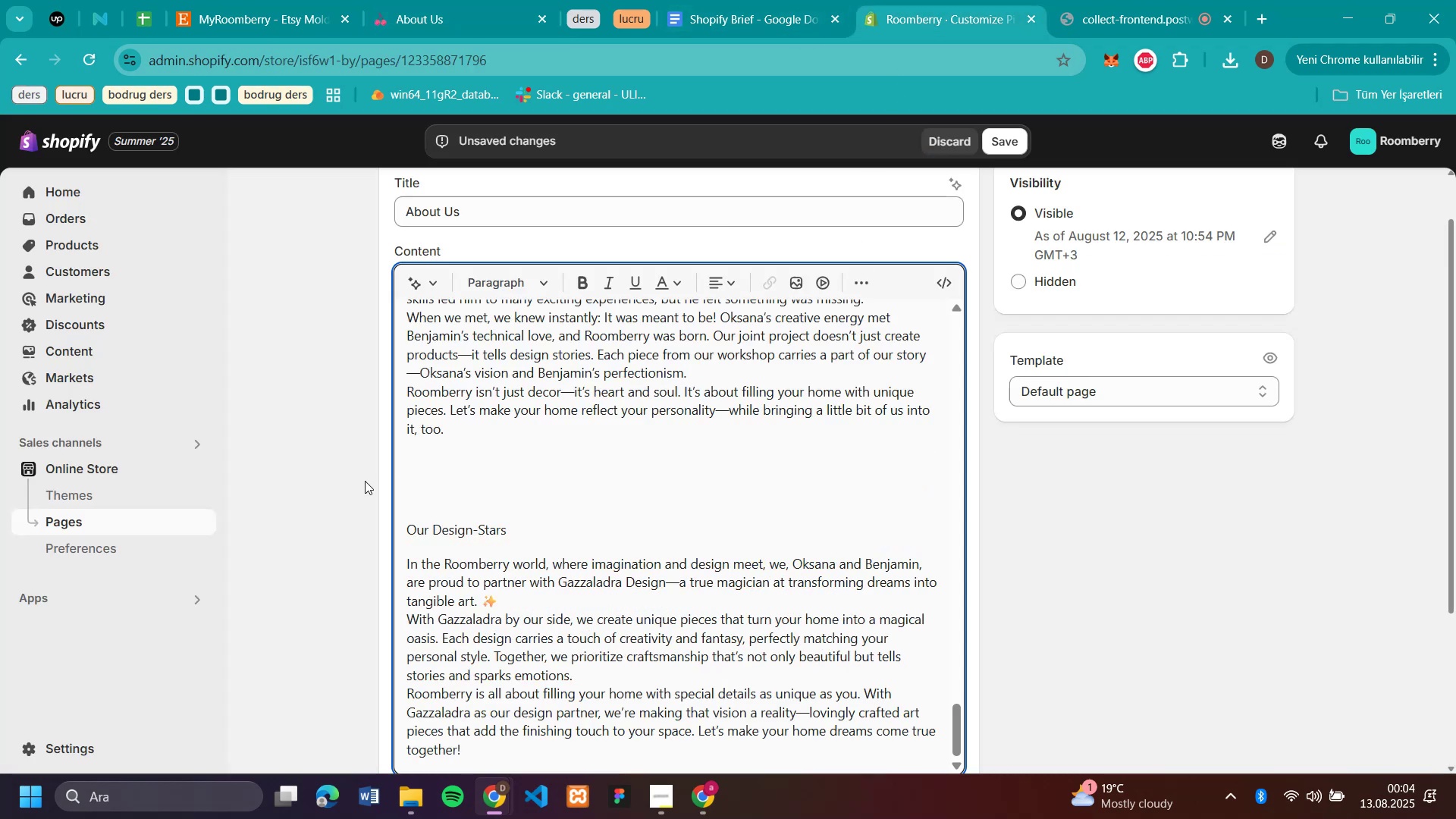 
left_click([463, 500])
 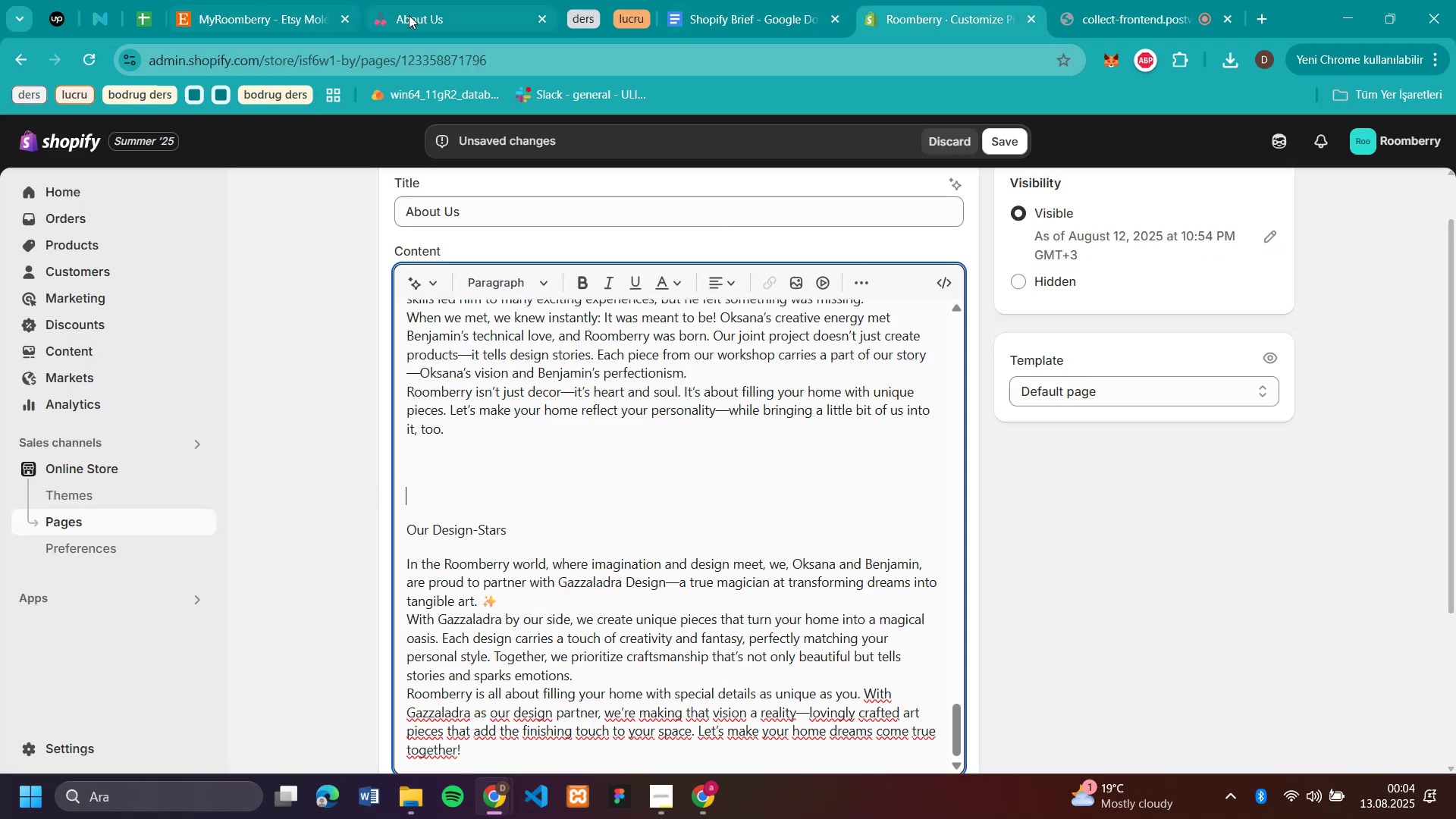 
left_click([412, 15])
 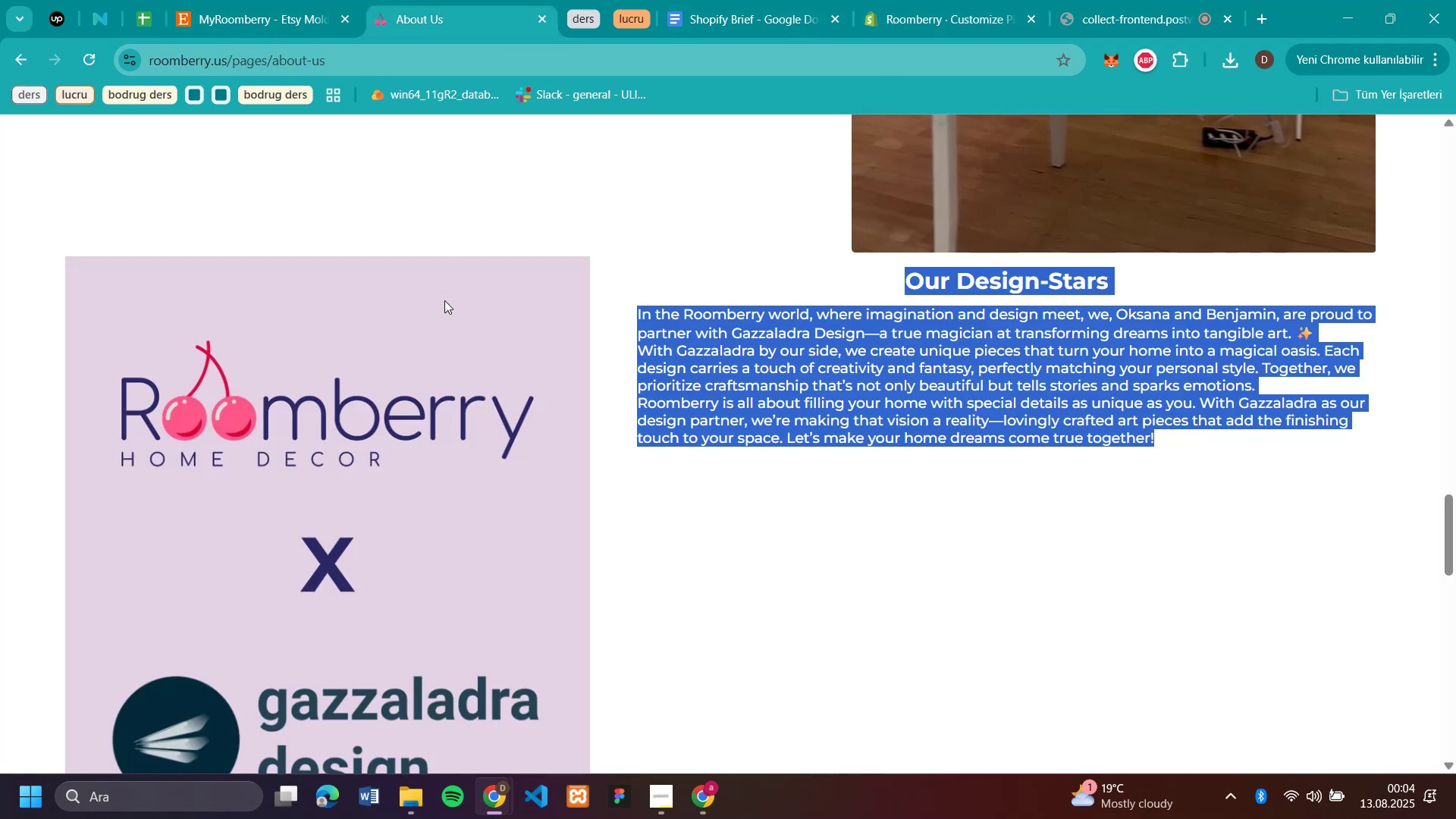 
right_click([437, 363])
 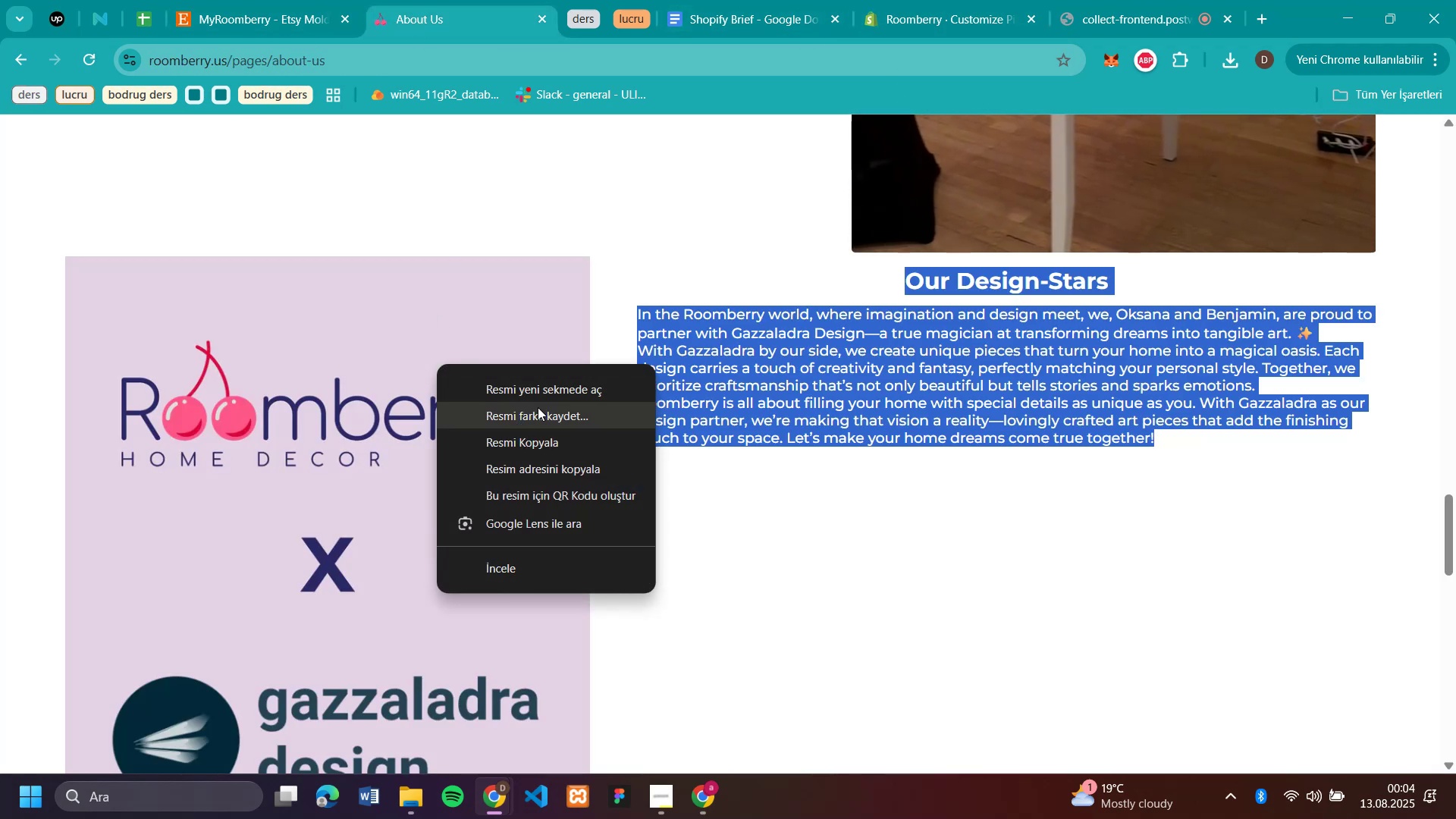 
left_click([539, 409])
 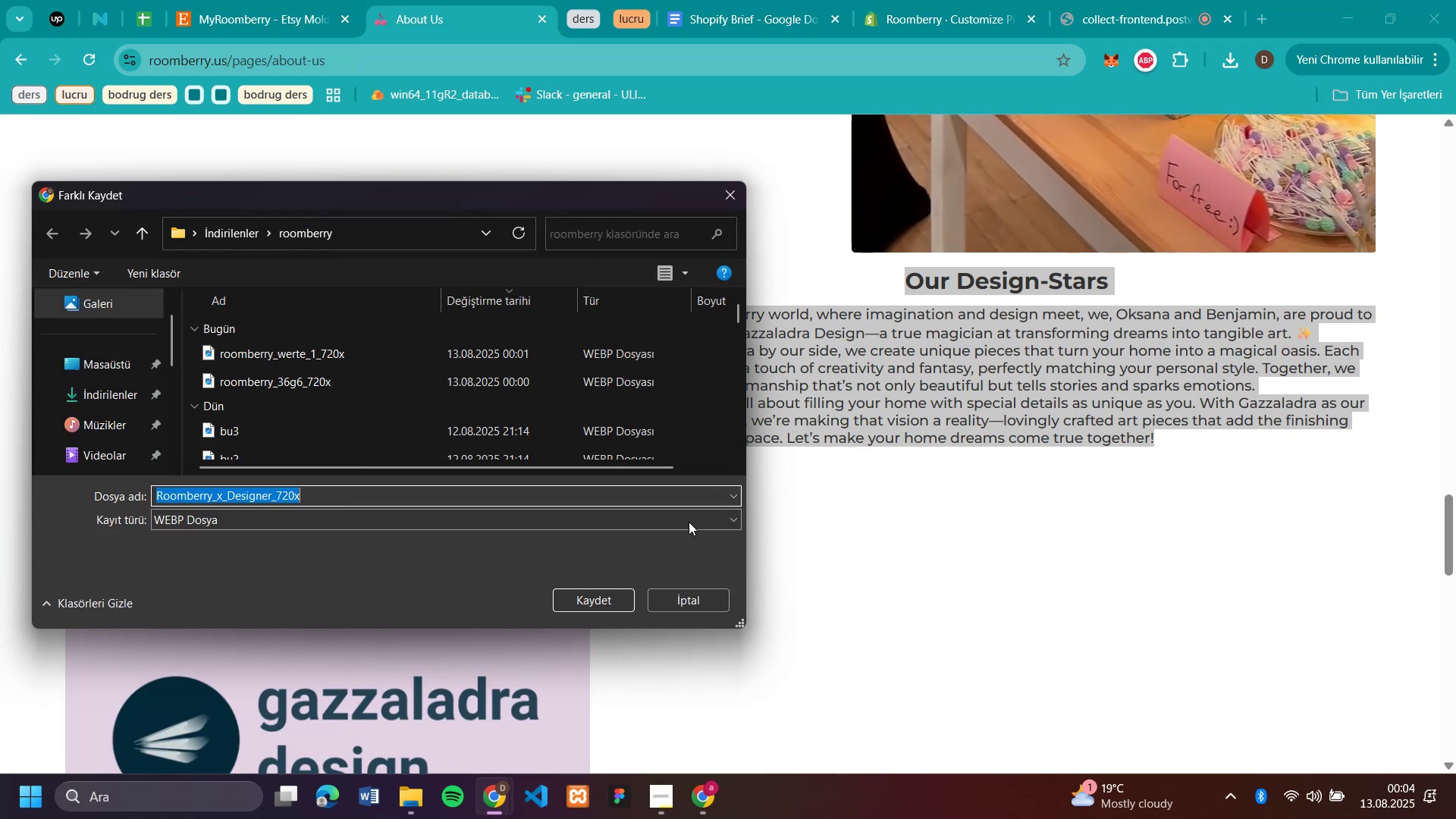 
left_click([590, 601])
 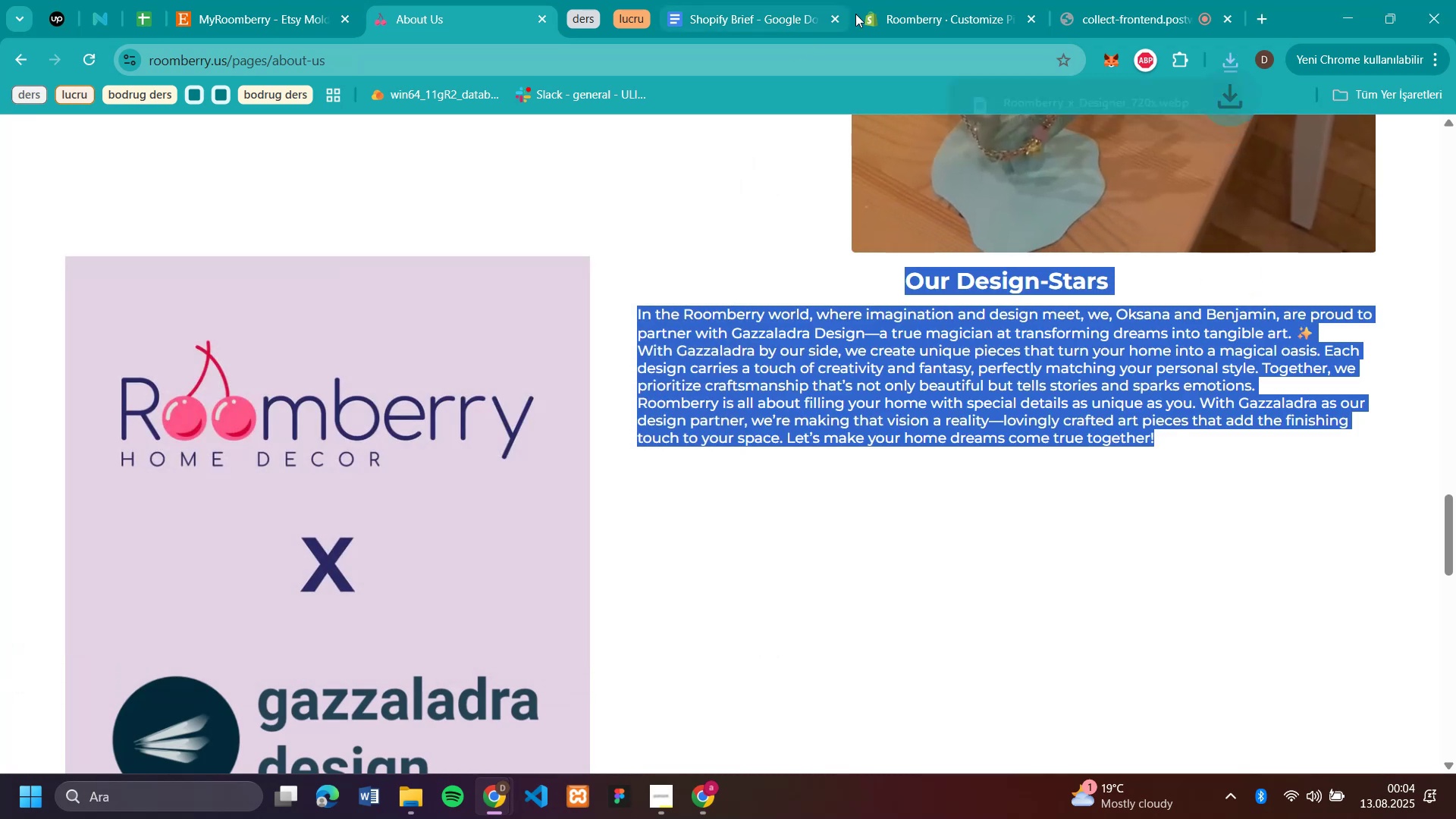 
left_click([955, 8])
 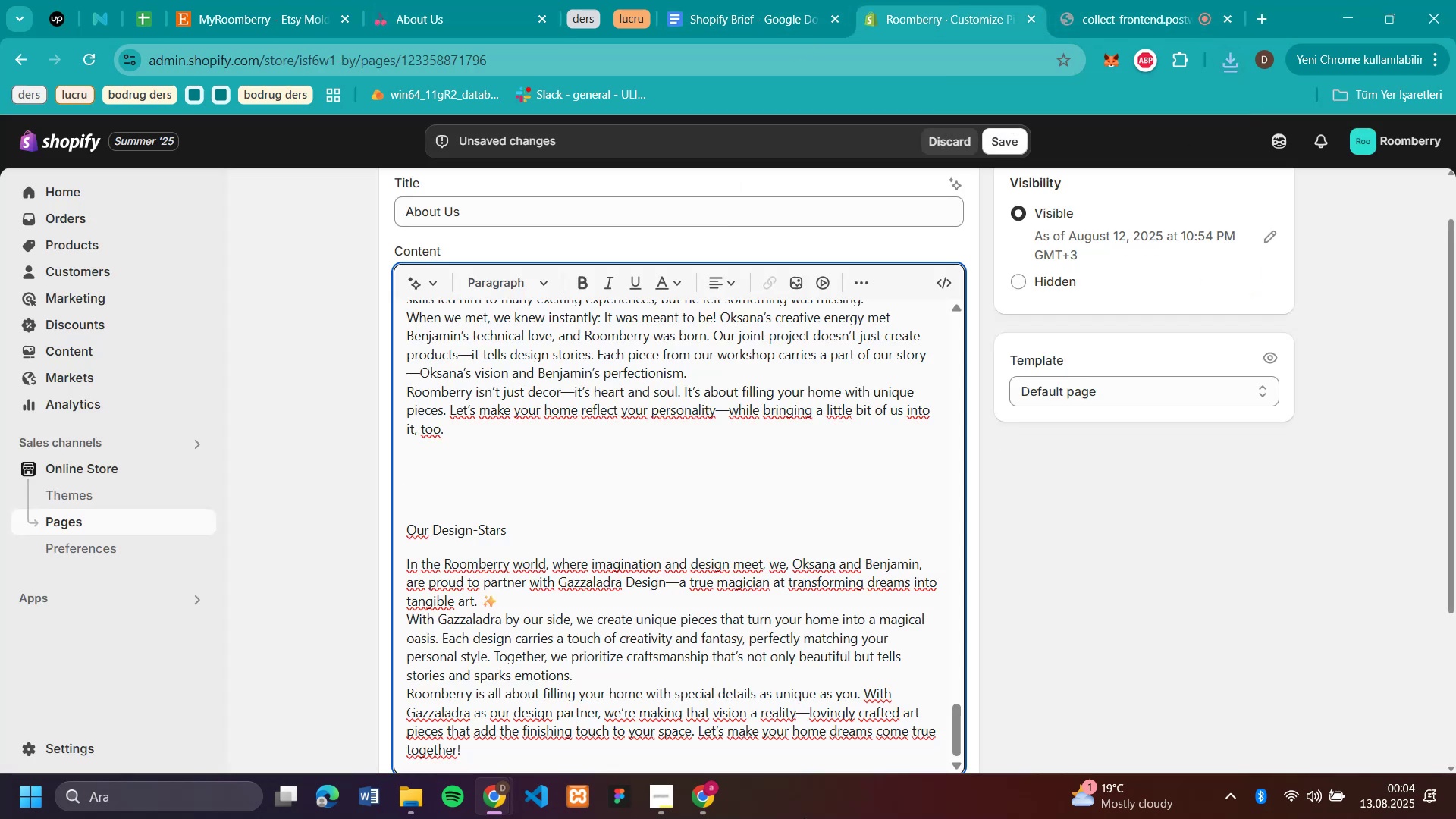 
left_click([641, 802])
 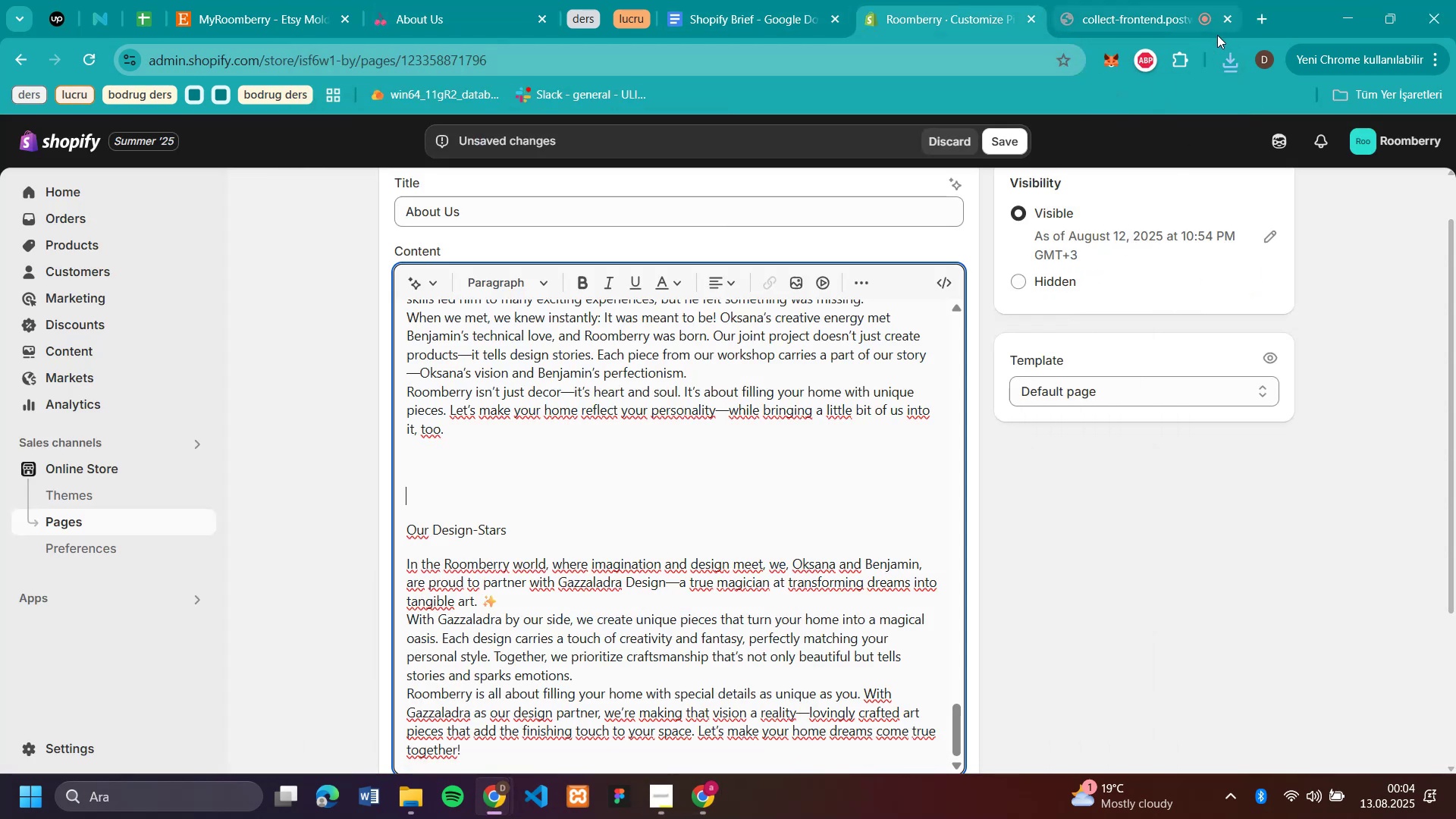 
left_click([1223, 71])
 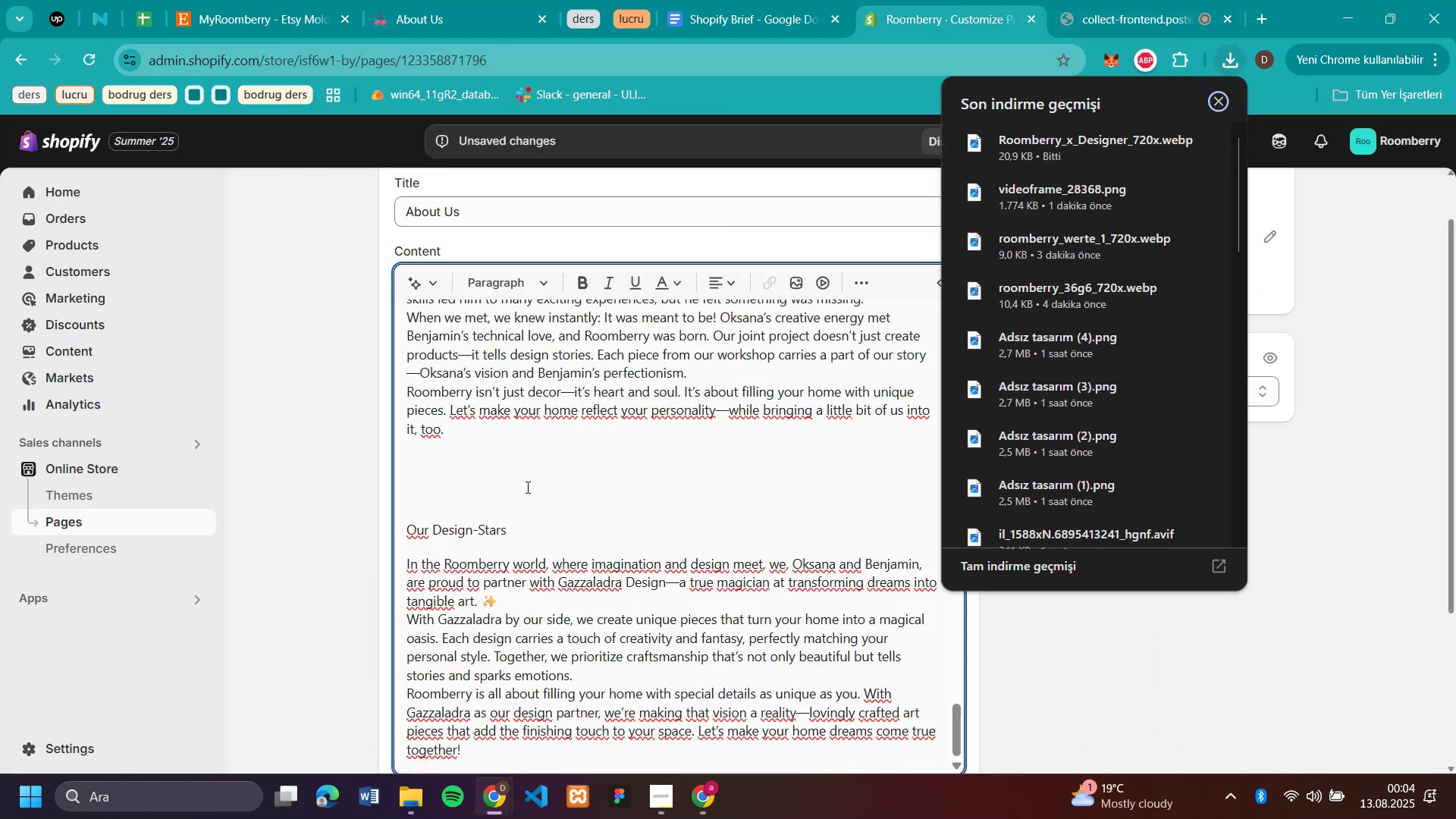 
left_click([439, 472])
 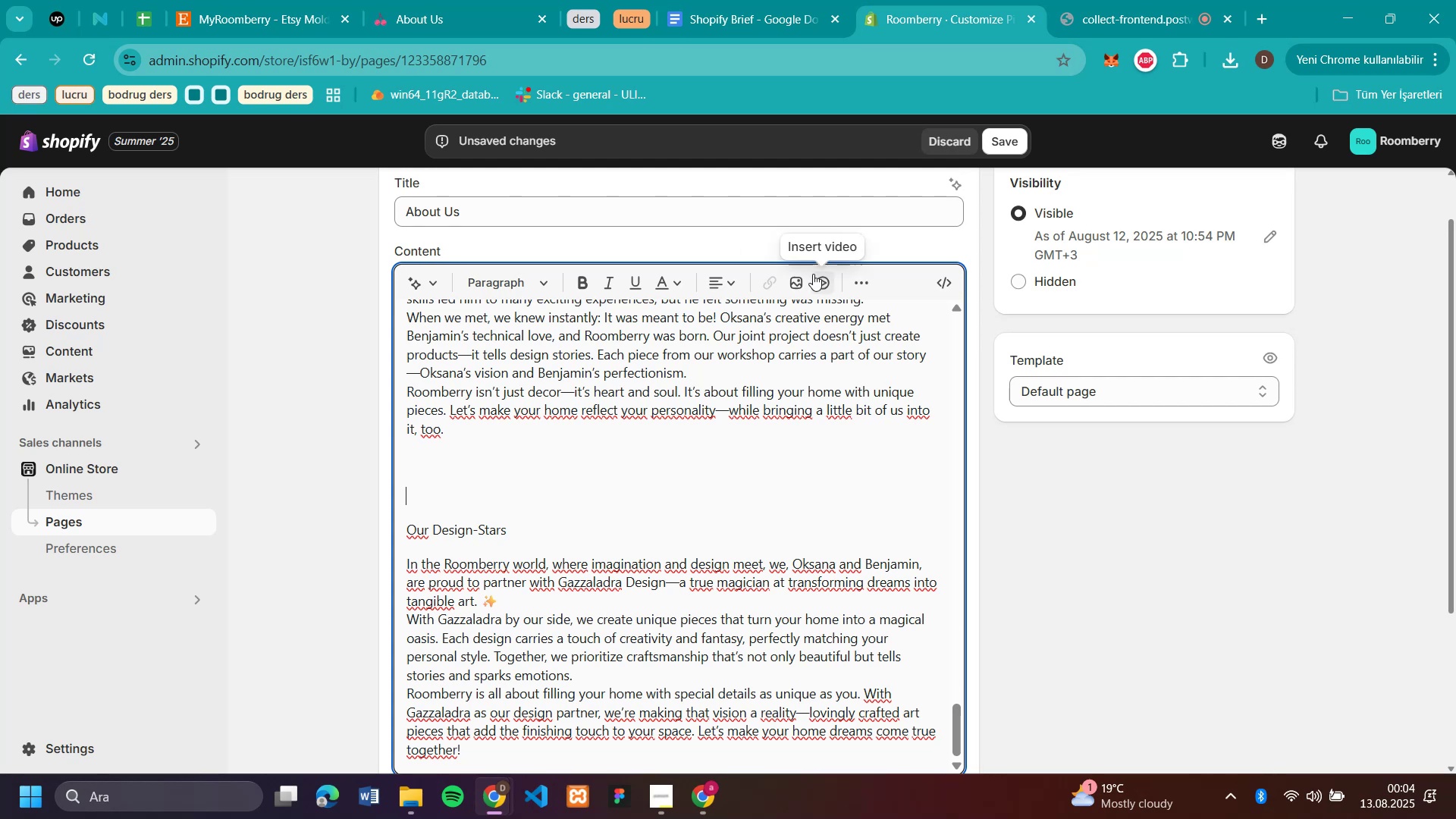 
left_click([798, 278])
 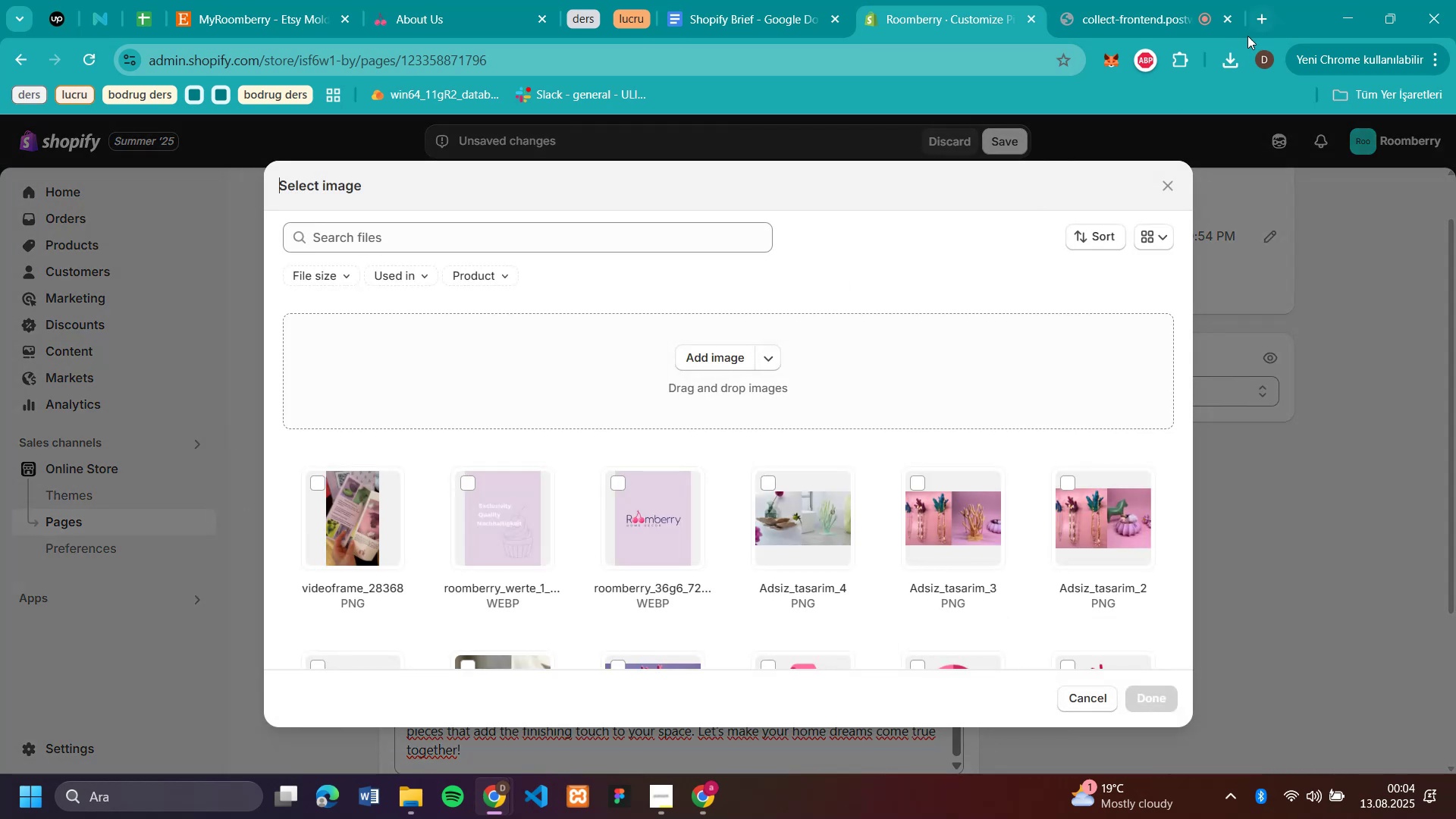 
left_click([1241, 55])
 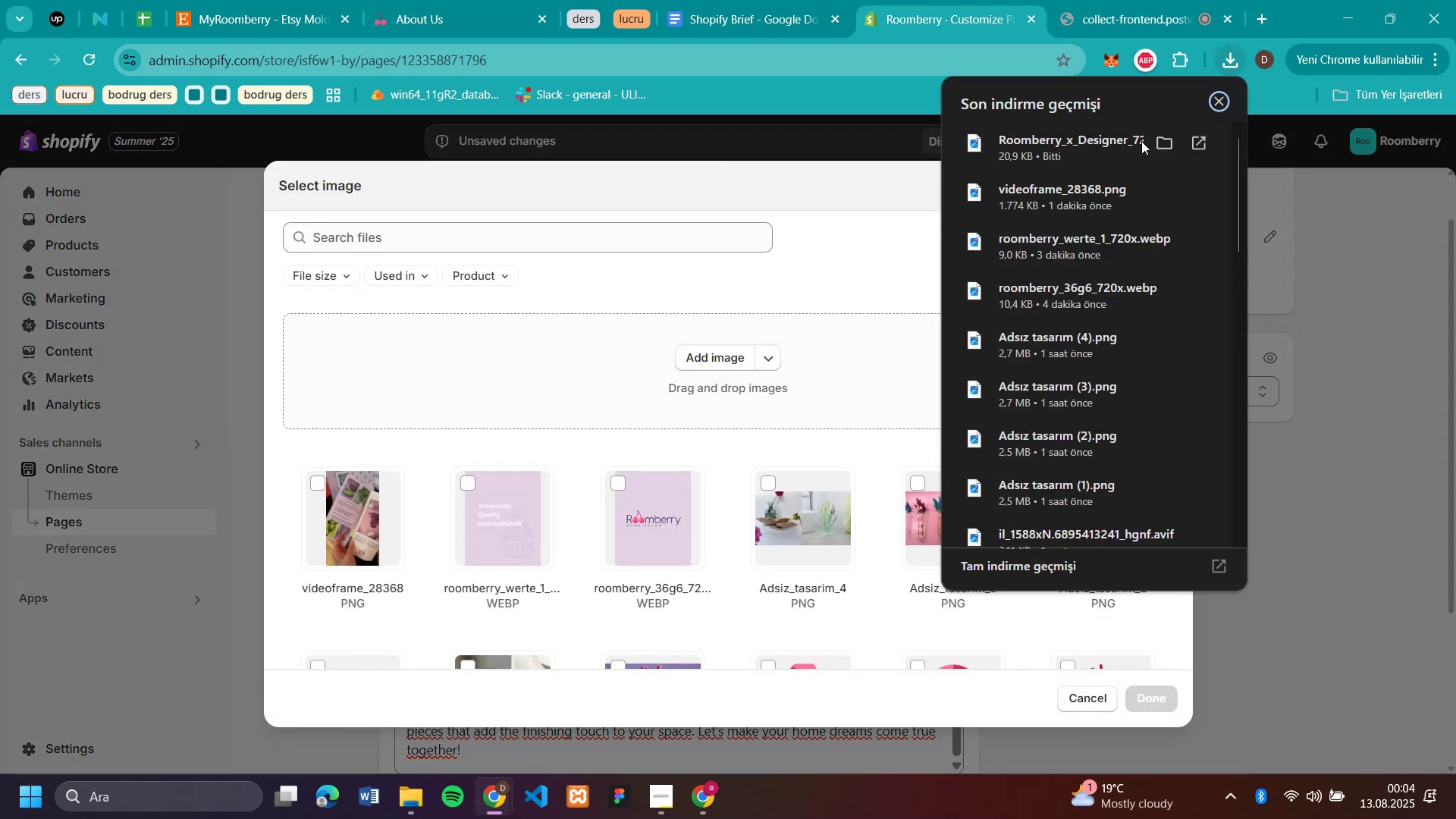 
left_click_drag(start_coordinate=[1124, 134], to_coordinate=[708, 350])
 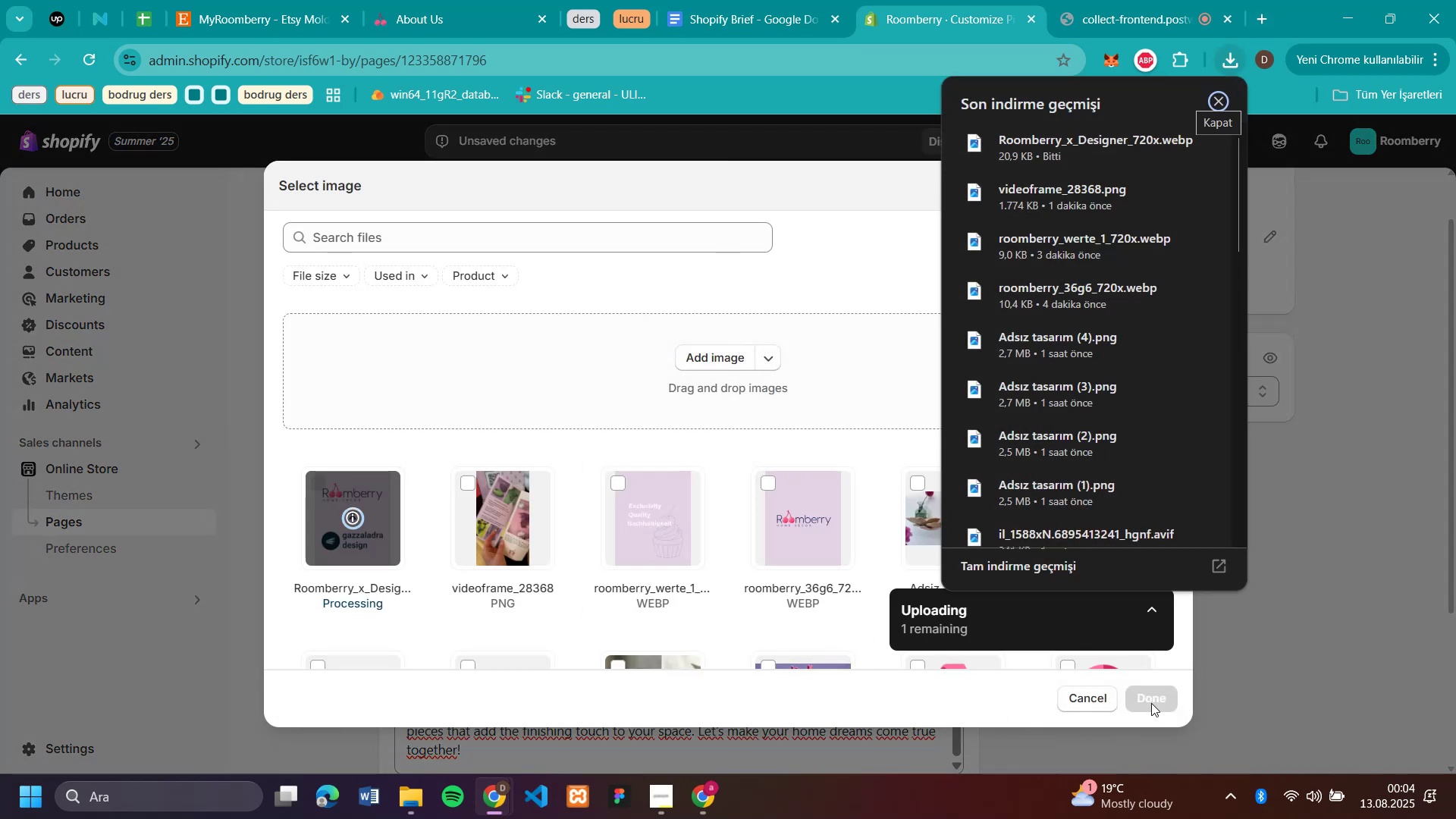 
wait(6.03)
 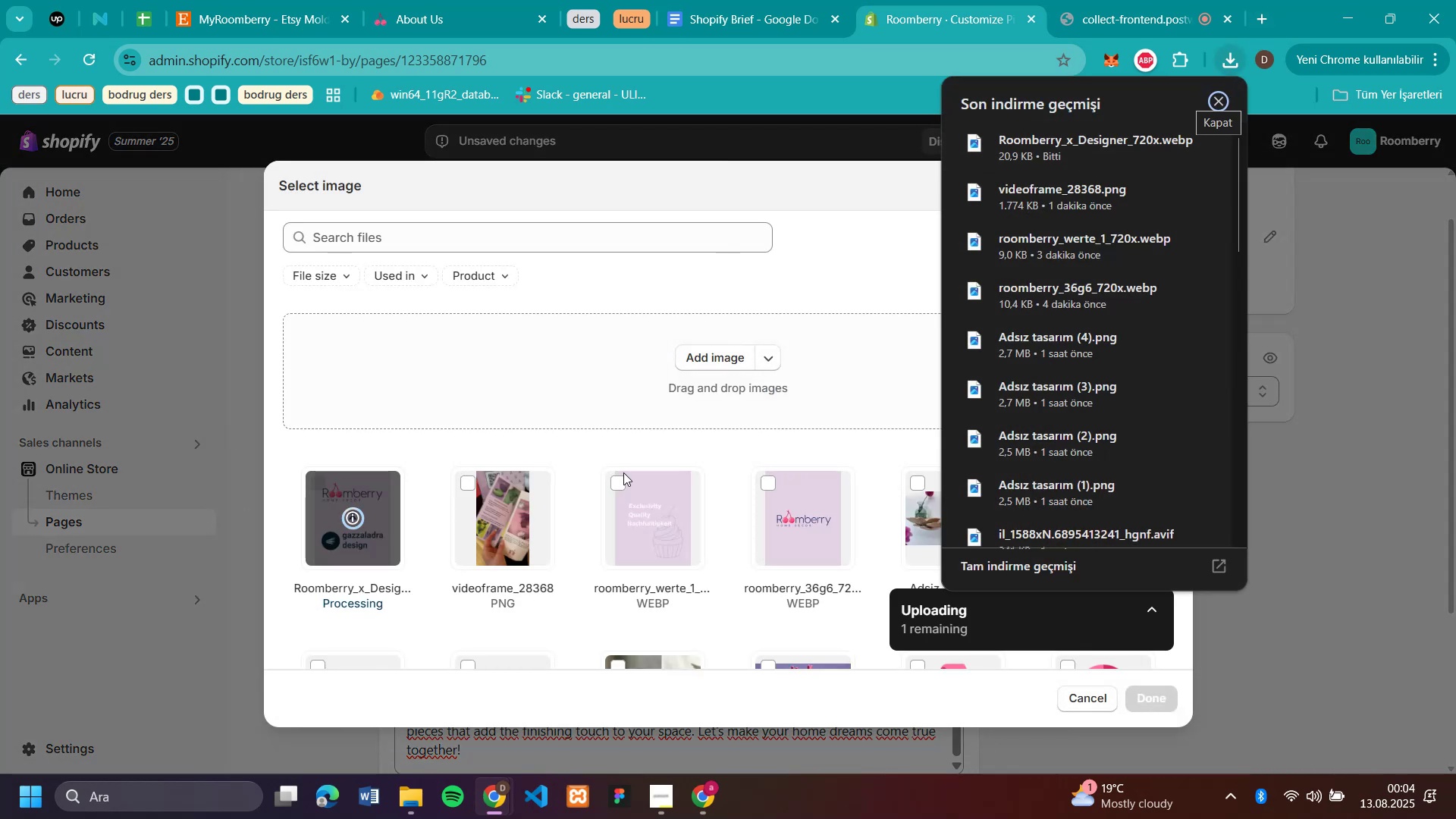 
left_click([1151, 703])
 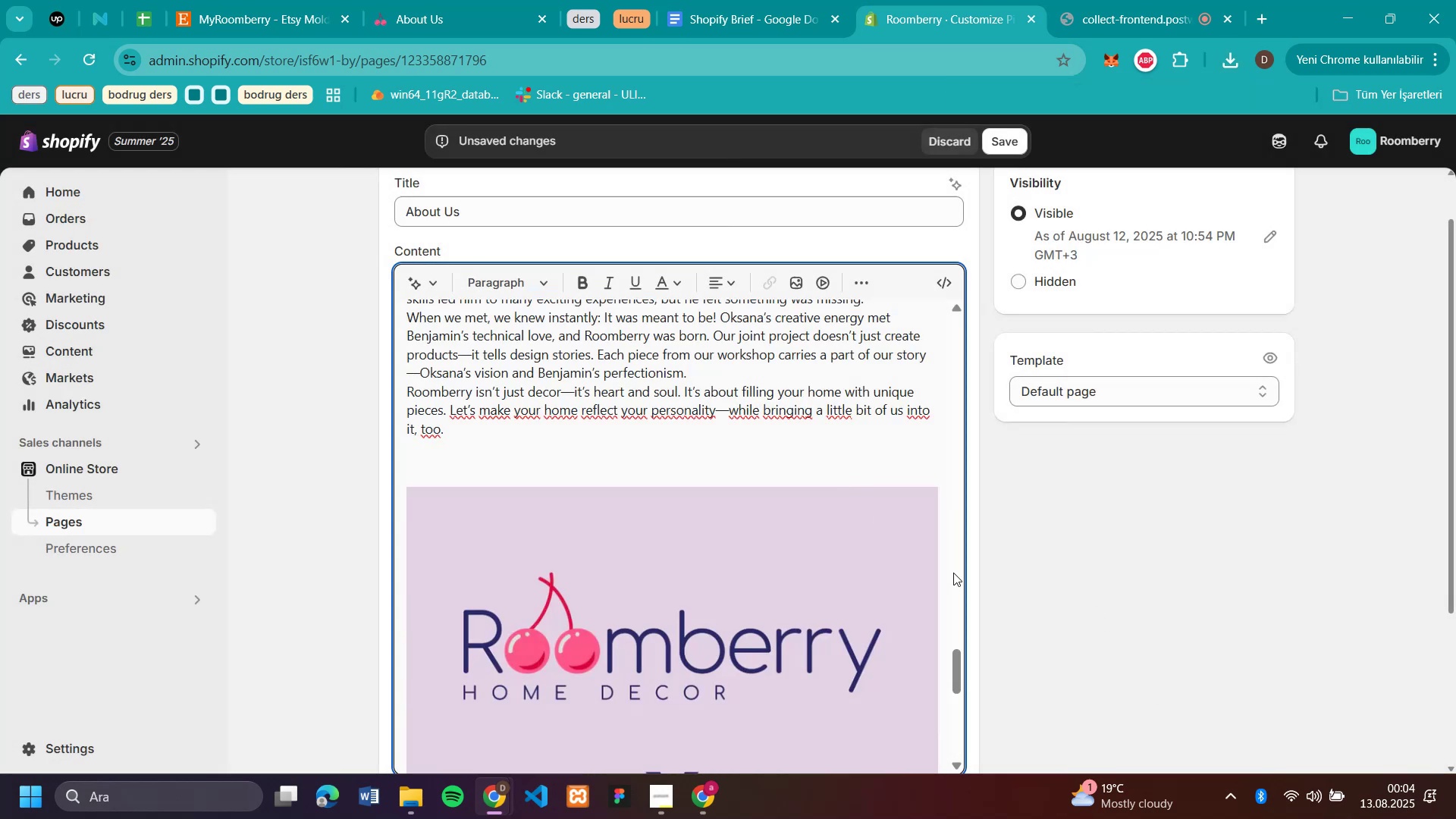 
key(Enter)
 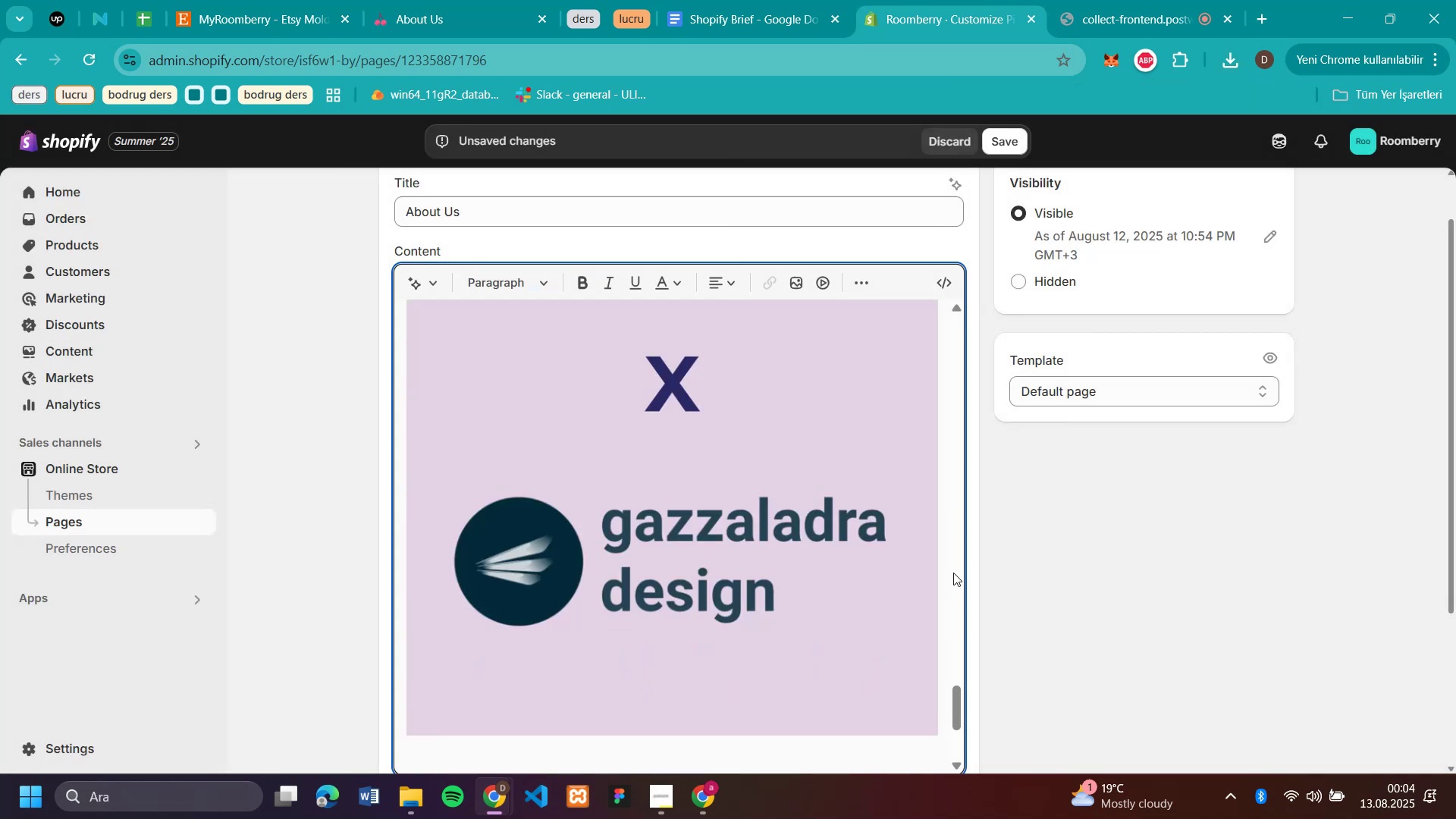 
scroll: coordinate [953, 573], scroll_direction: down, amount: 4.0
 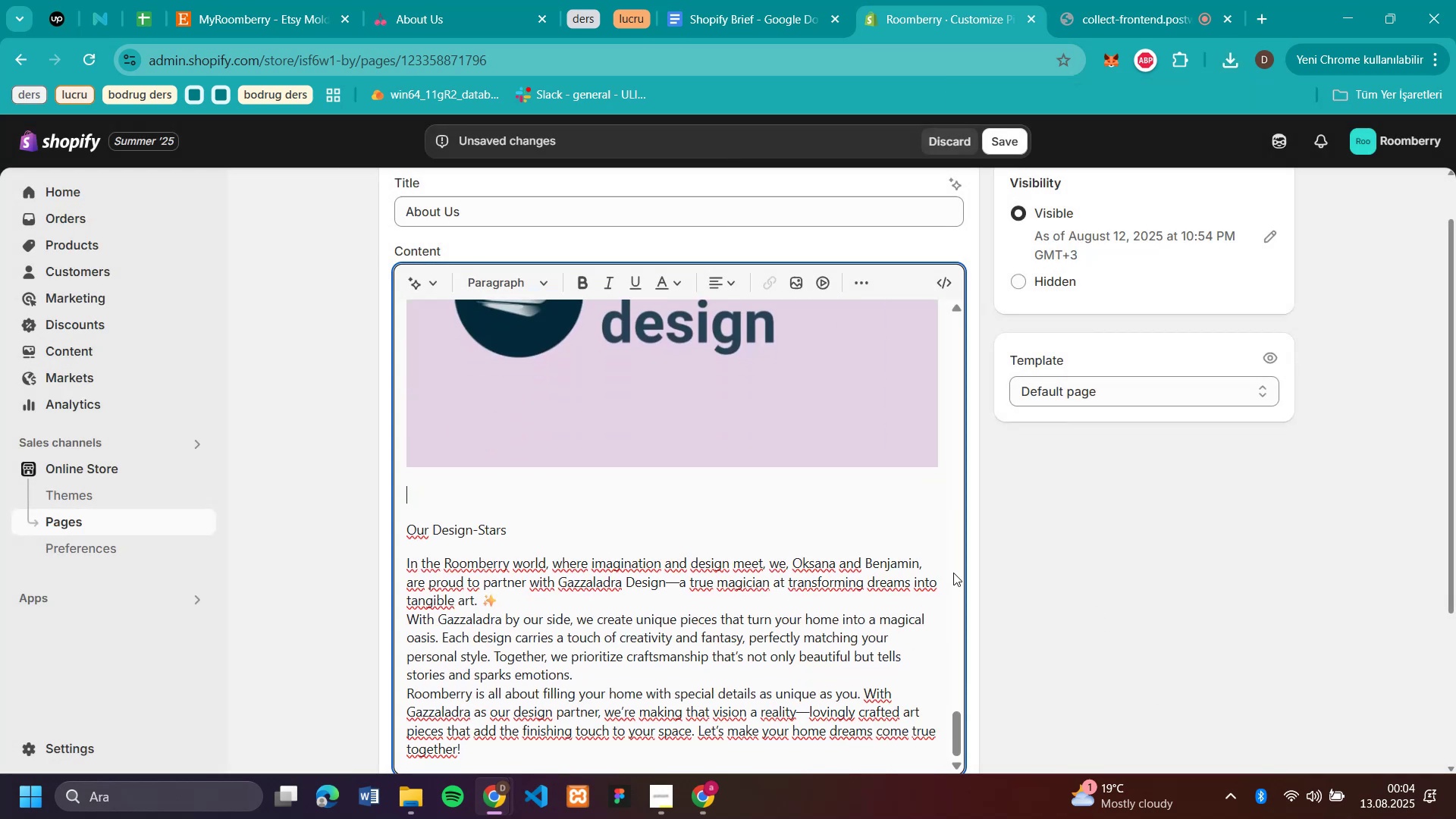 
key(Enter)
 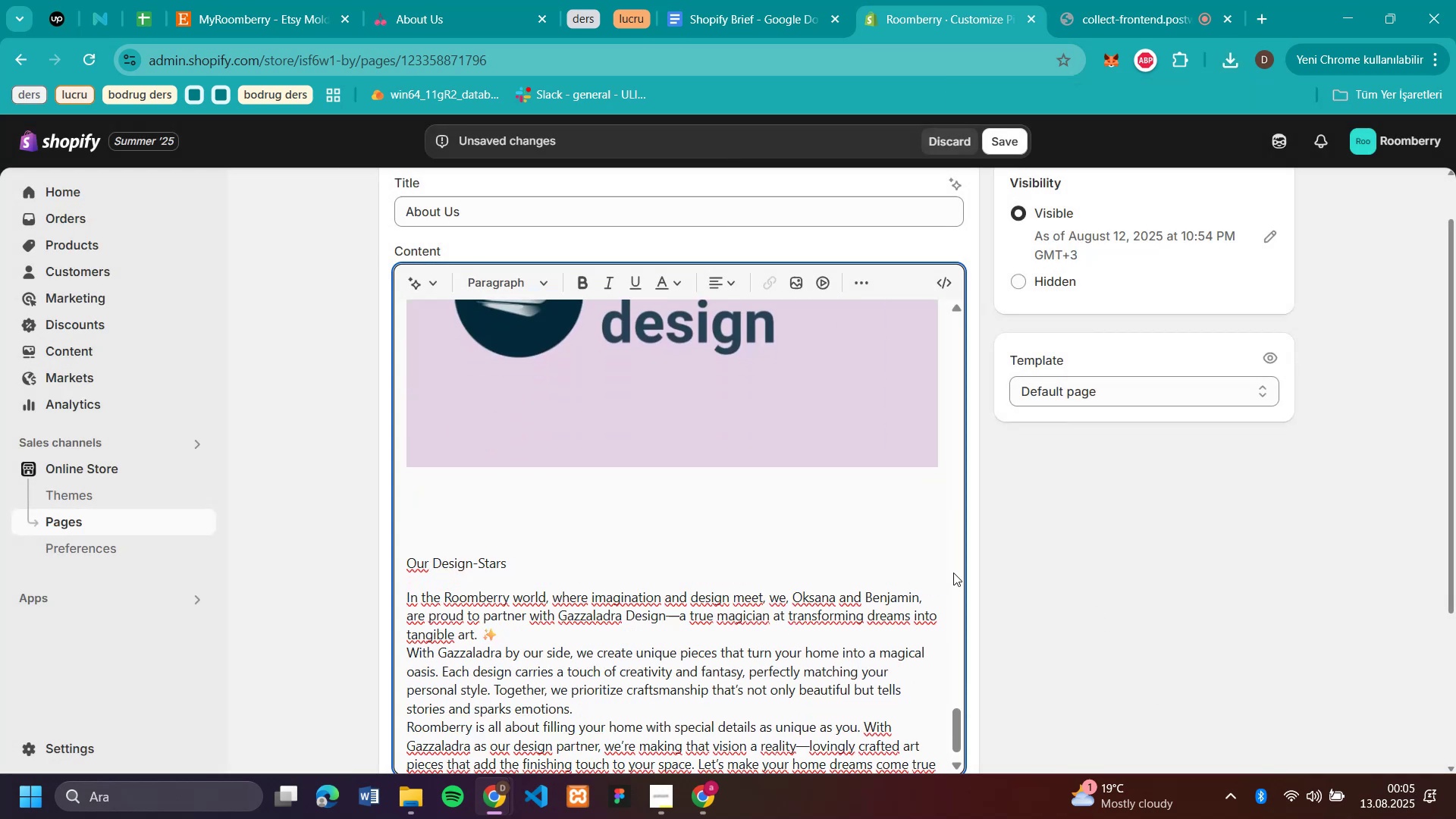 
key(Enter)
 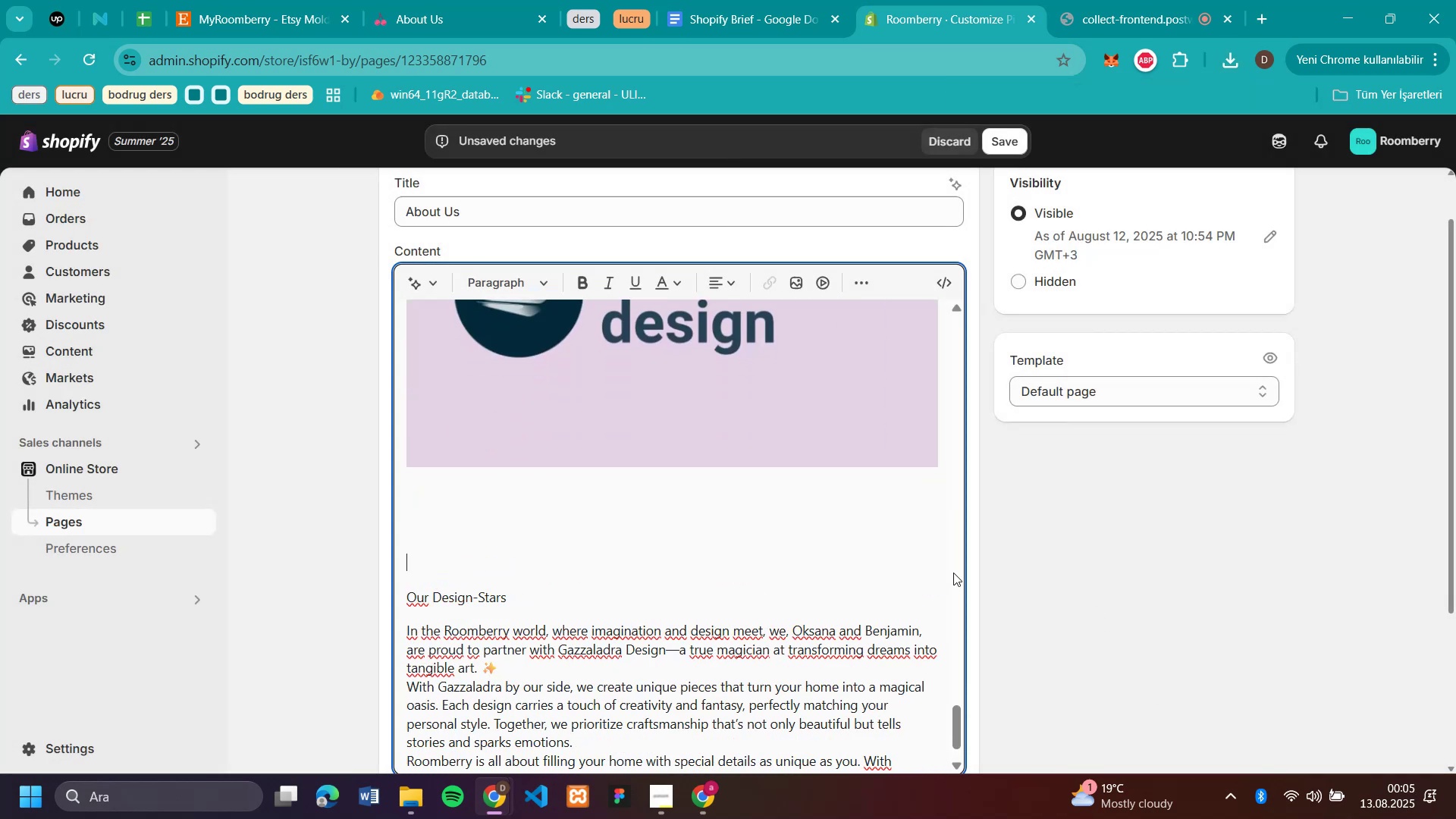 
scroll: coordinate [953, 573], scroll_direction: down, amount: 7.0
 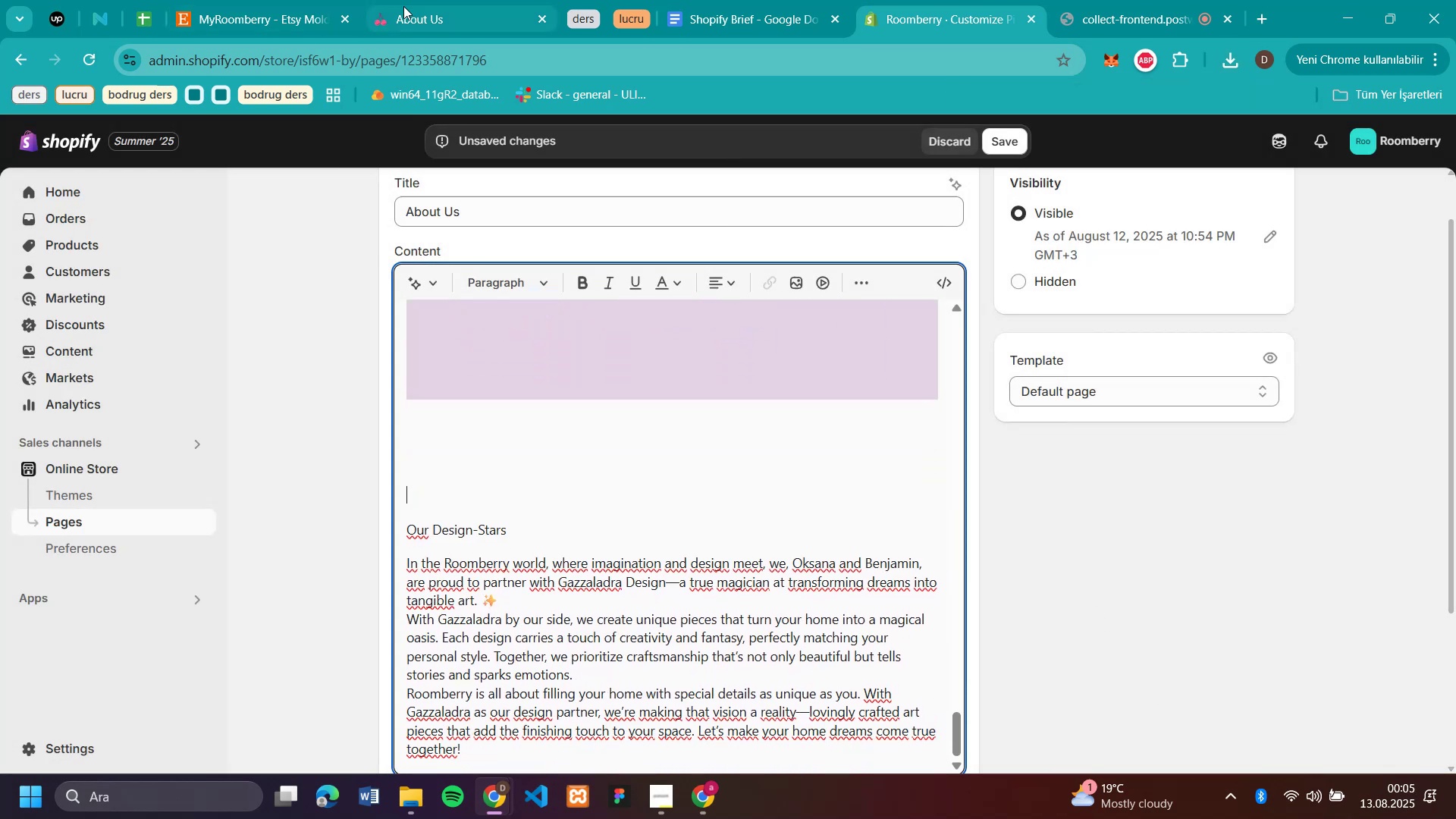 
left_click([416, 14])
 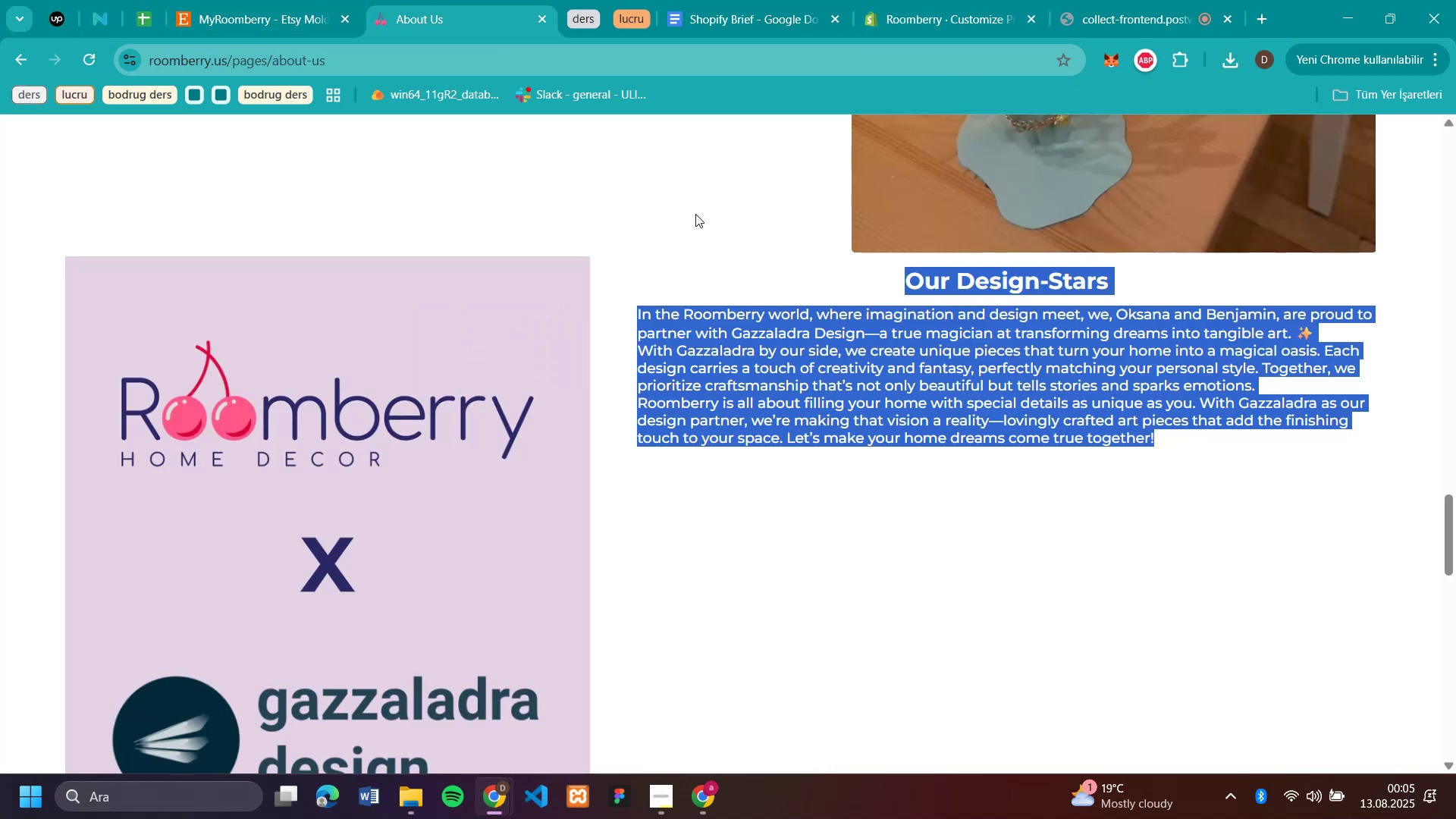 
scroll: coordinate [780, 323], scroll_direction: down, amount: 9.0
 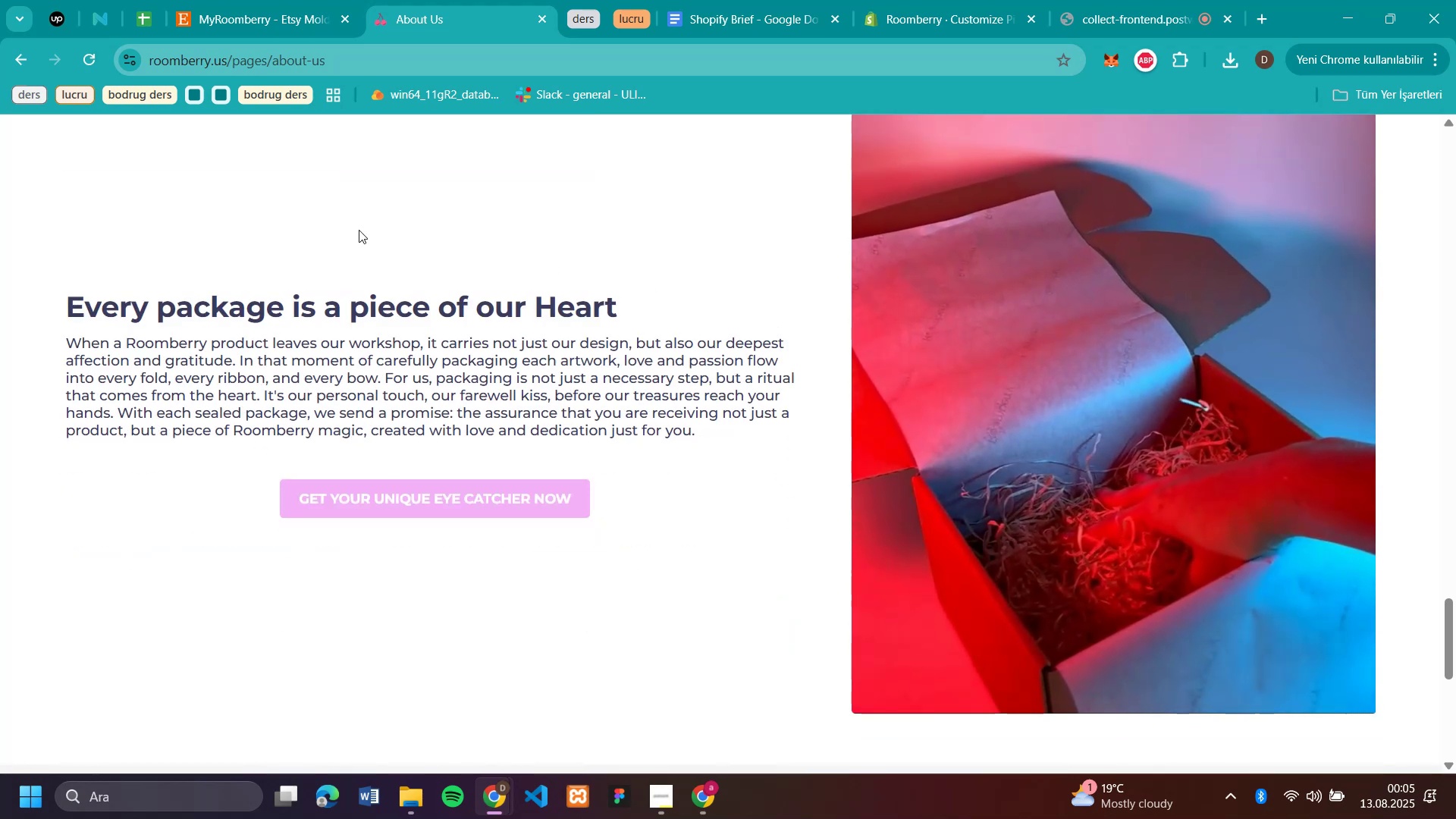 
left_click_drag(start_coordinate=[46, 287], to_coordinate=[777, 483])
 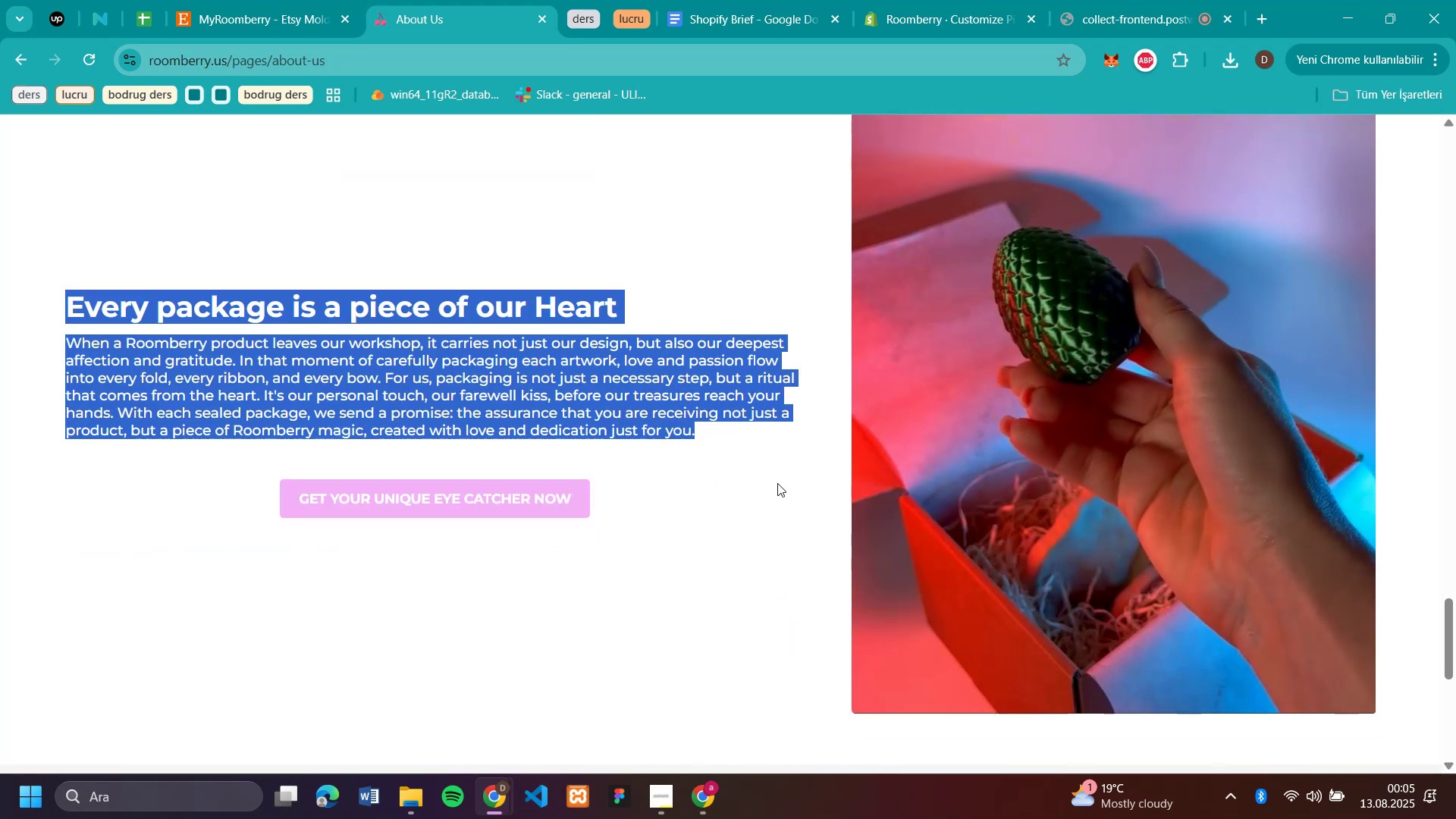 
key(Control+C)
 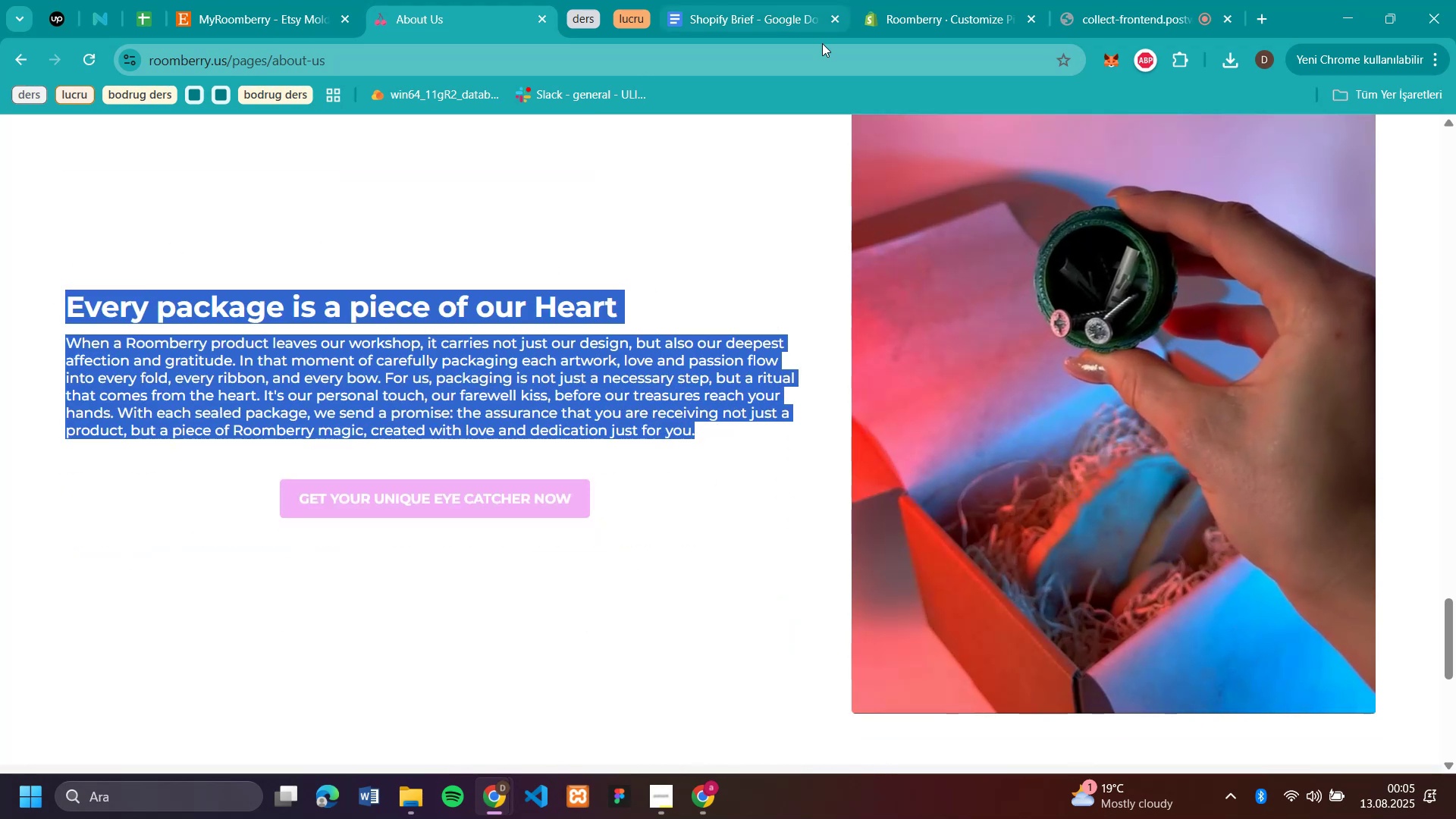 
left_click([970, 30])
 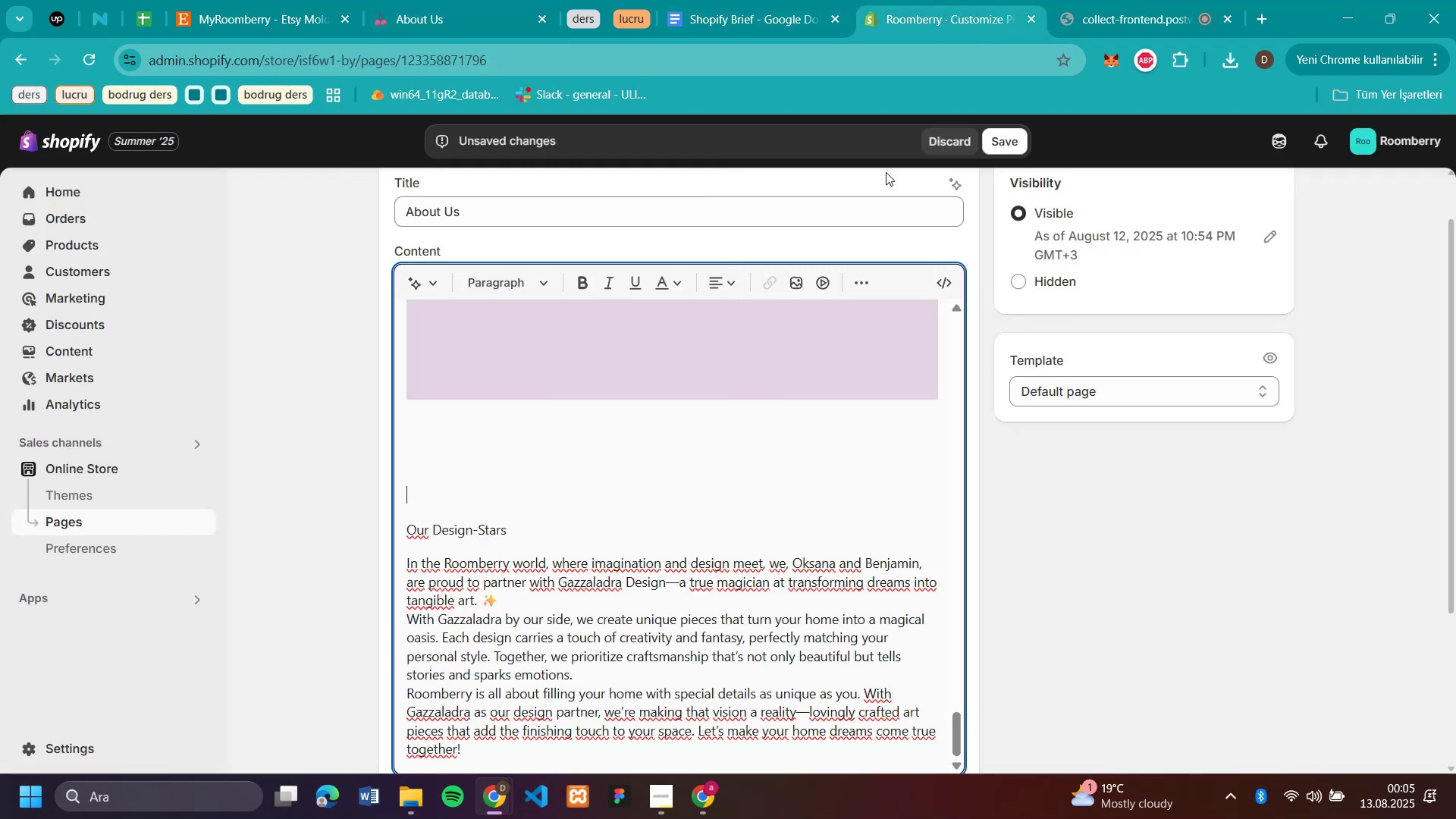 
scroll: coordinate [874, 256], scroll_direction: down, amount: 5.0
 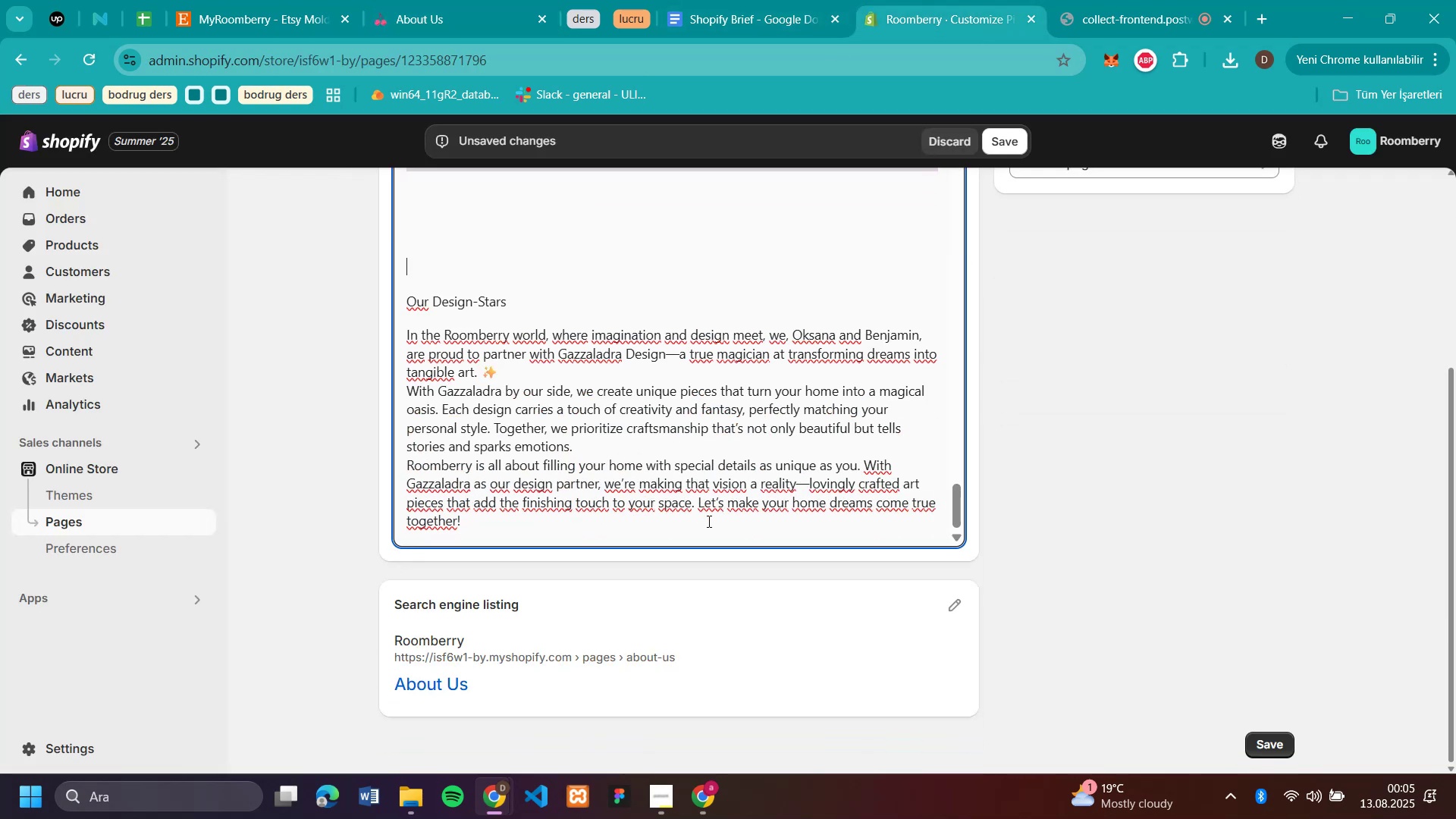 
left_click([705, 526])
 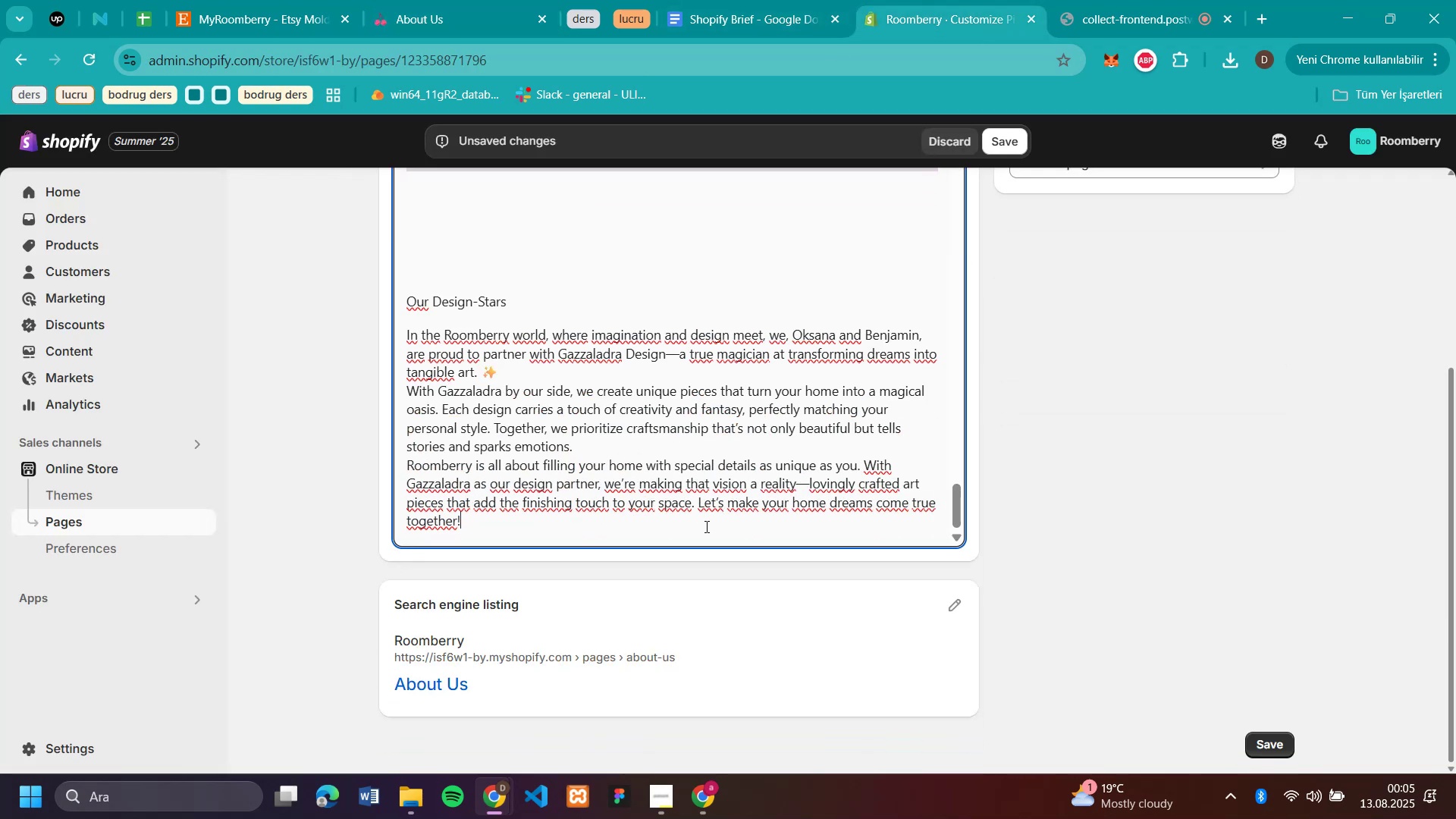 
key(Enter)
 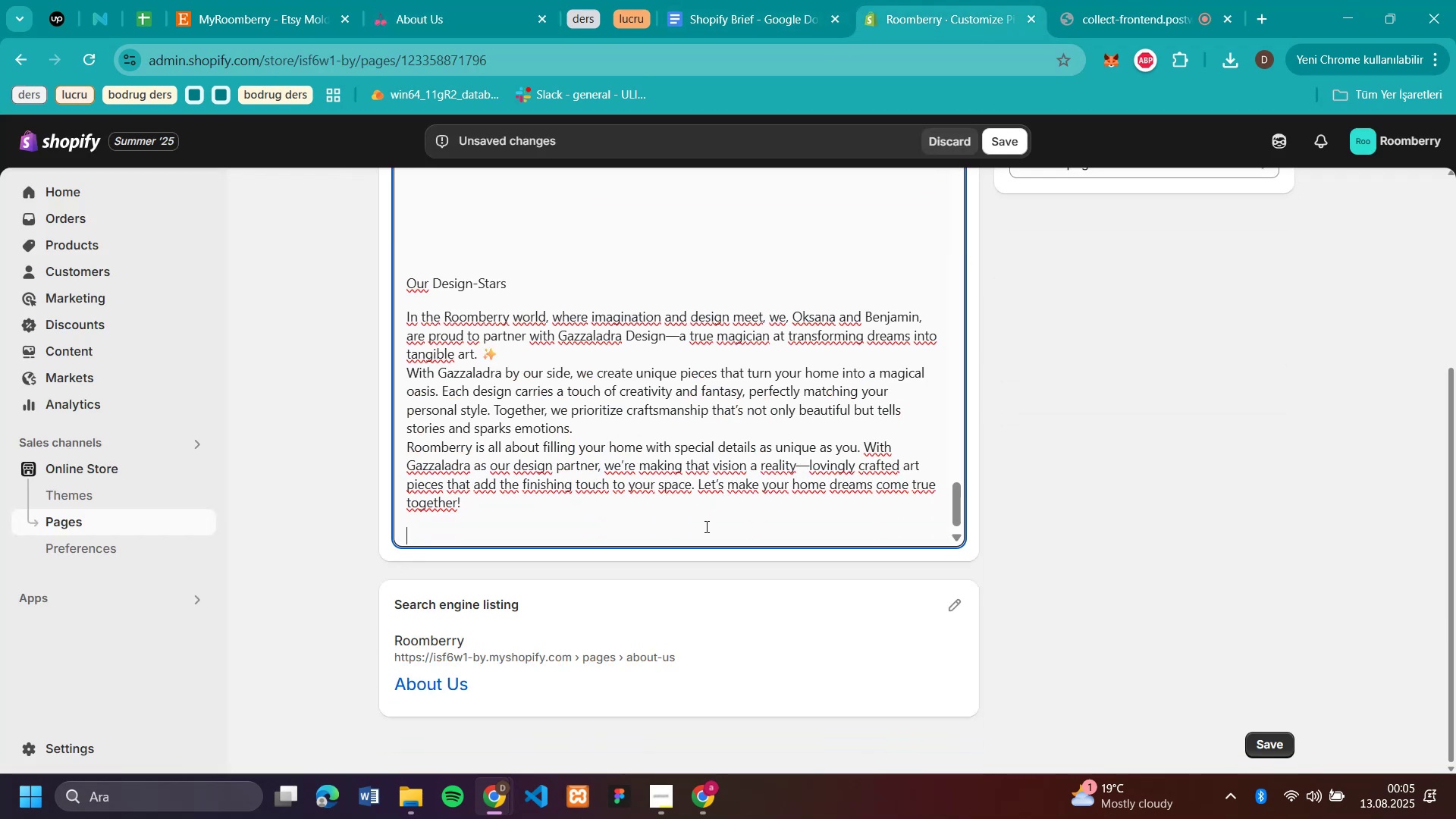 
key(Enter)
 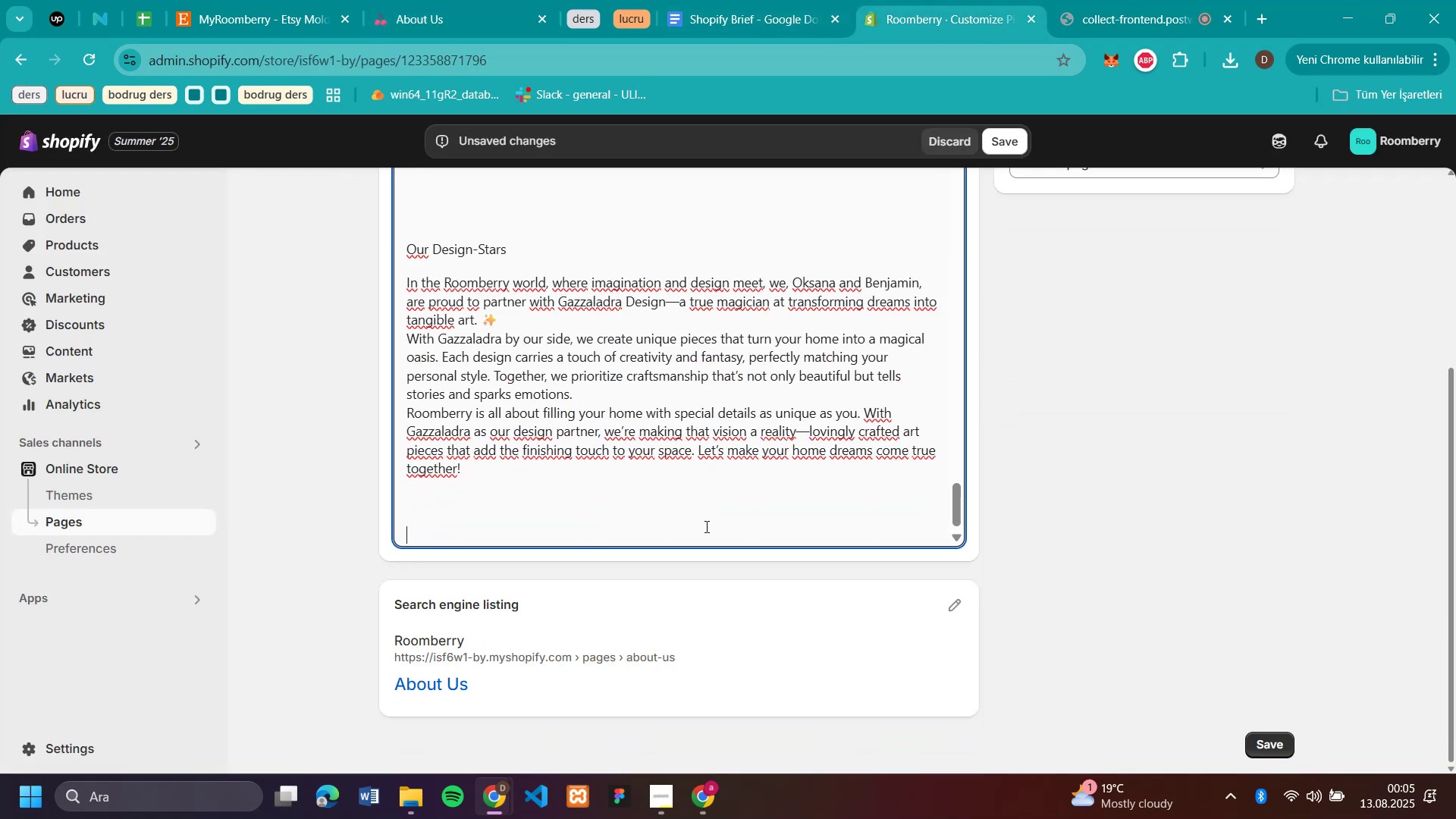 
key(Control+V)
 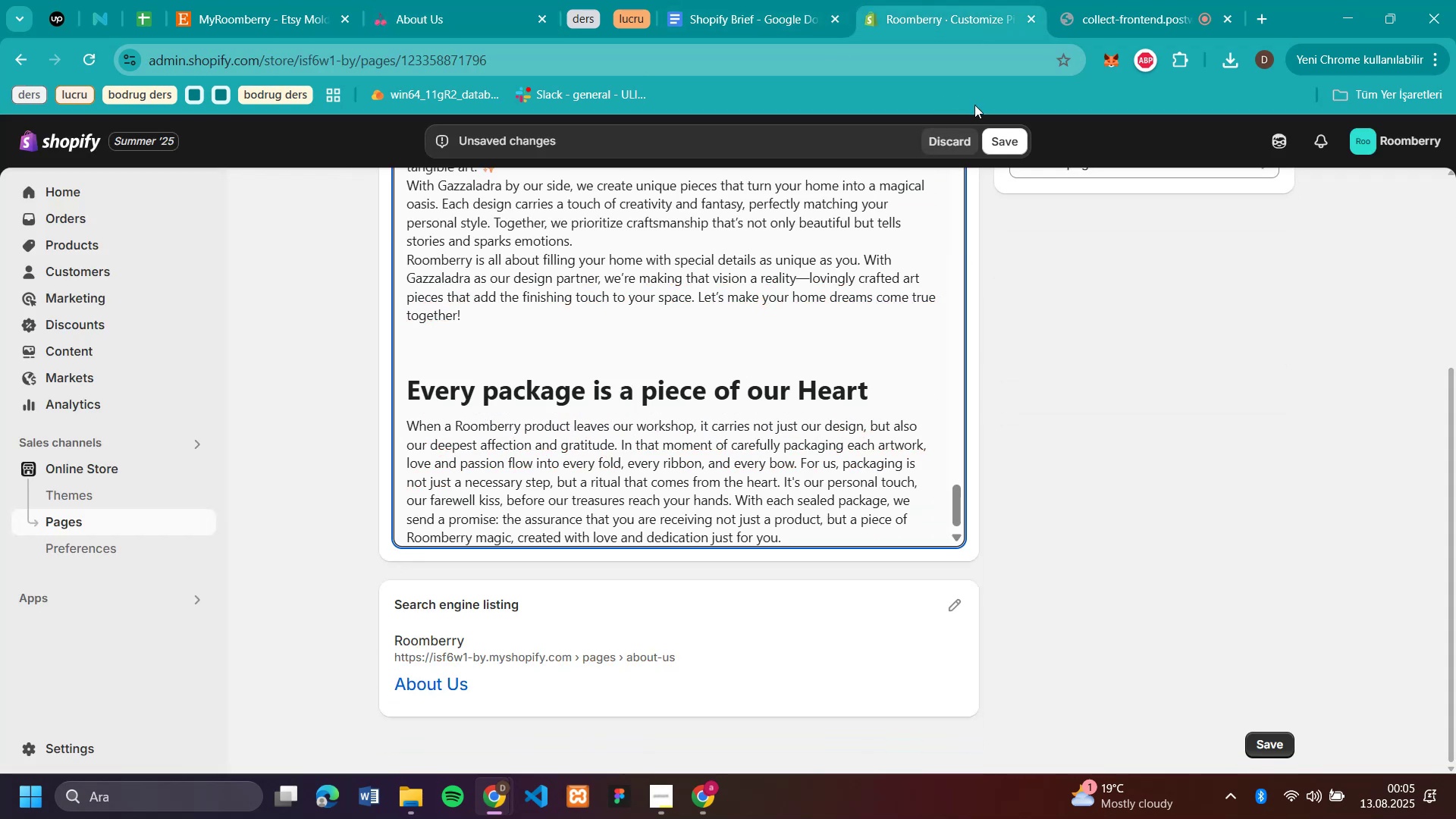 
left_click([1006, 131])
 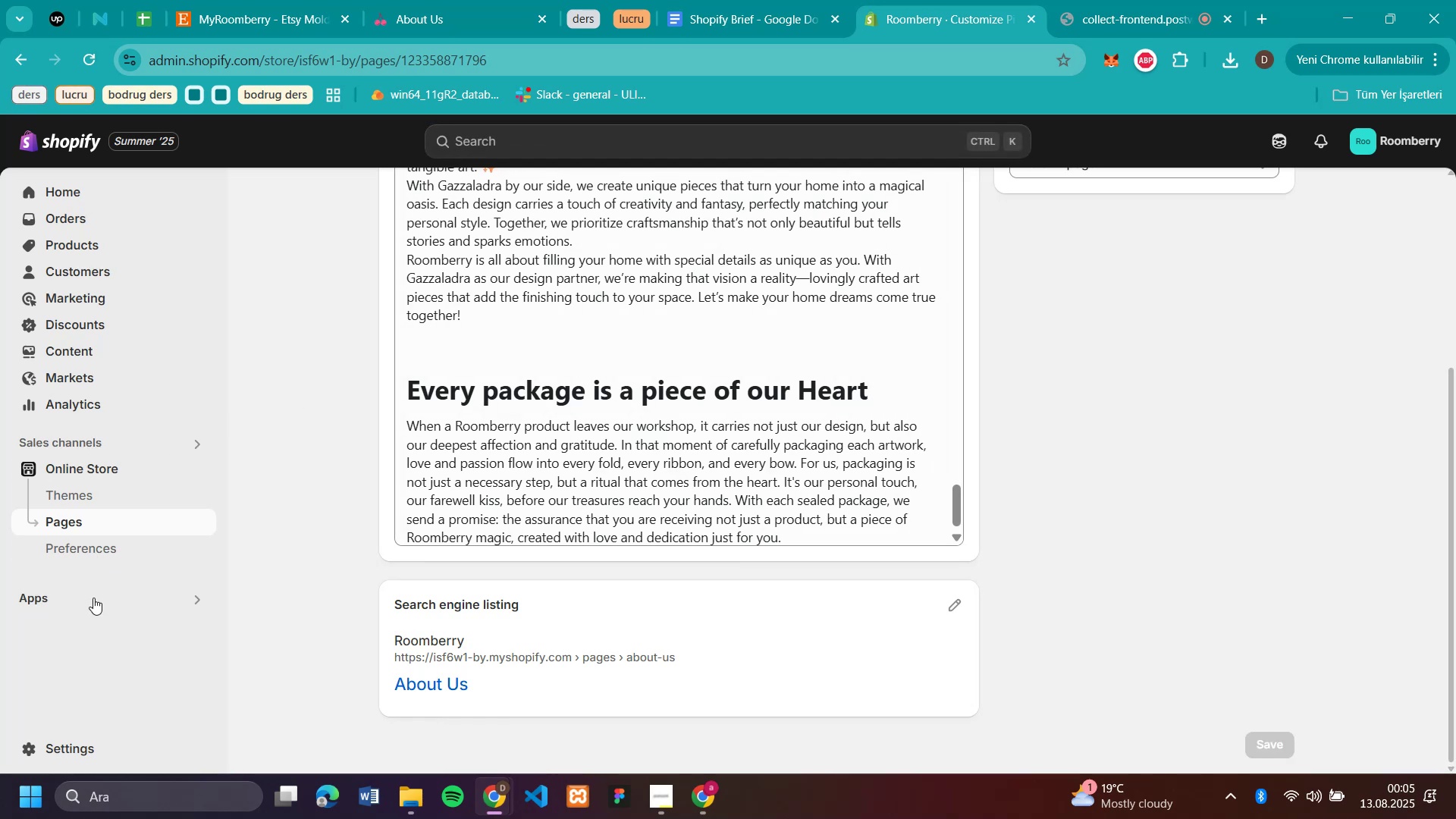 
mouse_move([95, 465])
 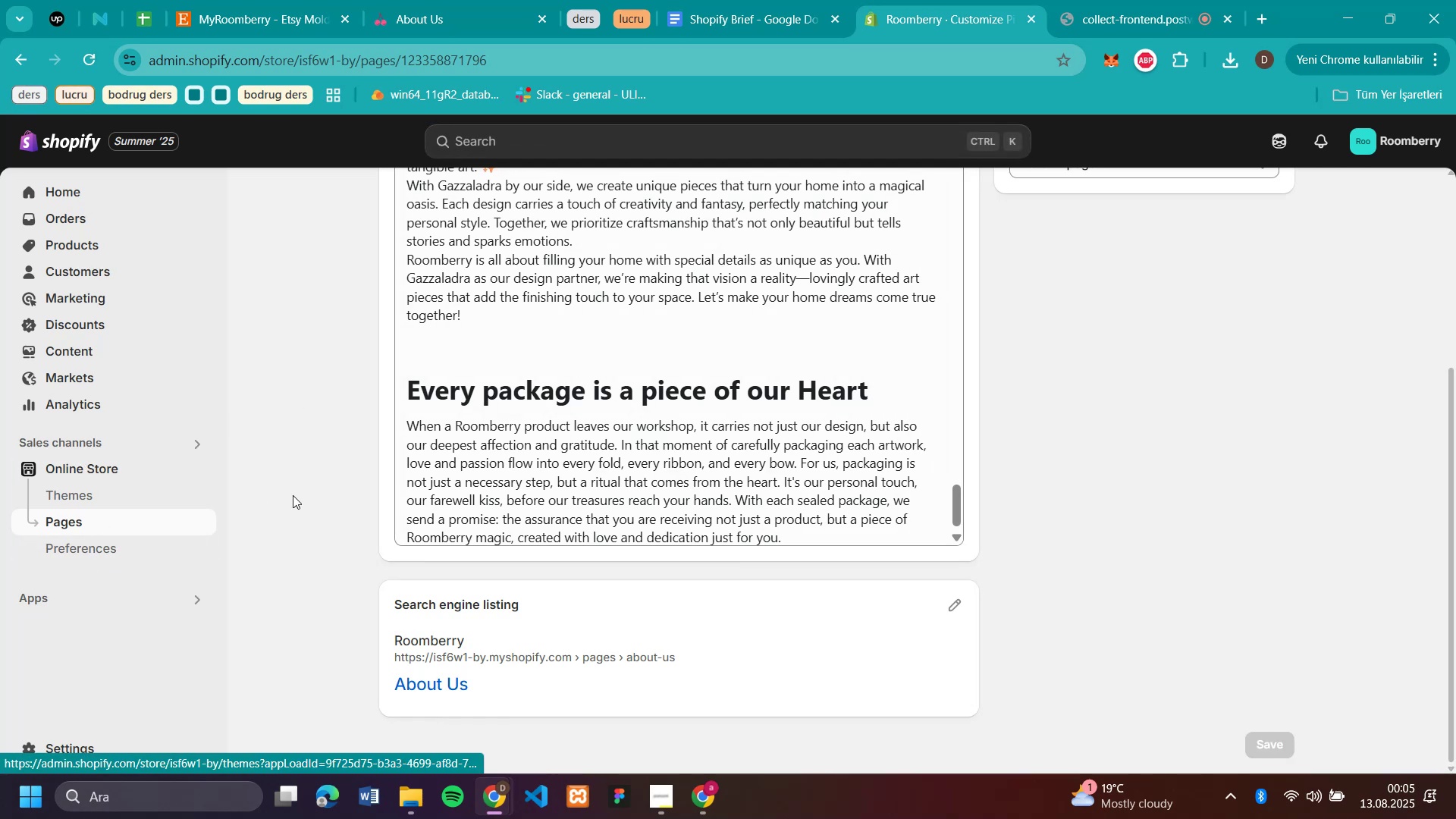 
scroll: coordinate [1090, 401], scroll_direction: up, amount: 17.0
 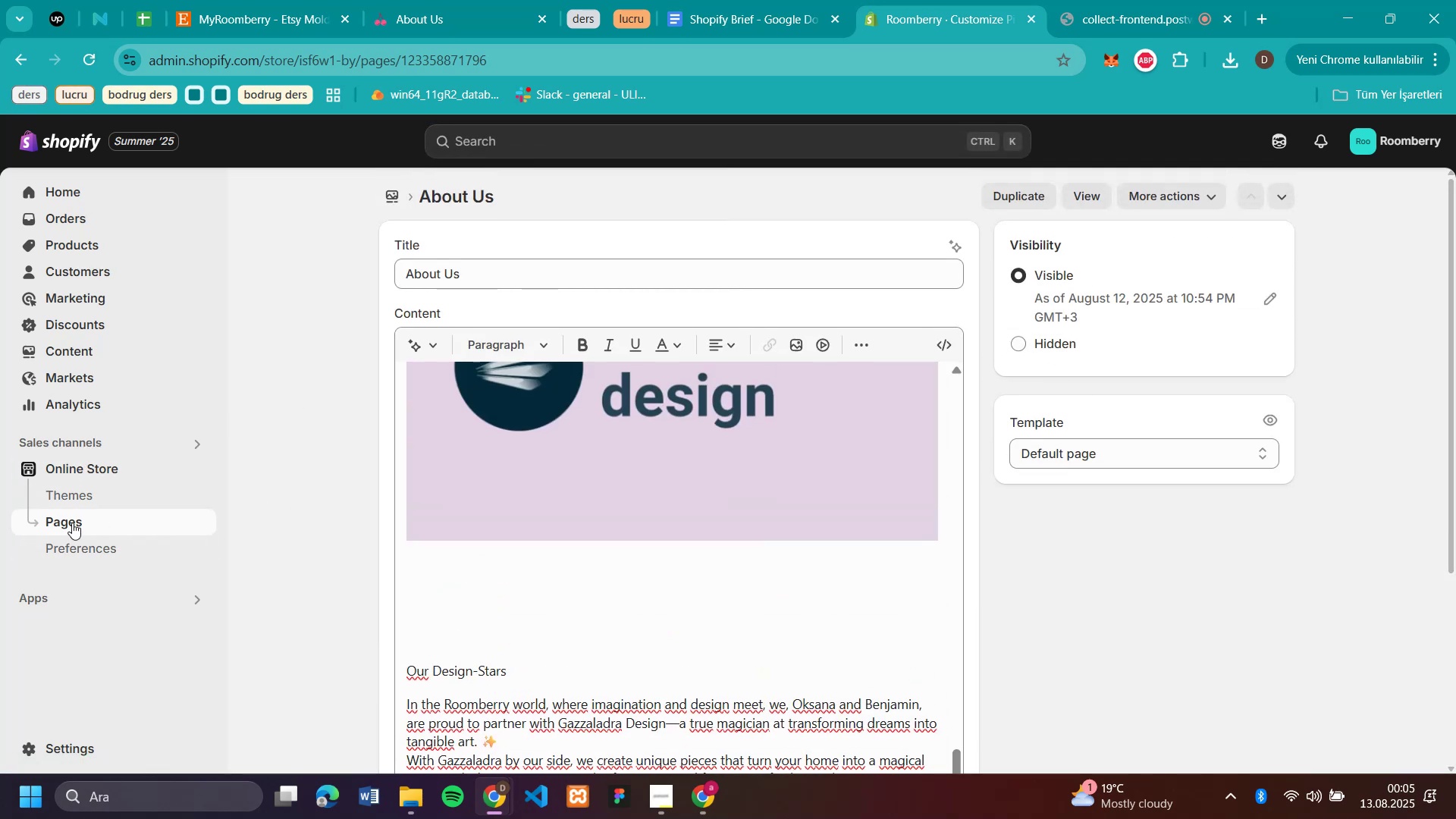 
left_click([67, 517])
 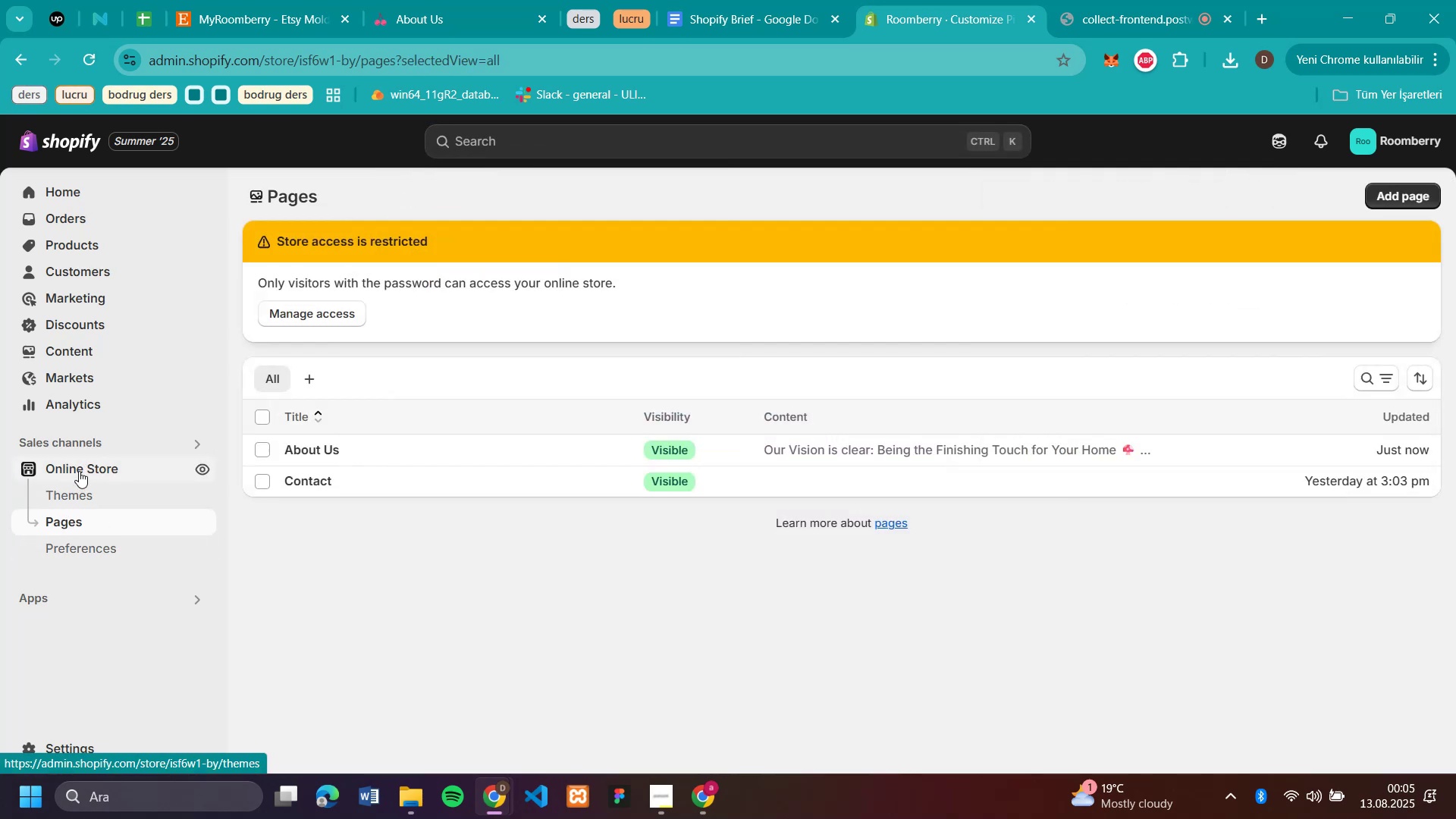 
left_click([89, 460])
 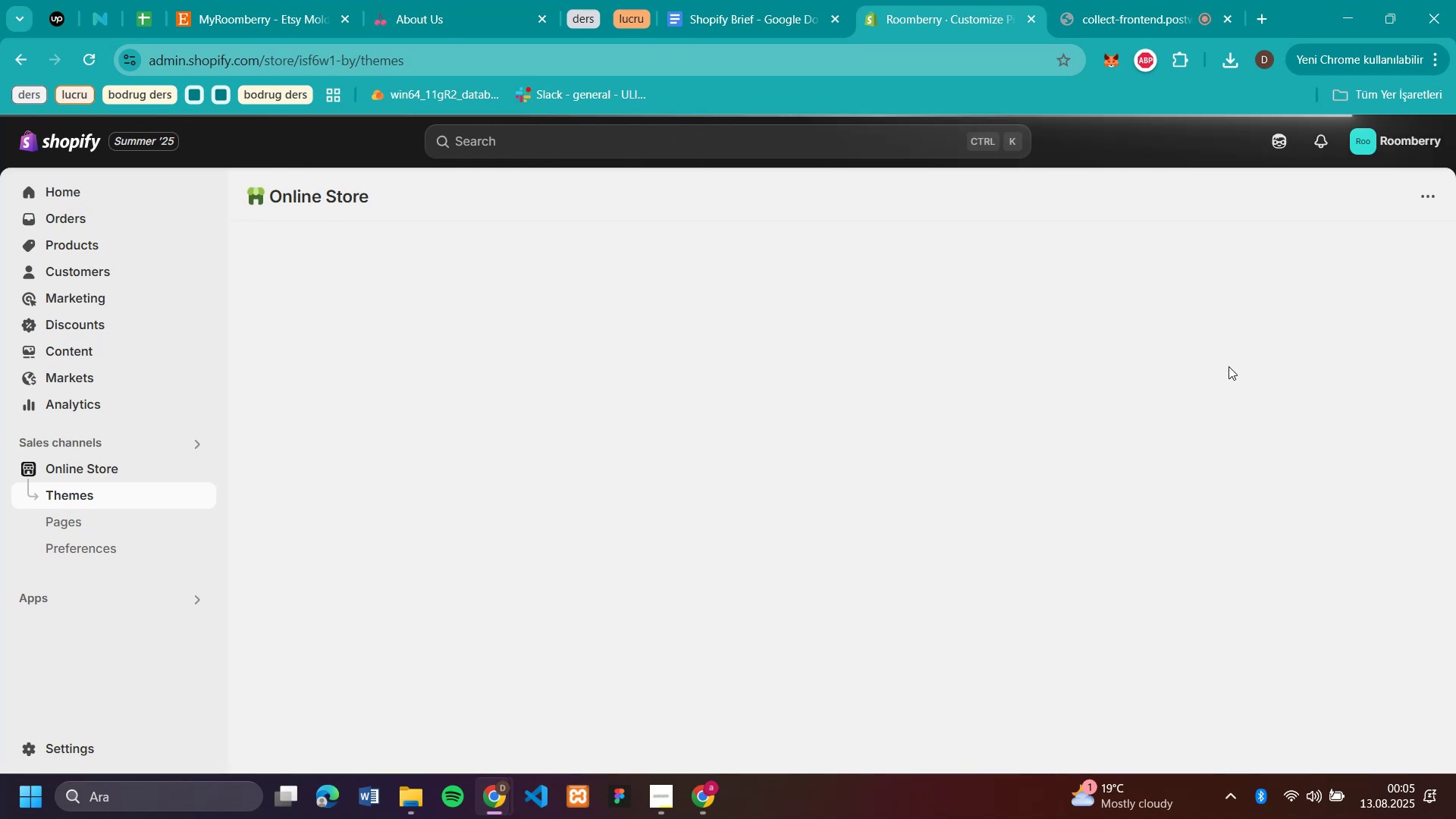 
wait(6.5)
 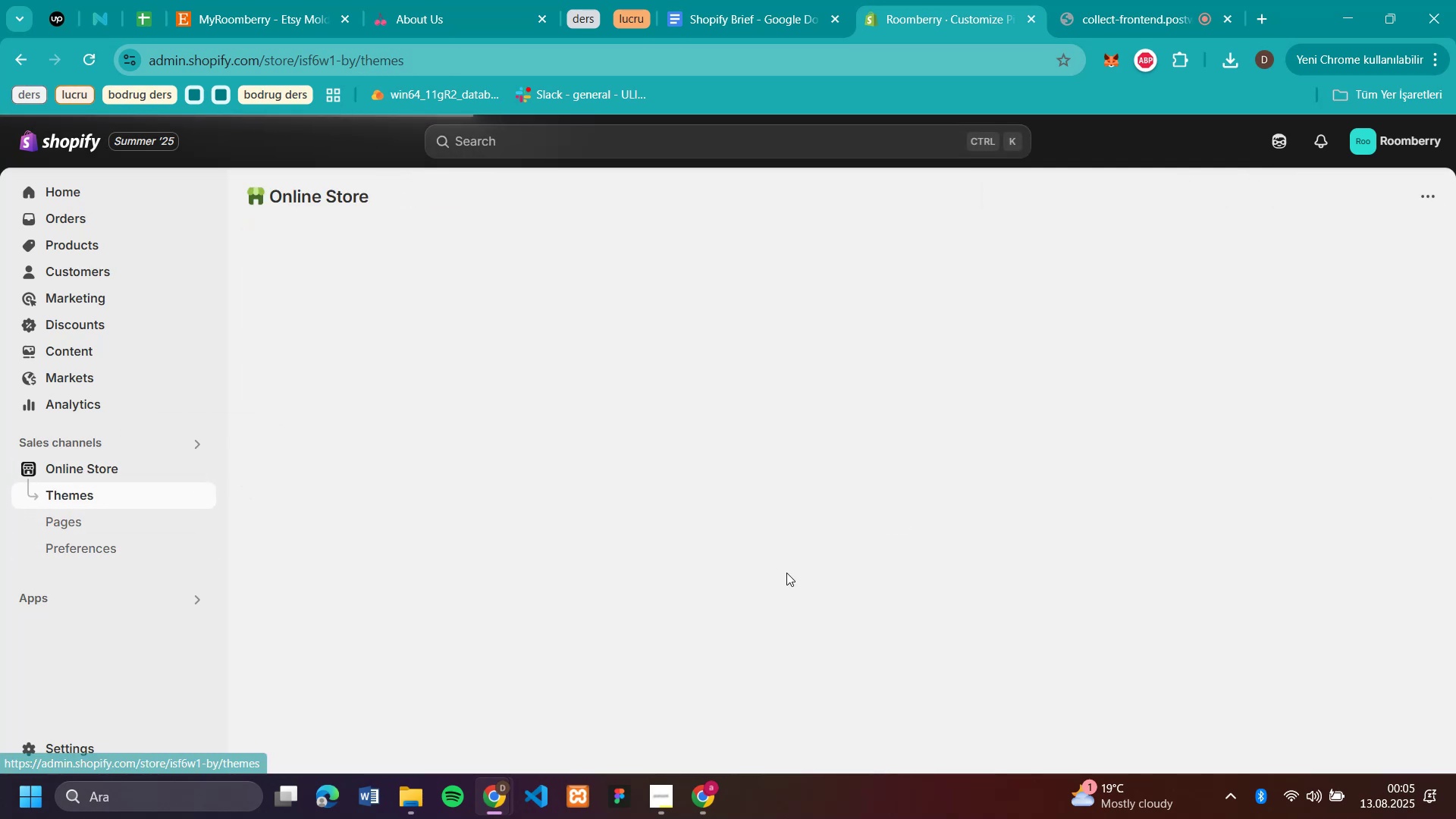 
left_click([1227, 658])
 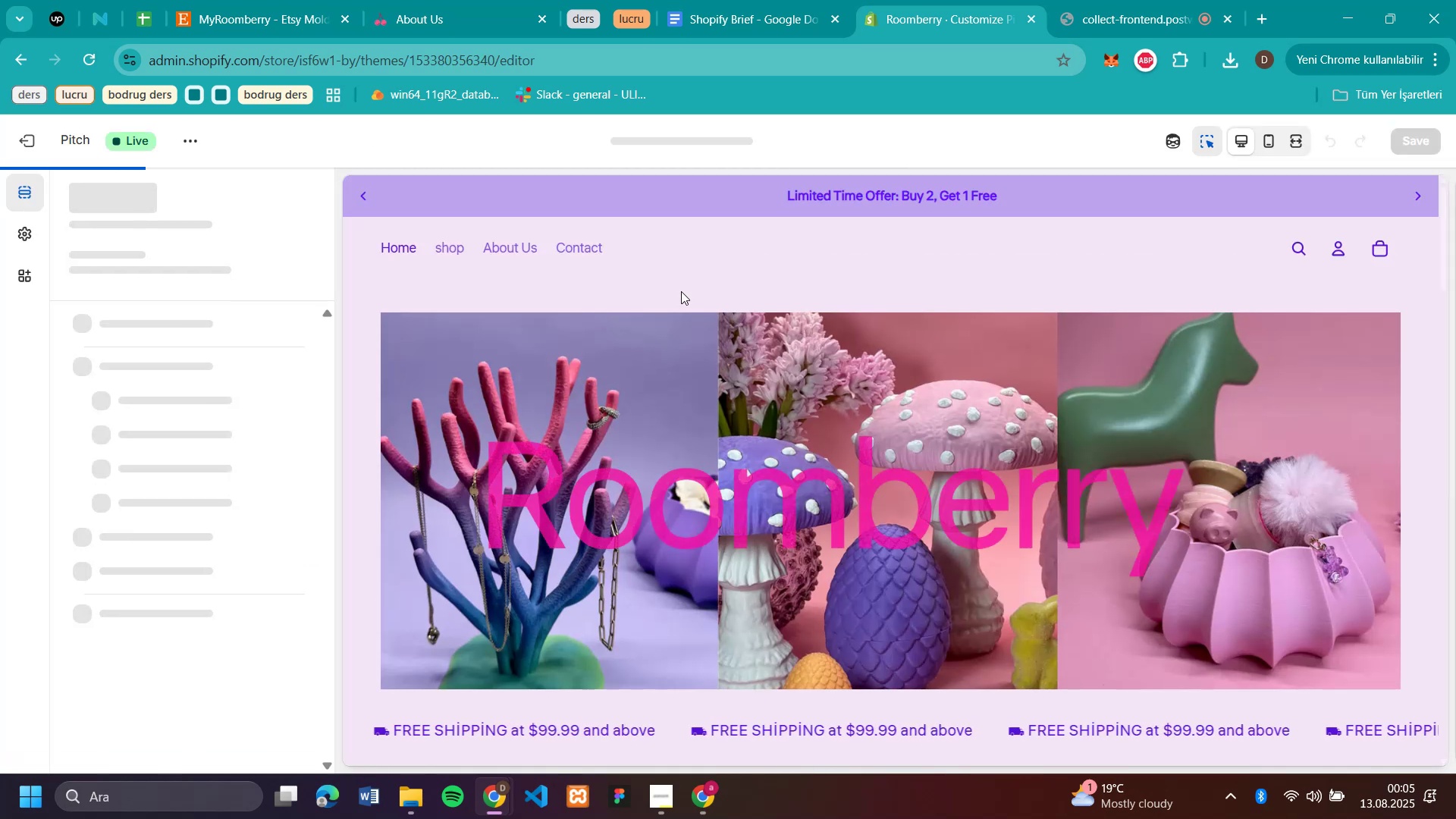 
left_click([511, 248])
 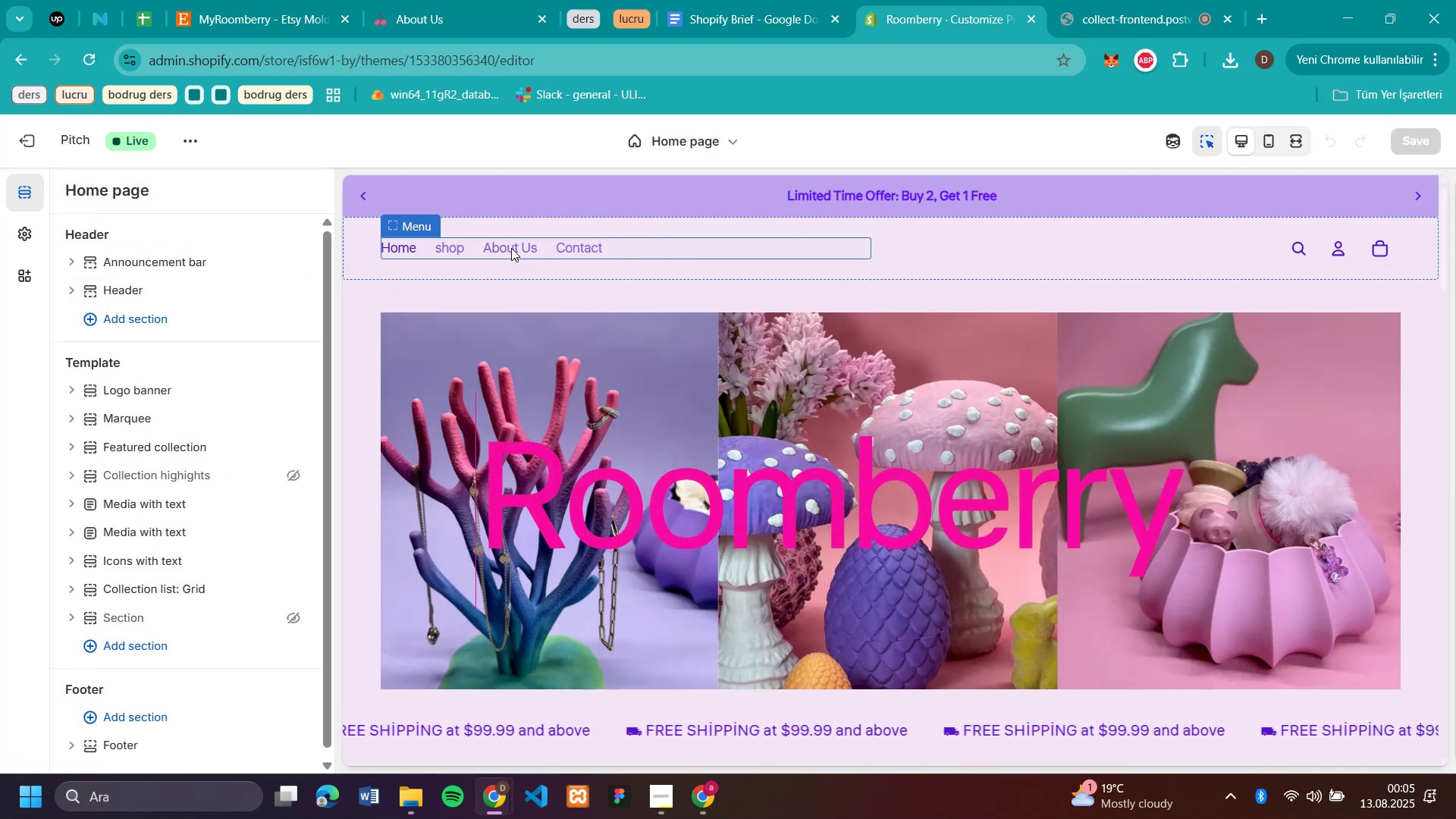 
left_click([511, 248])
 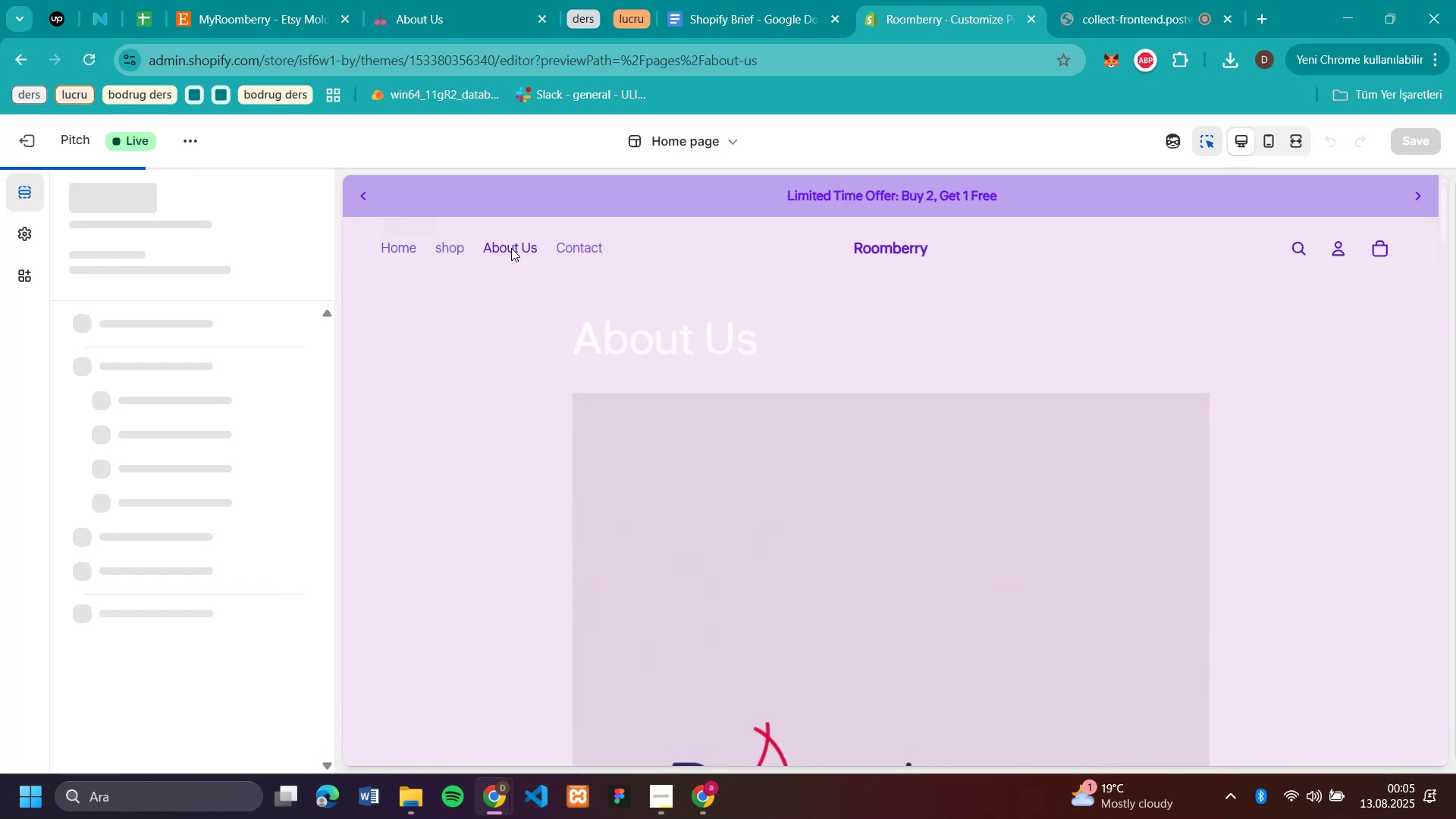 
scroll: coordinate [1287, 453], scroll_direction: down, amount: 13.0
 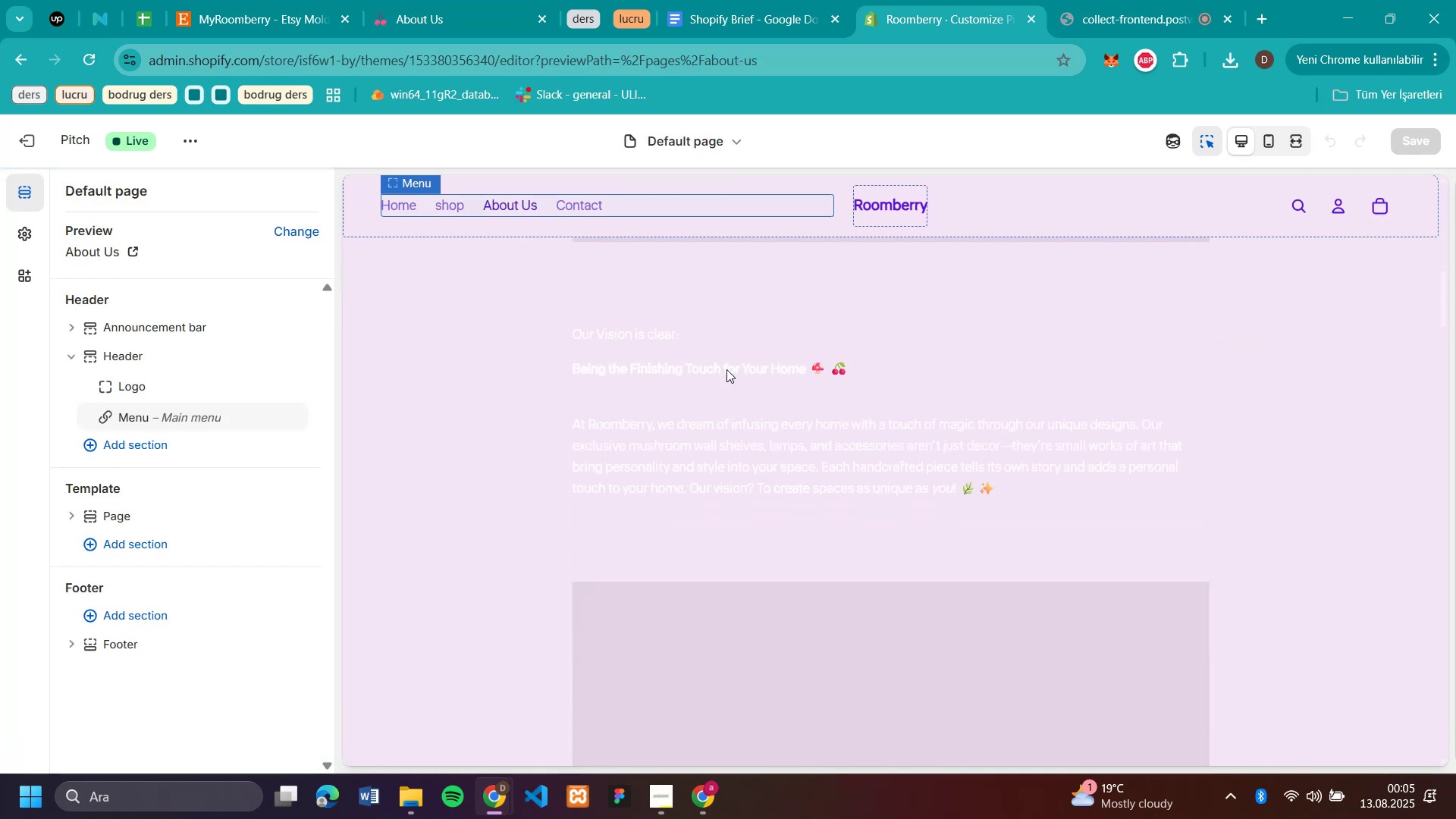 
left_click([650, 352])
 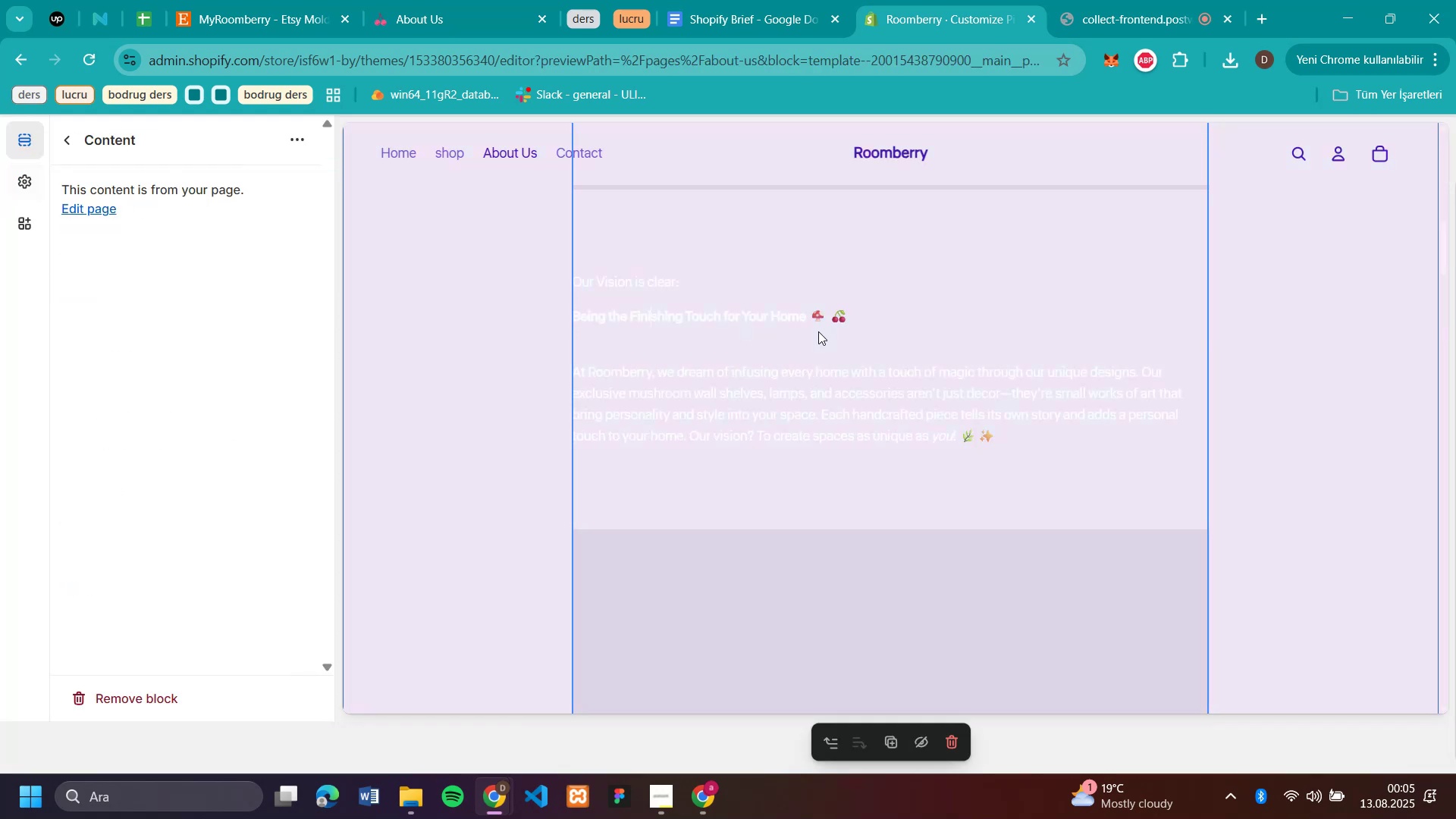 
left_click([422, 318])
 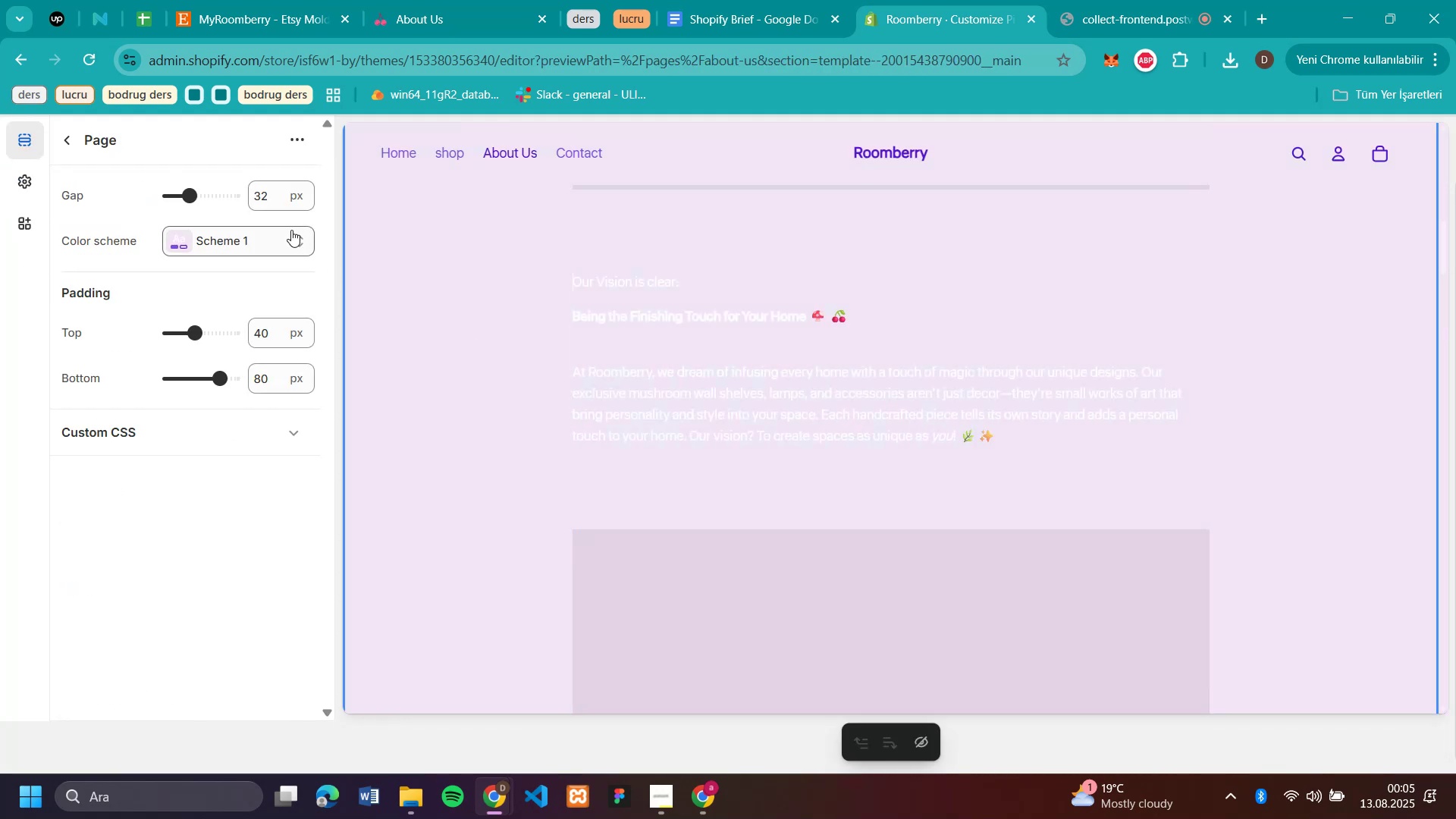 
left_click([245, 247])
 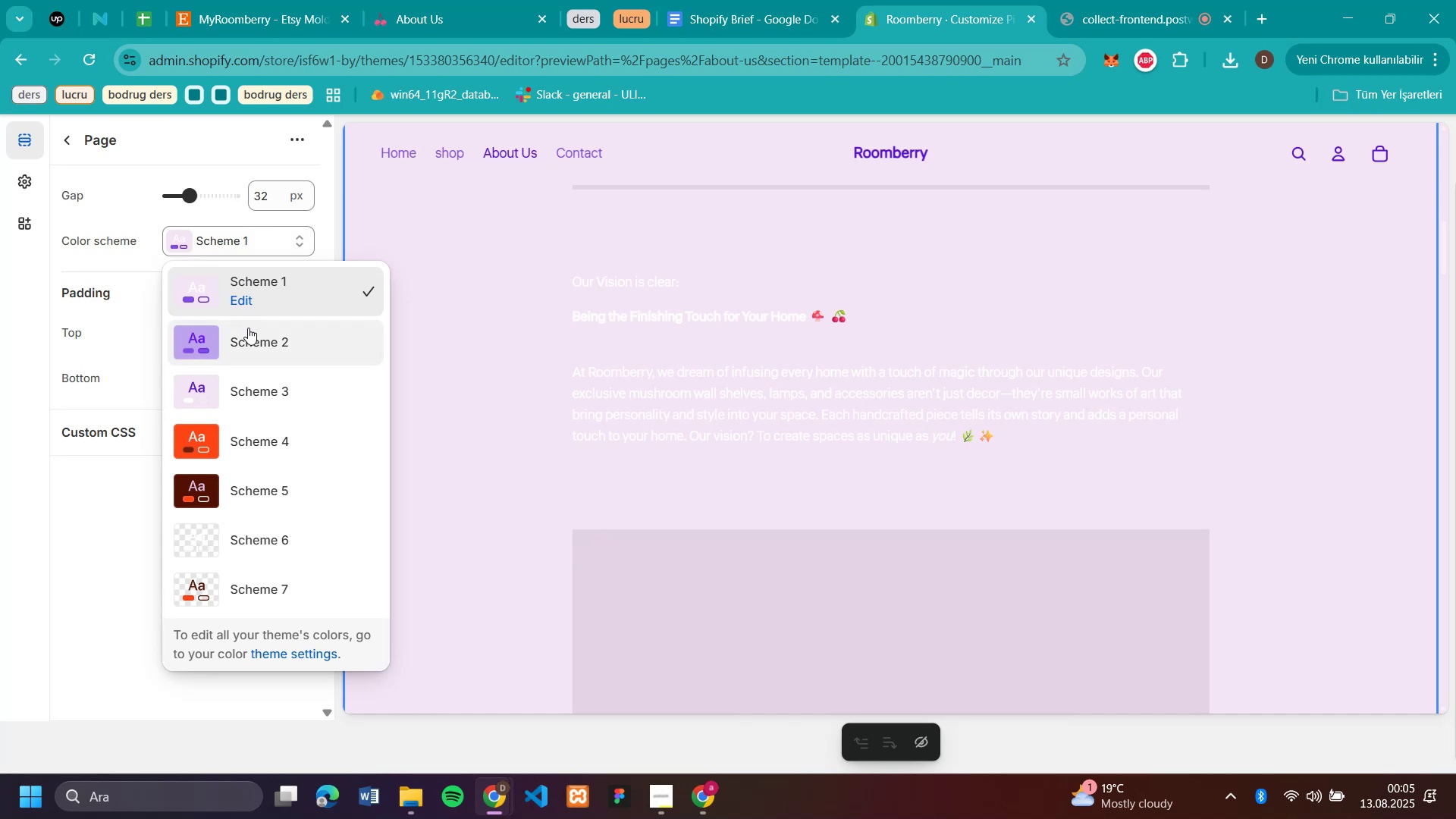 
left_click([249, 330])
 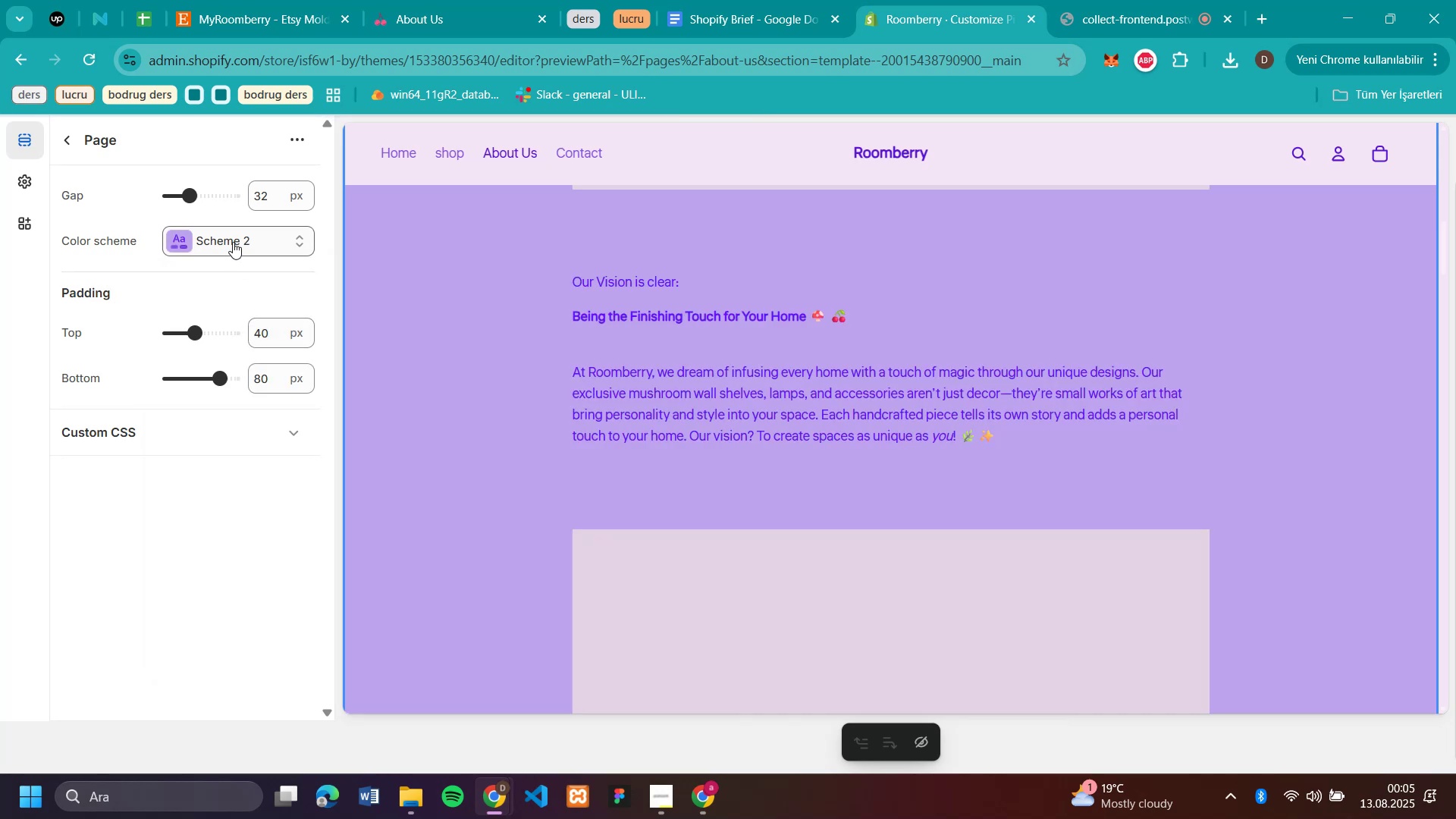 
scroll: coordinate [1097, 416], scroll_direction: up, amount: 16.0
 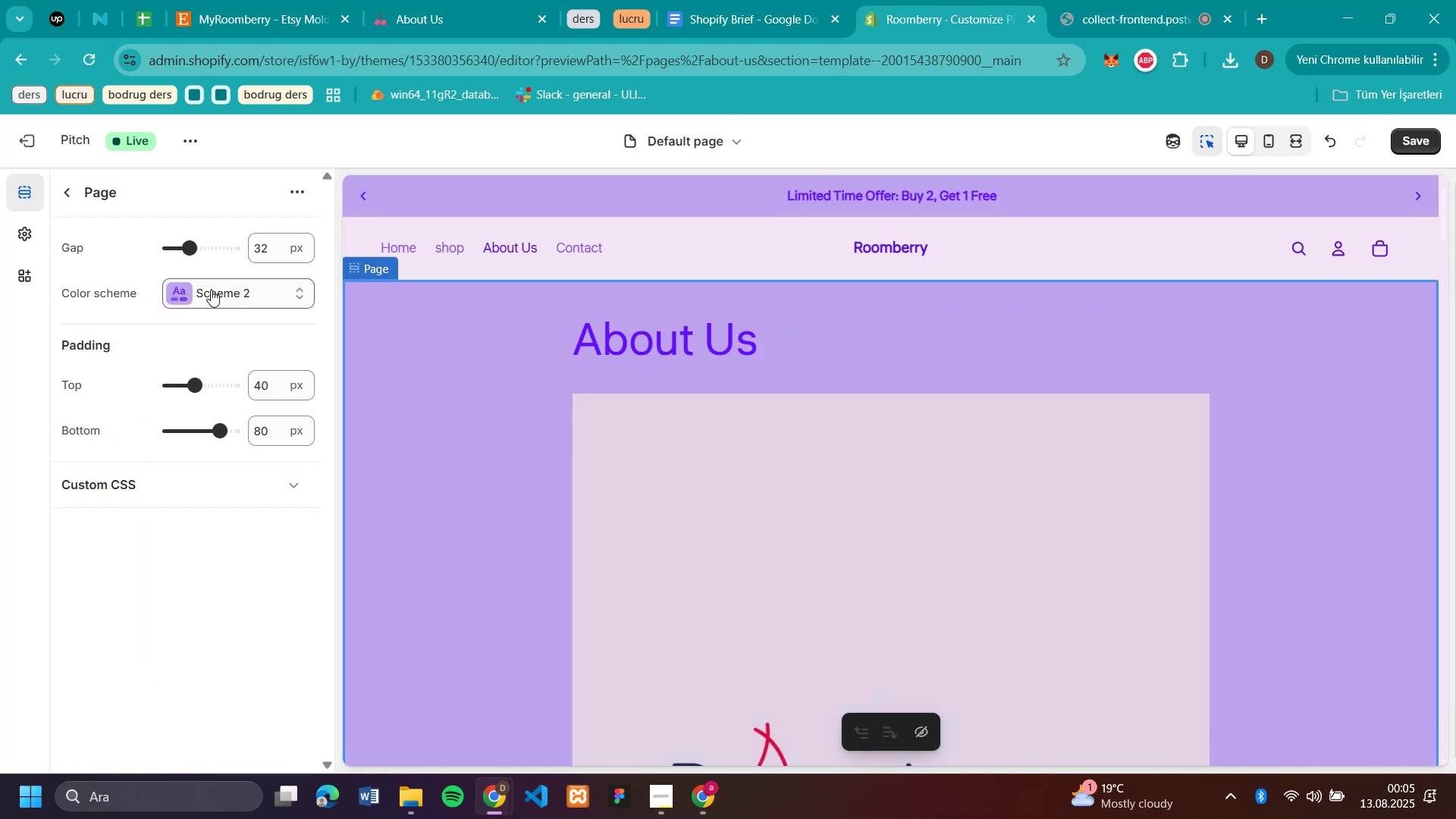 
left_click([185, 284])
 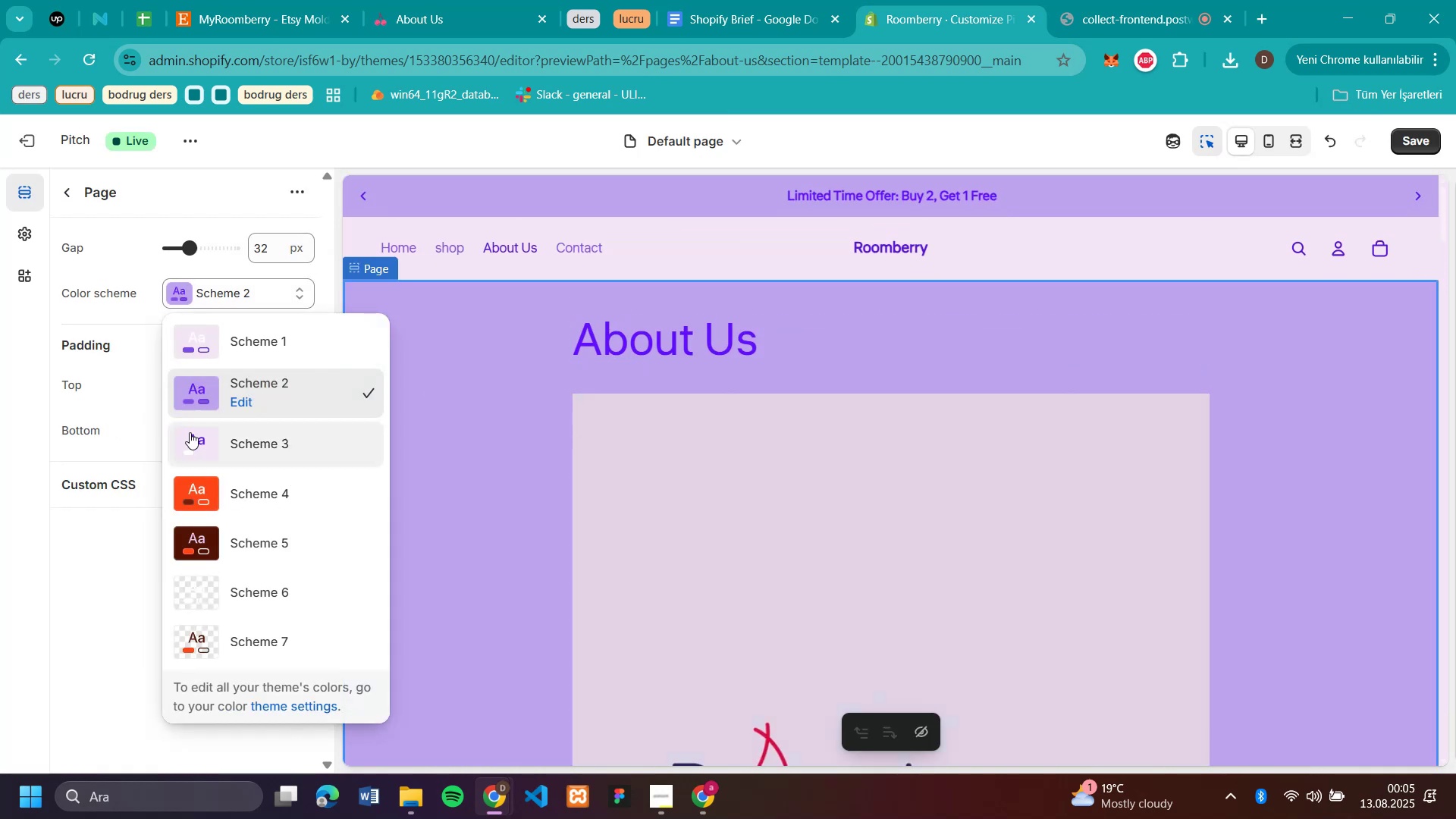 
left_click([203, 461])
 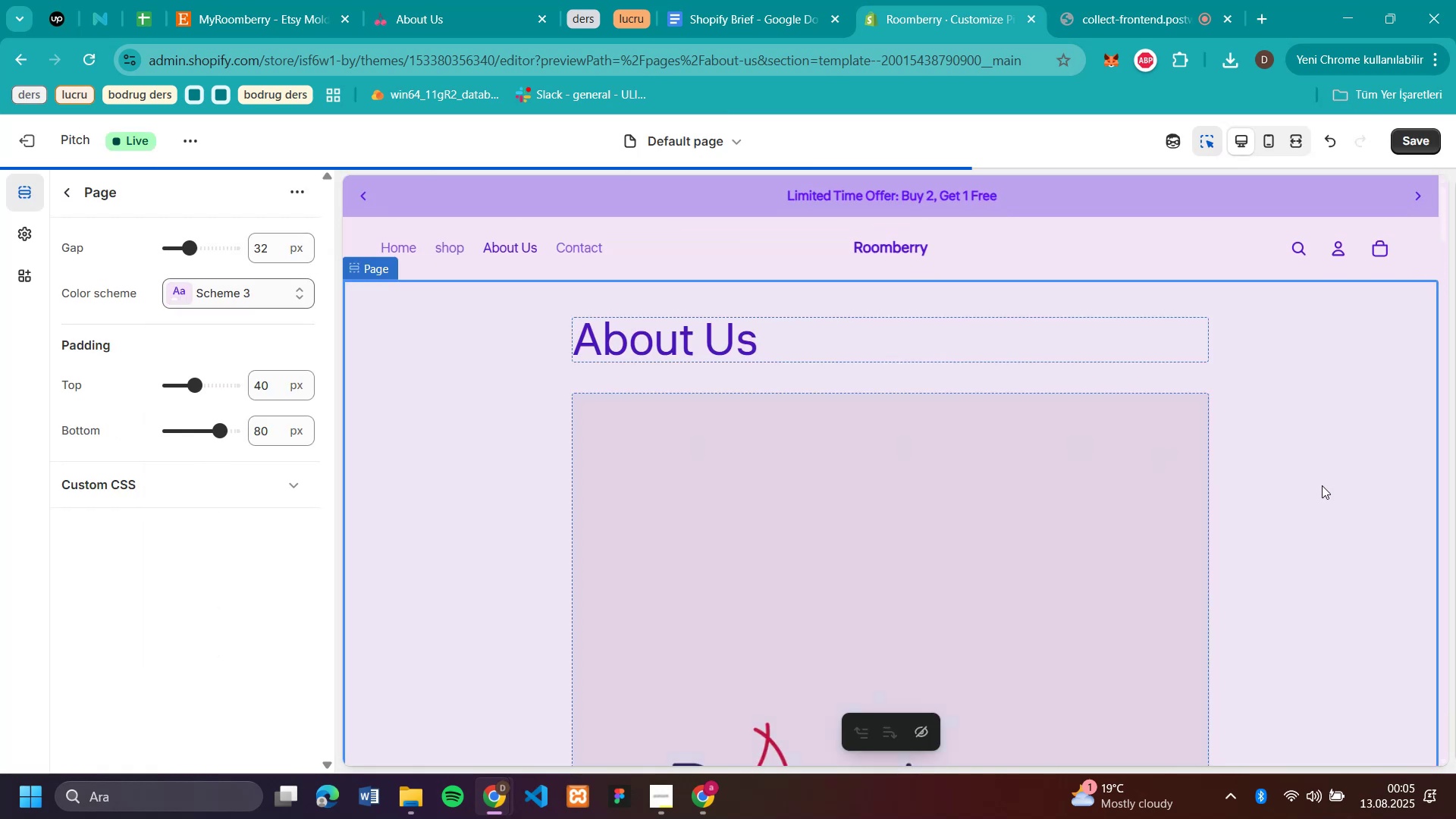 
scroll: coordinate [1329, 473], scroll_direction: down, amount: 11.0
 